 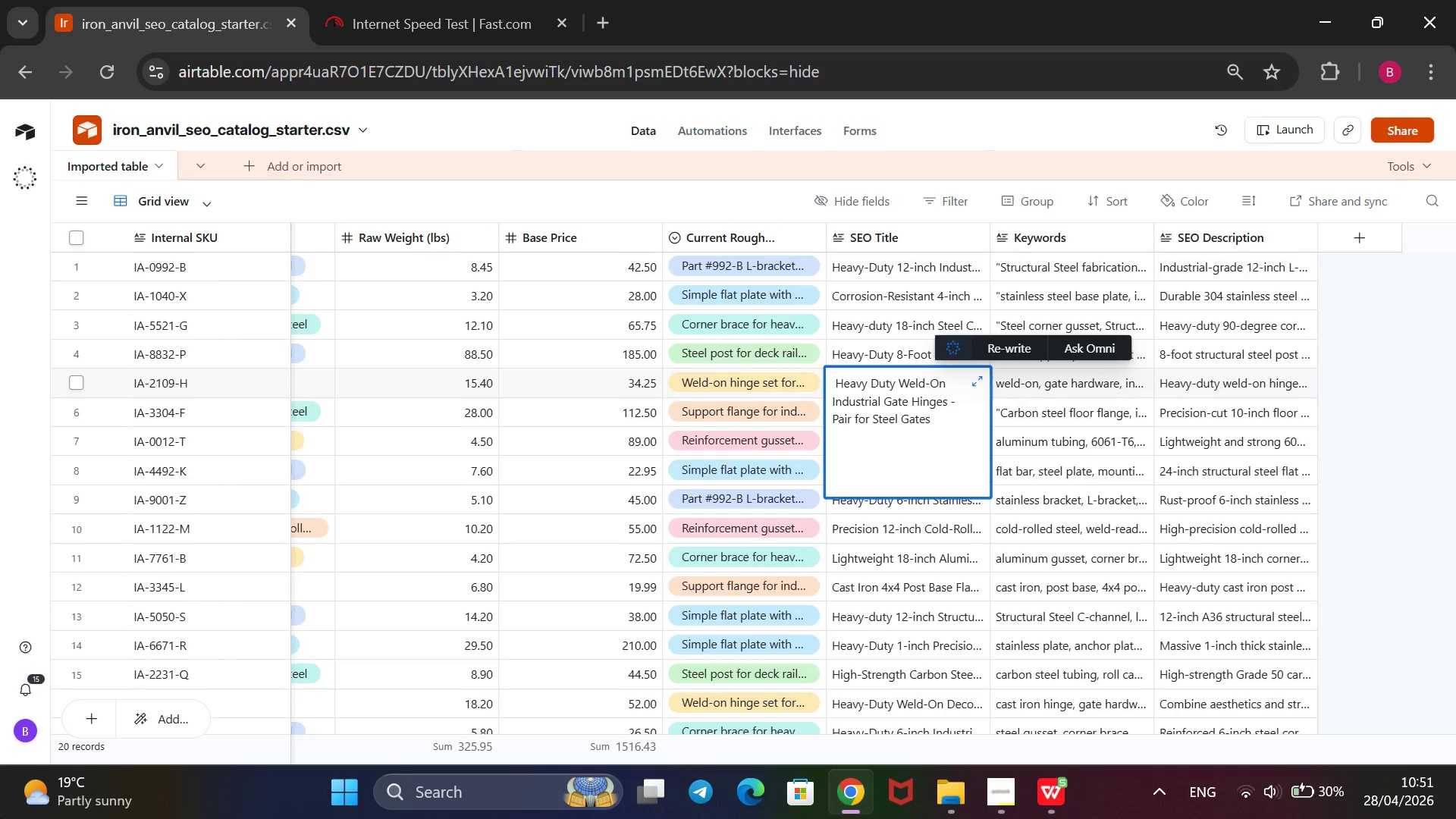 
left_click([1222, 275])
 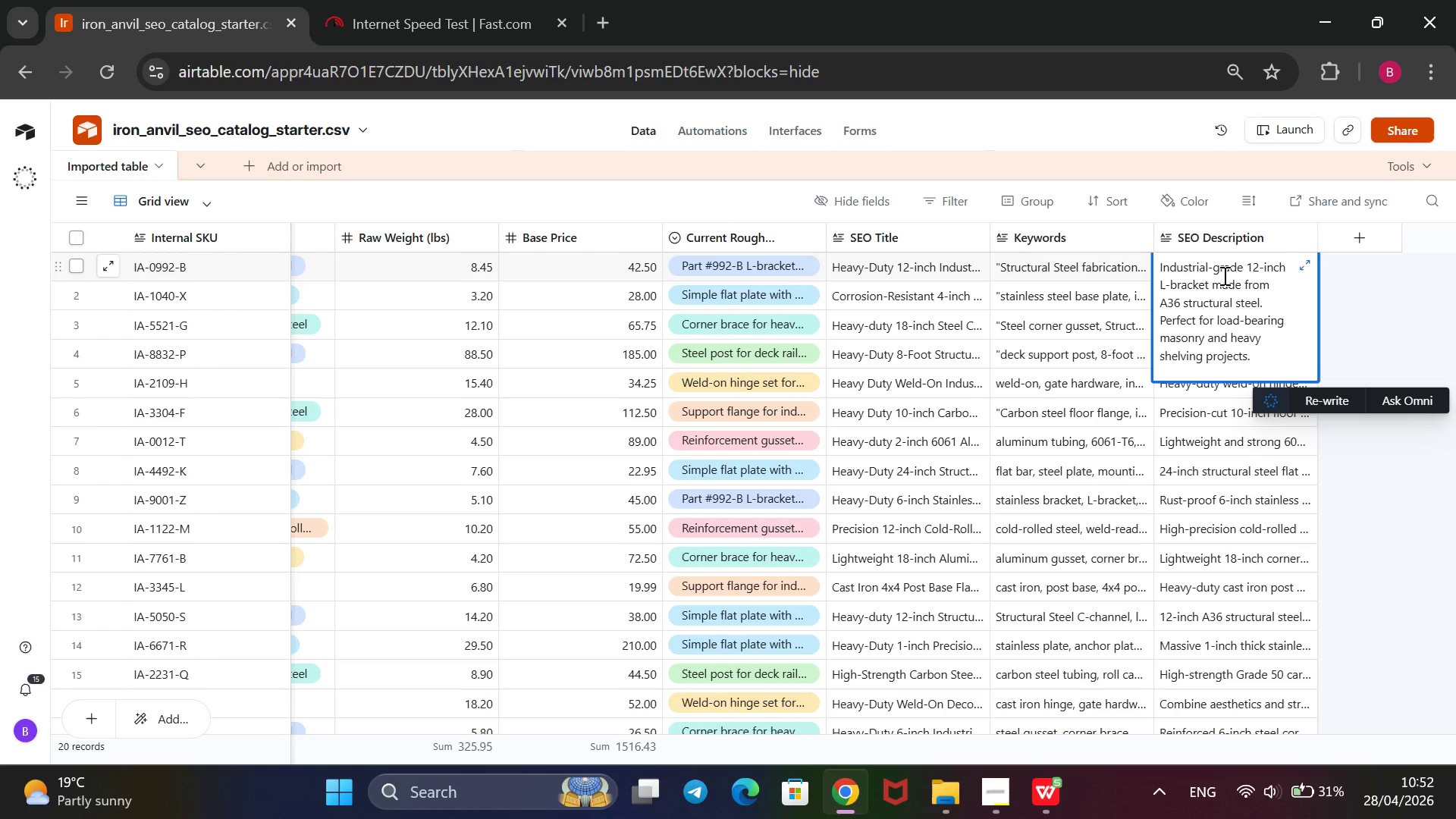 
wait(28.88)
 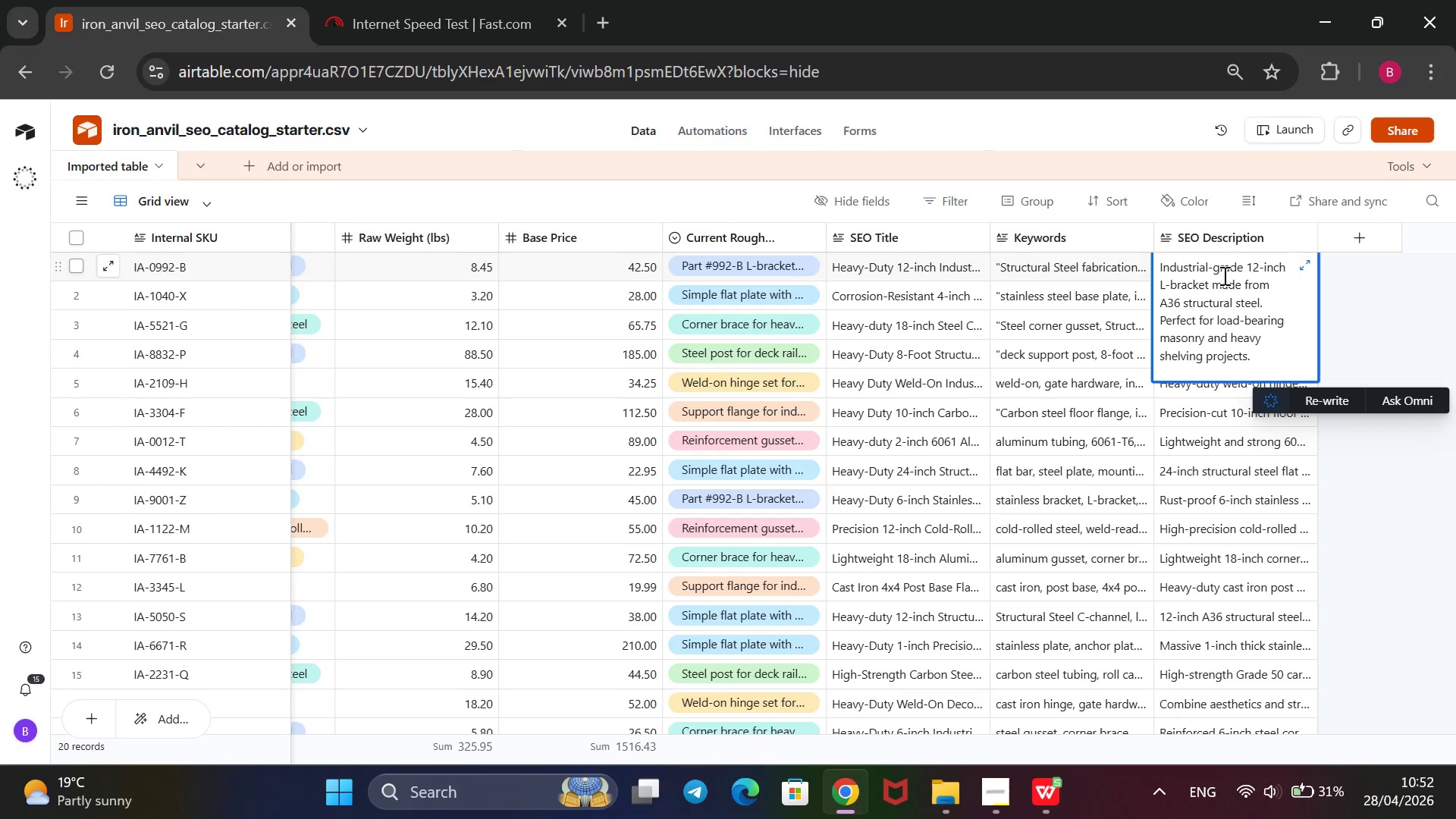 
left_click_drag(start_coordinate=[1266, 359], to_coordinate=[1144, 258])
 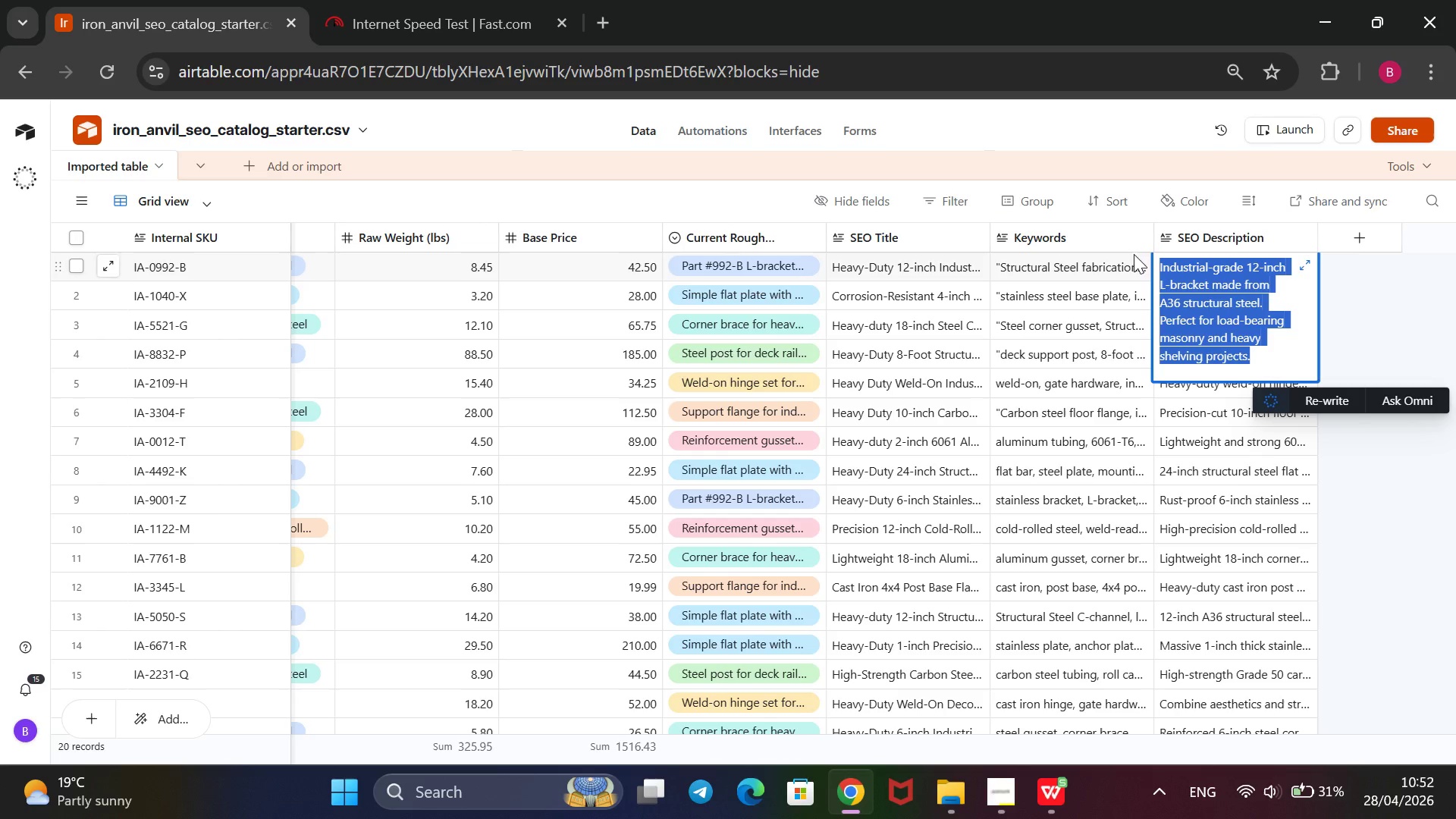 
key(Backspace)
type(Professional-grade A36 Structural Steel Support. Engineered for maximun)
key(Backspace)
type(m Structural rigidity in masont)
key(Backspace)
type(ry and heavy shelving. 12@ x 12@ x 0.1)
key(Backspace)
type(25@ precs)
key(Backspace)
type(ision cut.)
 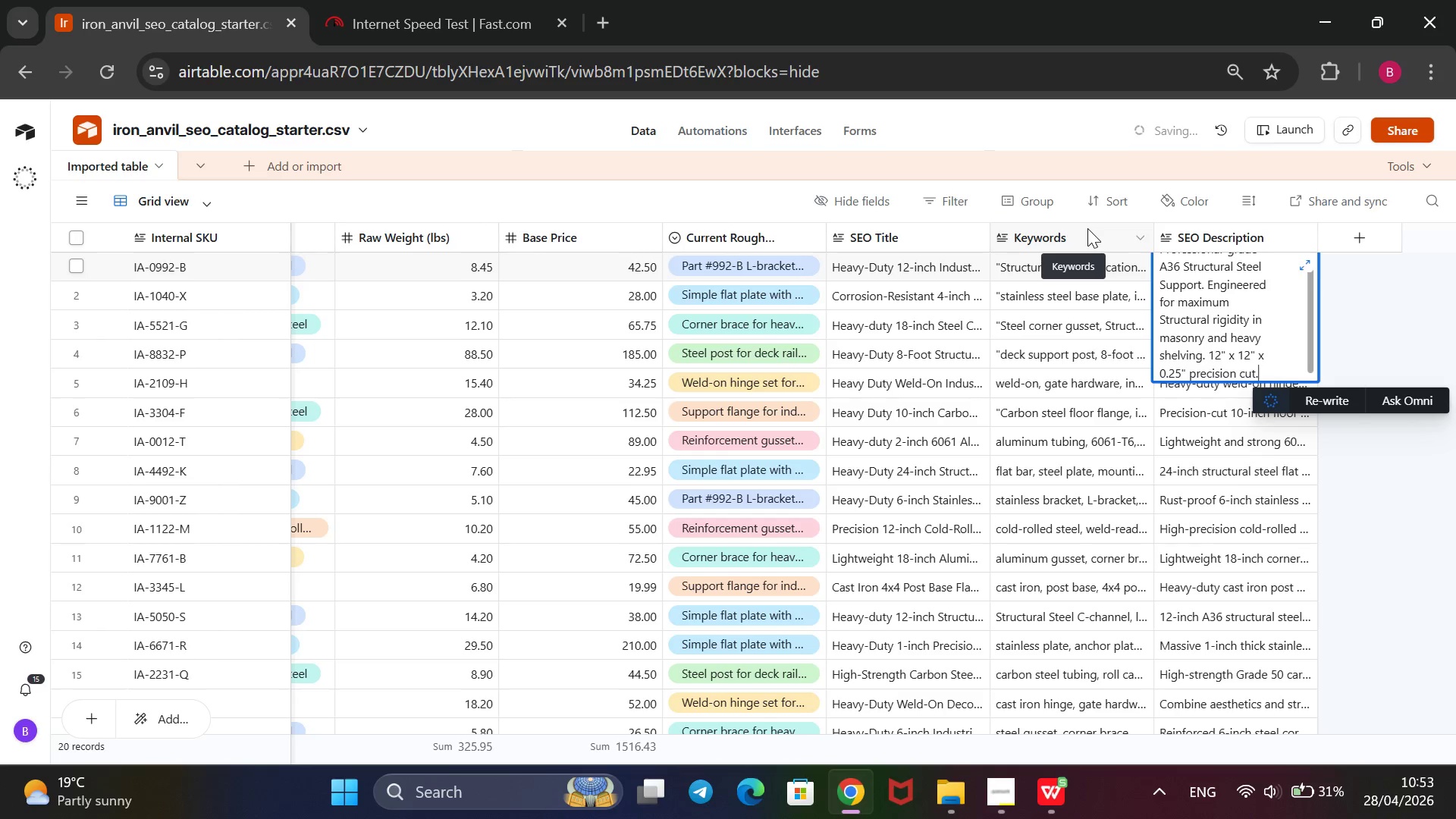 
left_click([1355, 491])
 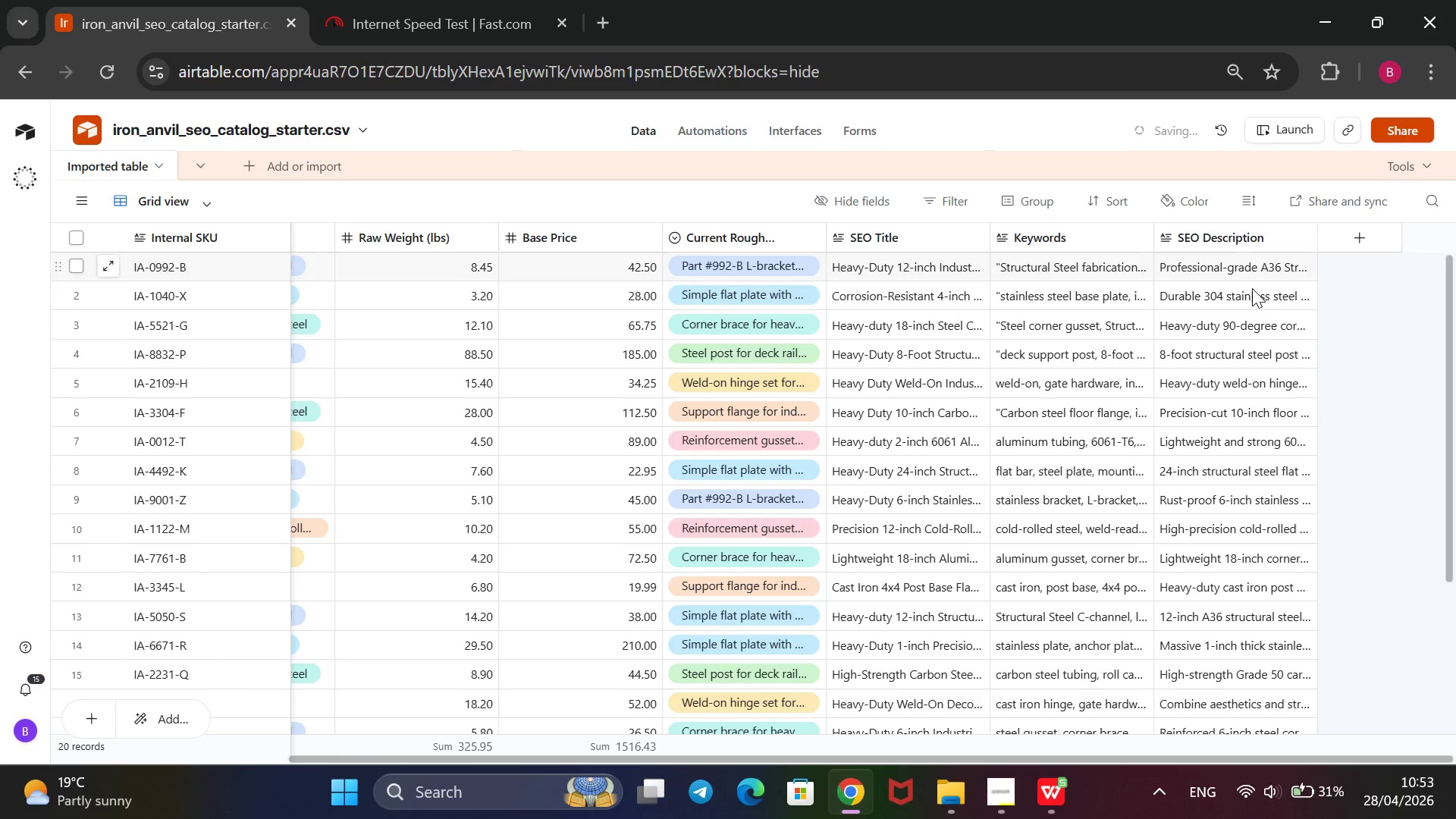 
double_click([1252, 303])
 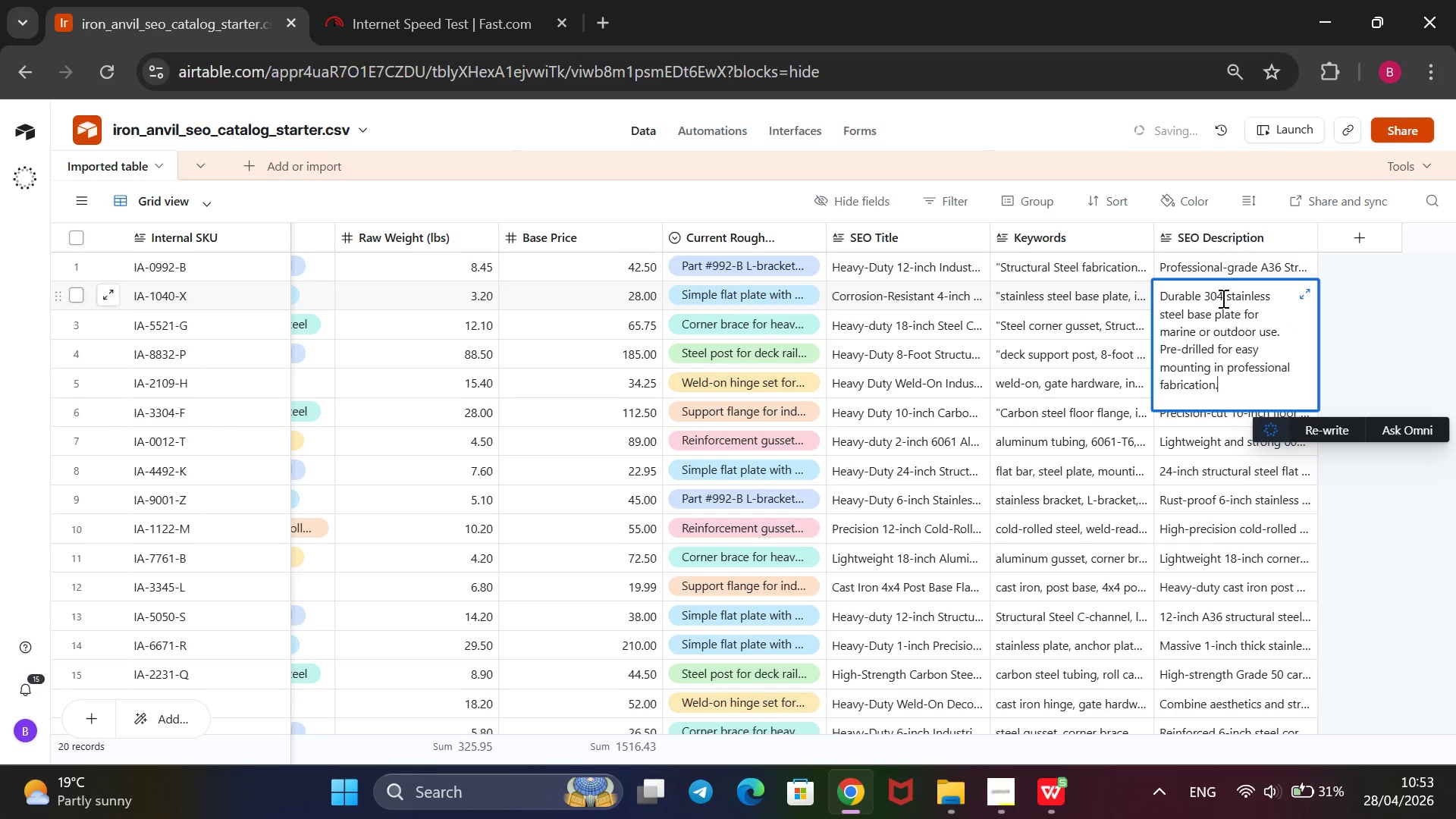 
left_click_drag(start_coordinate=[1197, 300], to_coordinate=[1166, 306])
 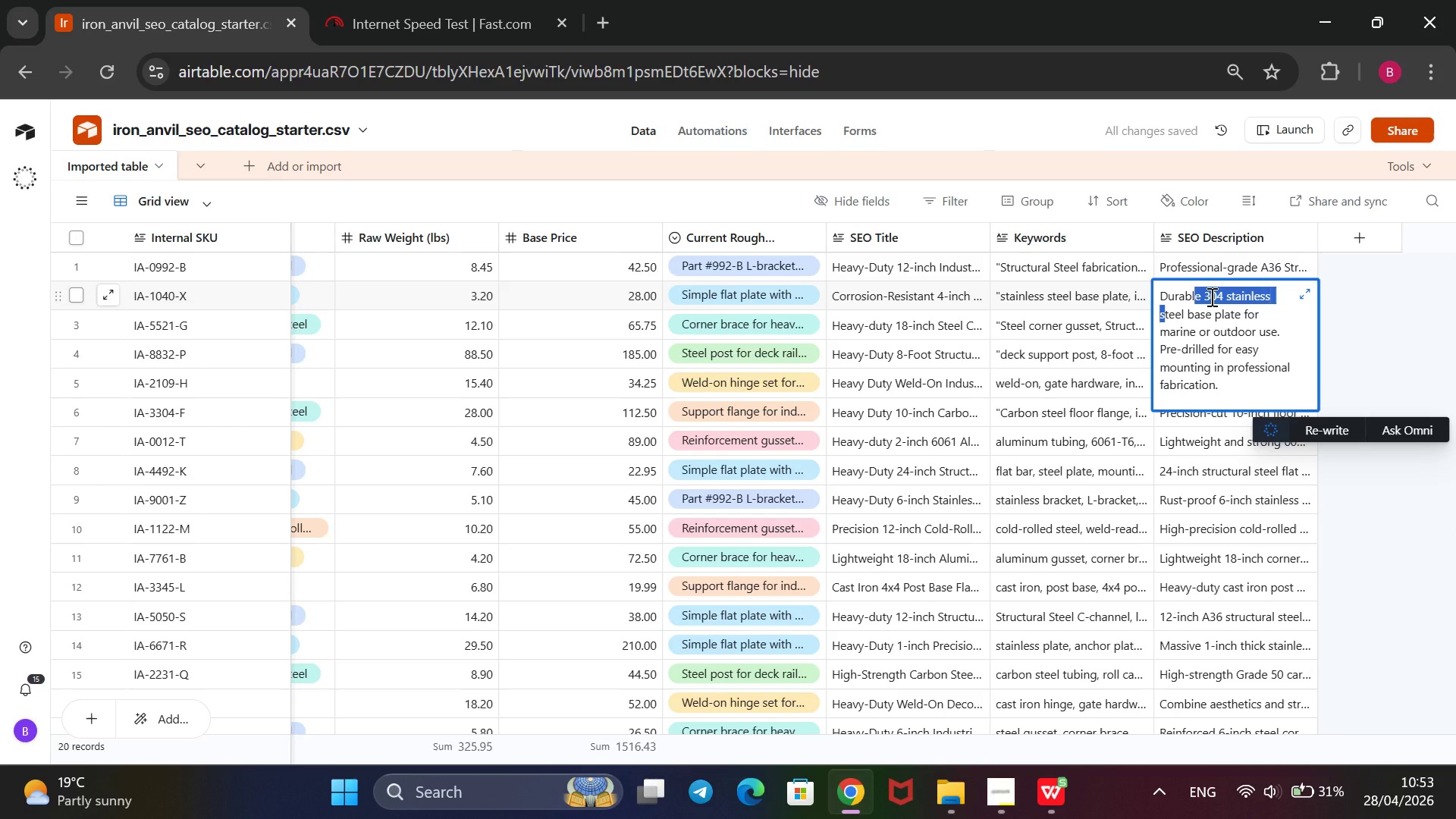 
left_click([1210, 297])
 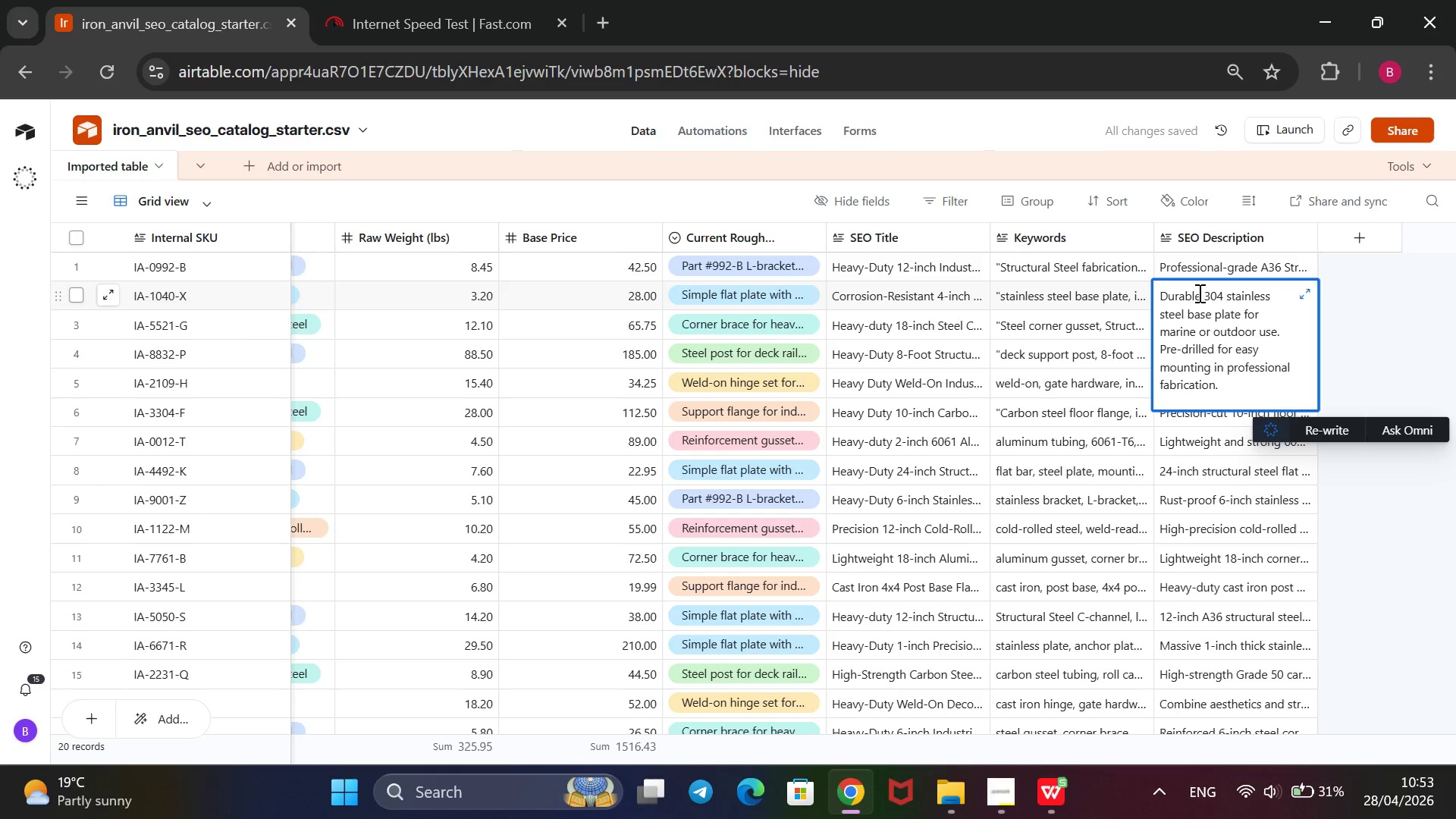 
left_click_drag(start_coordinate=[1198, 293], to_coordinate=[1157, 303])
 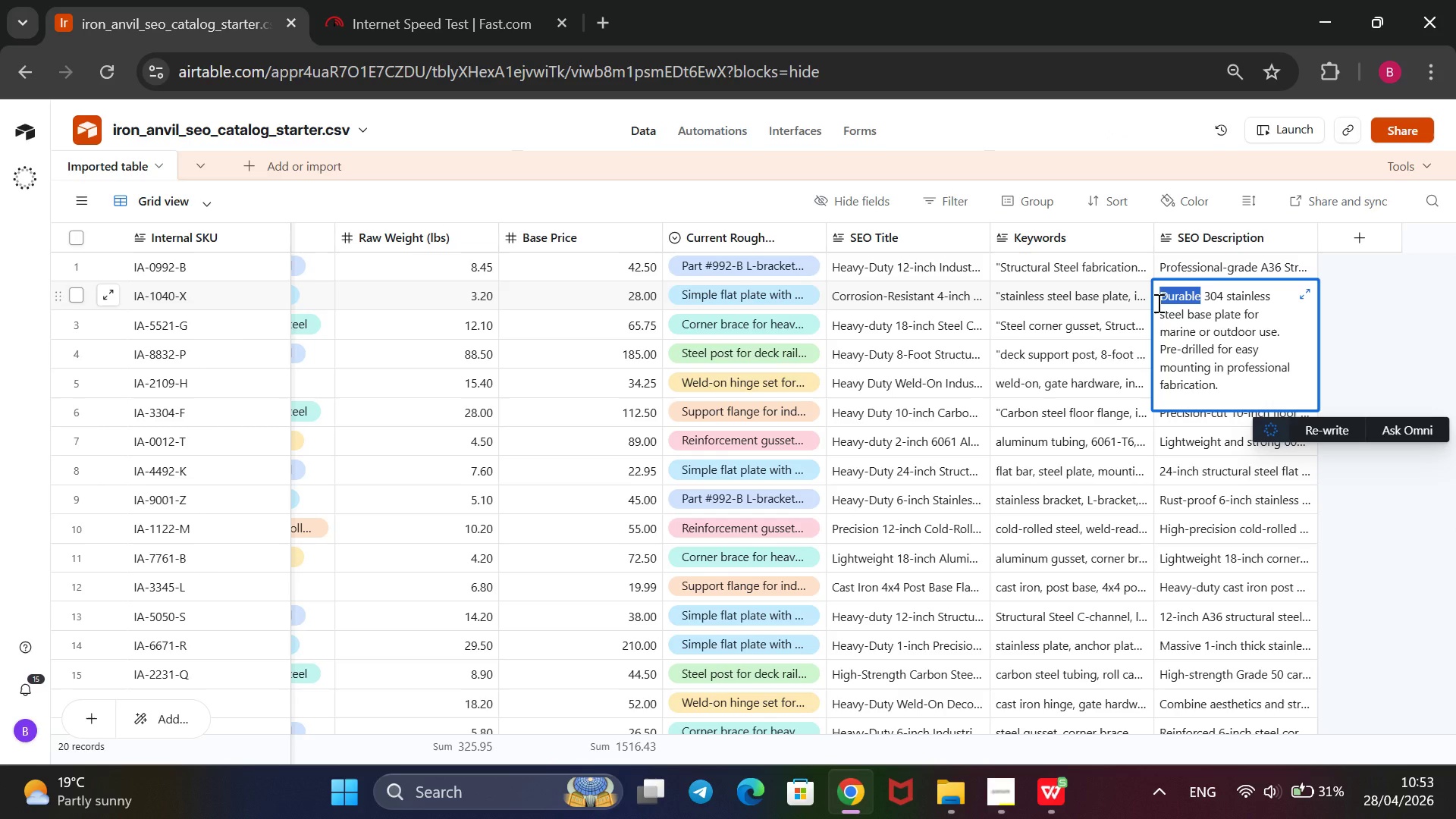 
key(Backspace)
type(Heav-)
 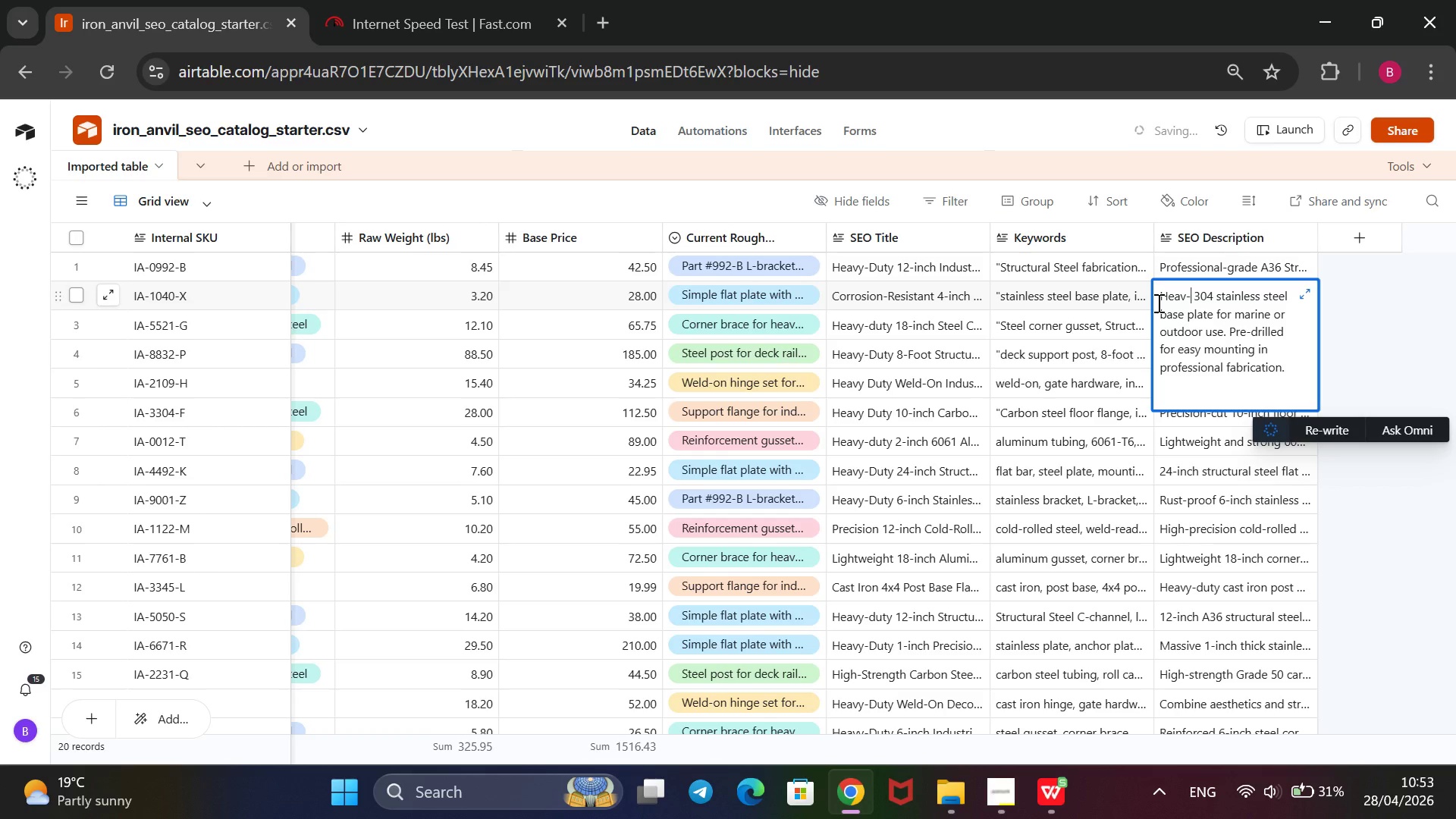 
key(Enter)
 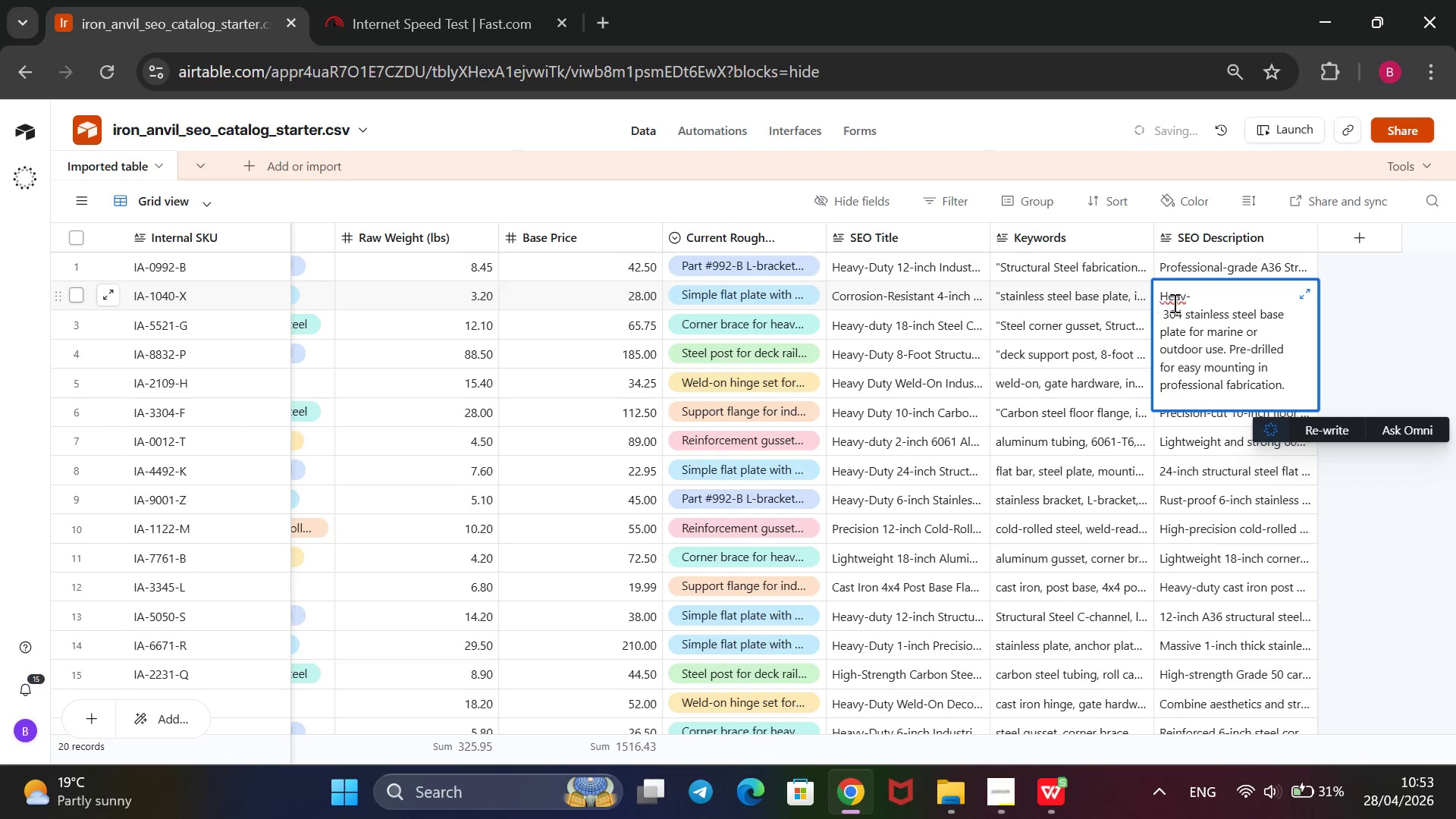 
left_click([1183, 297])
 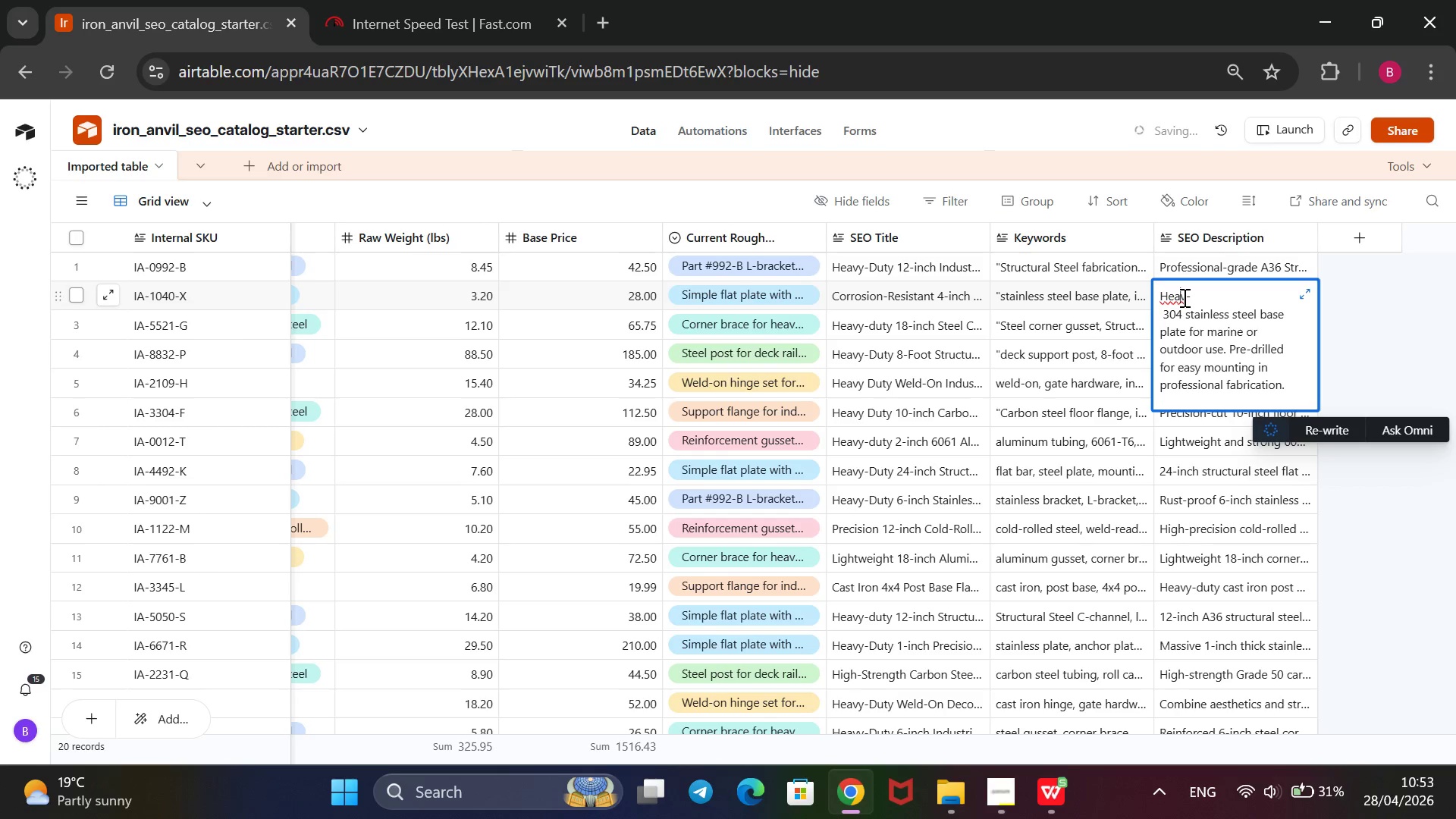 
key(ArrowRight)
 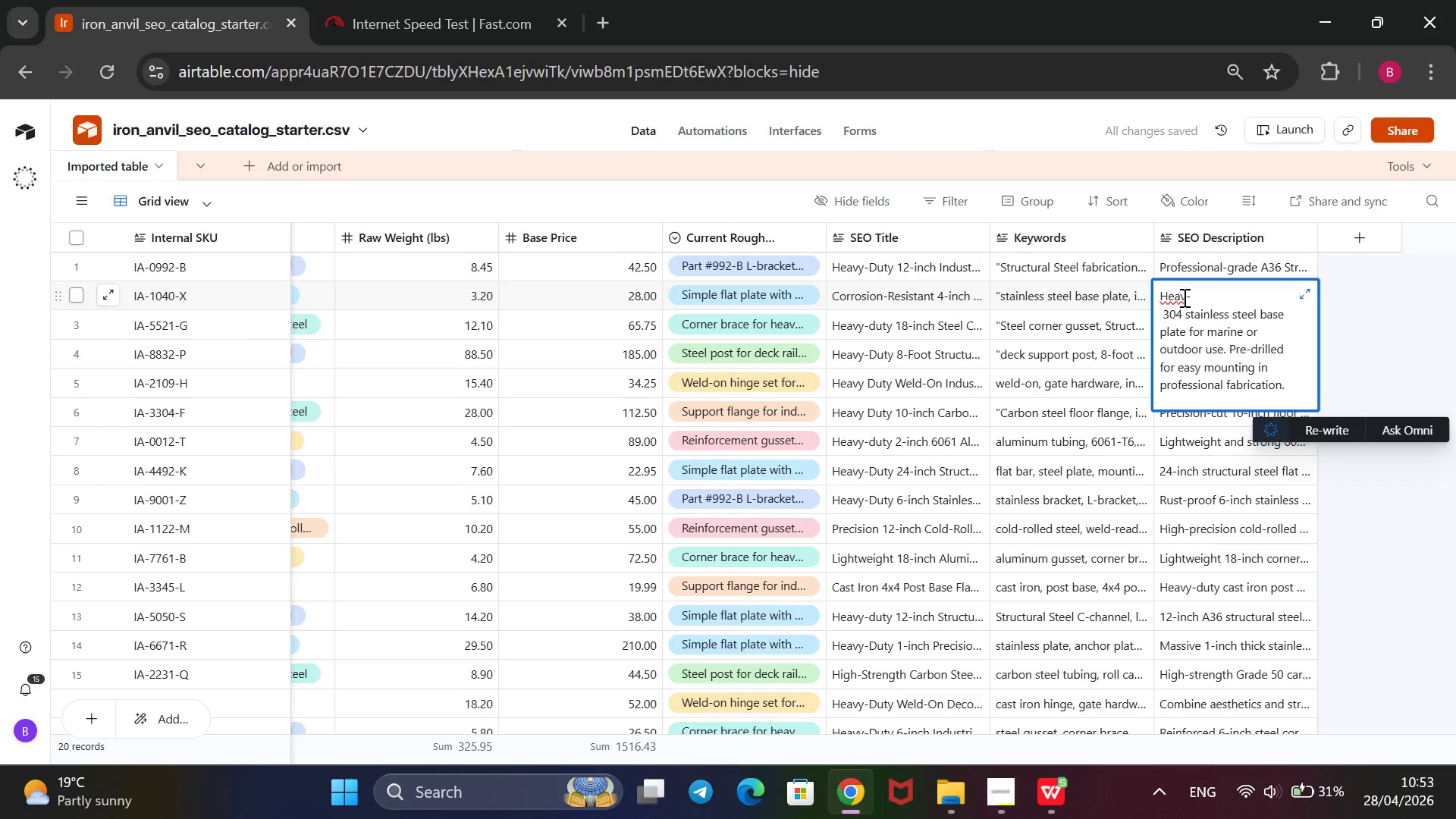 
key(Y)
 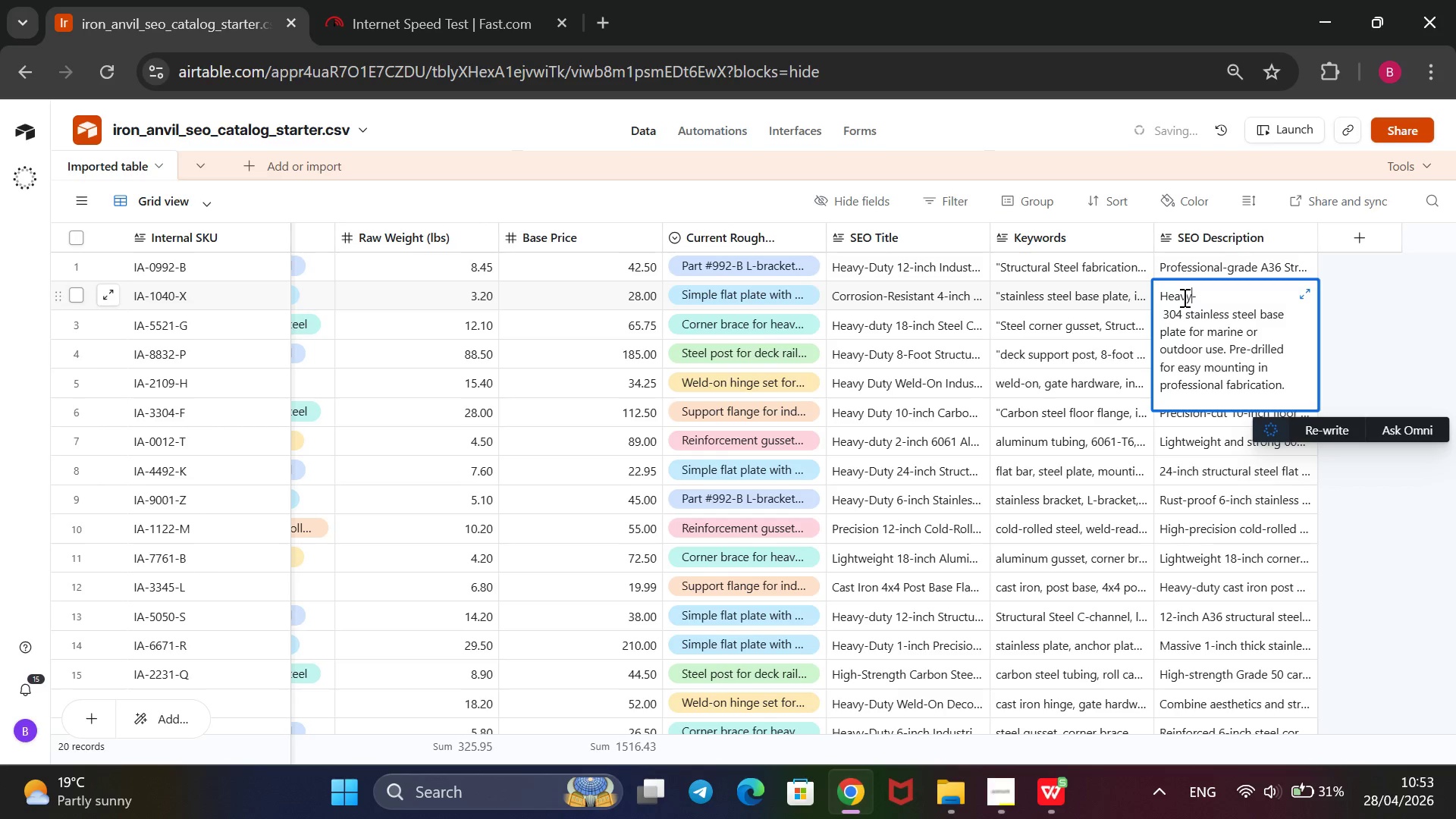 
key(ArrowRight)
 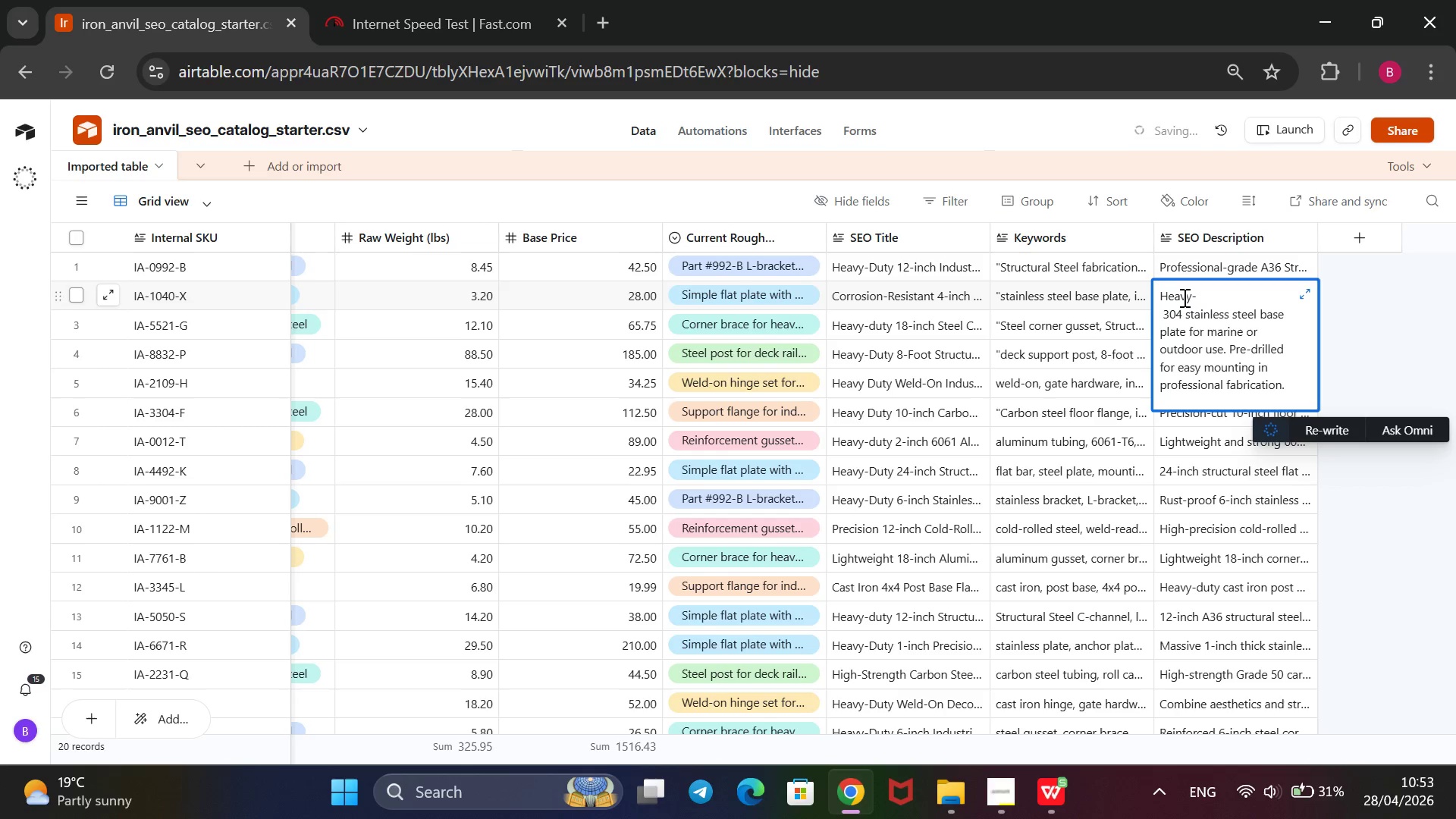 
type(Duty )
 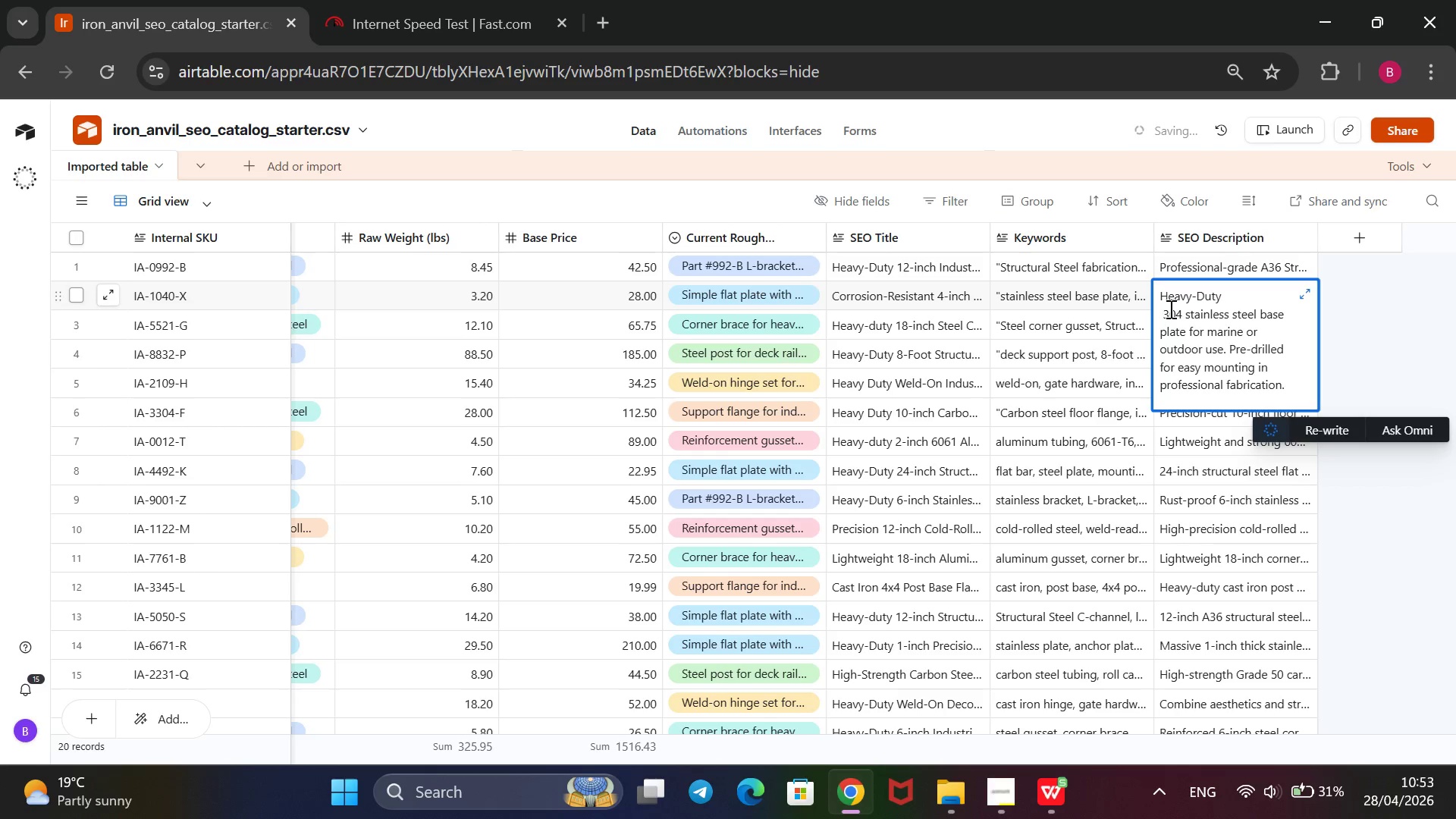 
left_click([1164, 312])
 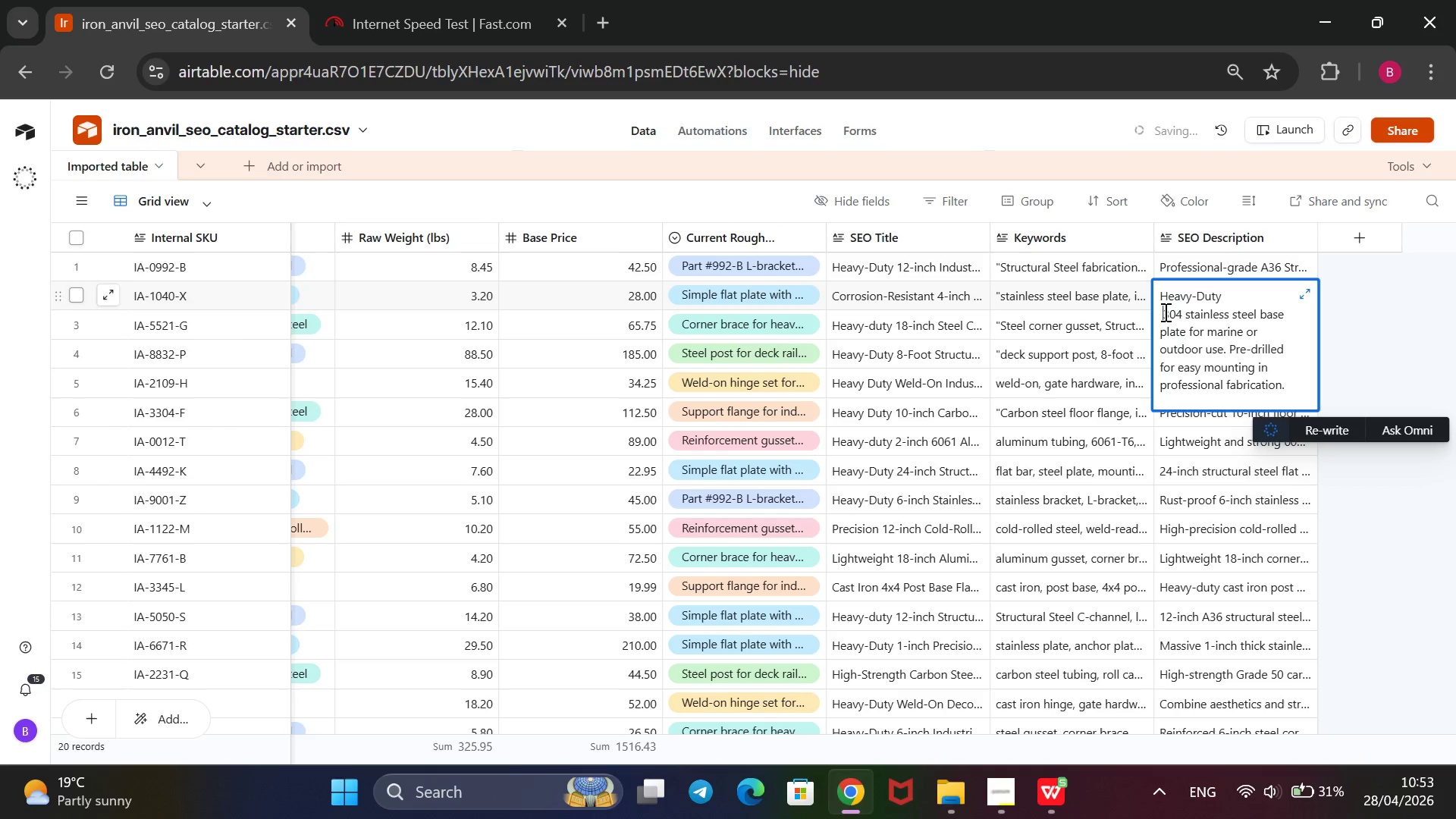 
key(Backspace)
 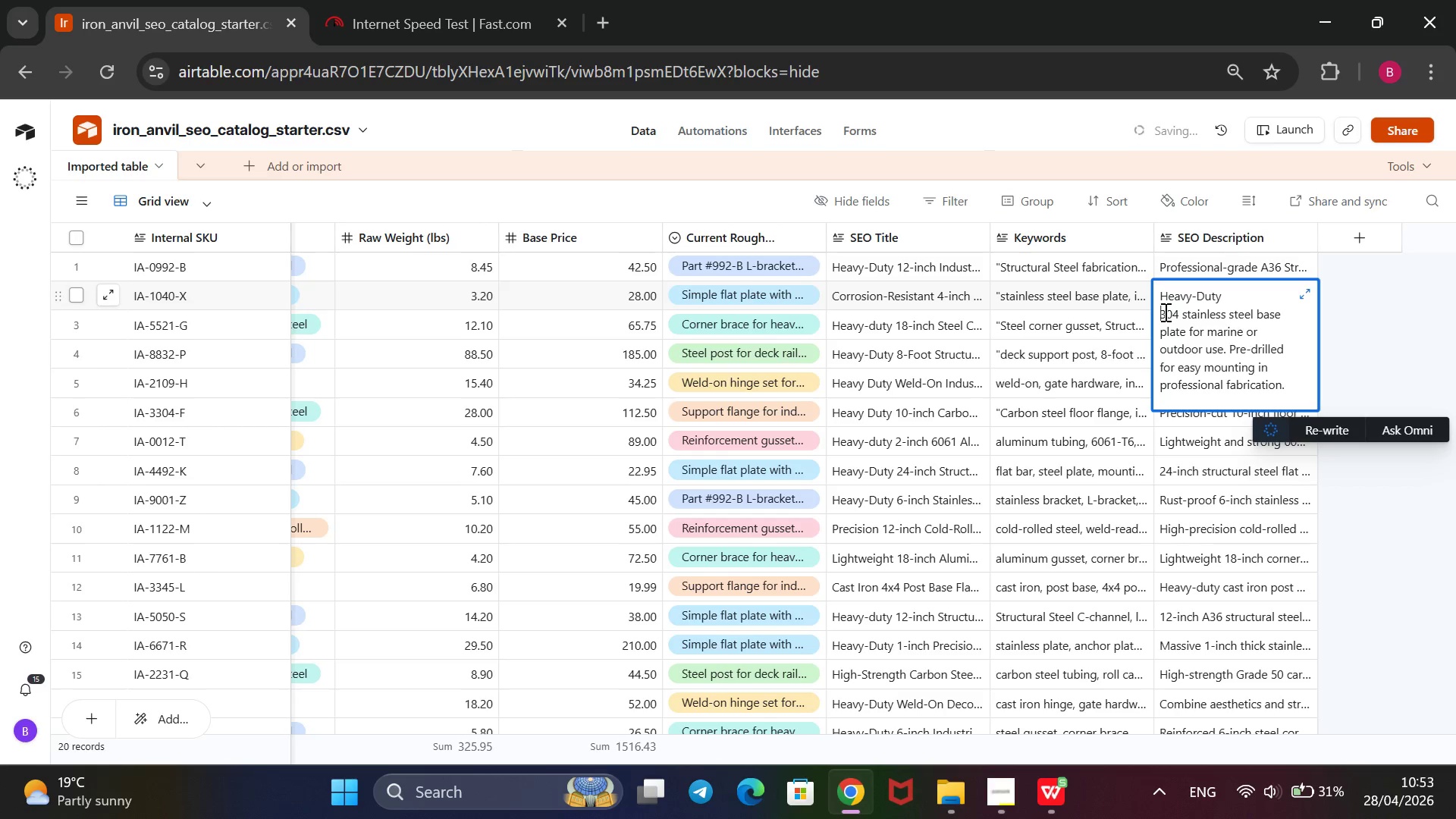 
key(Backspace)
 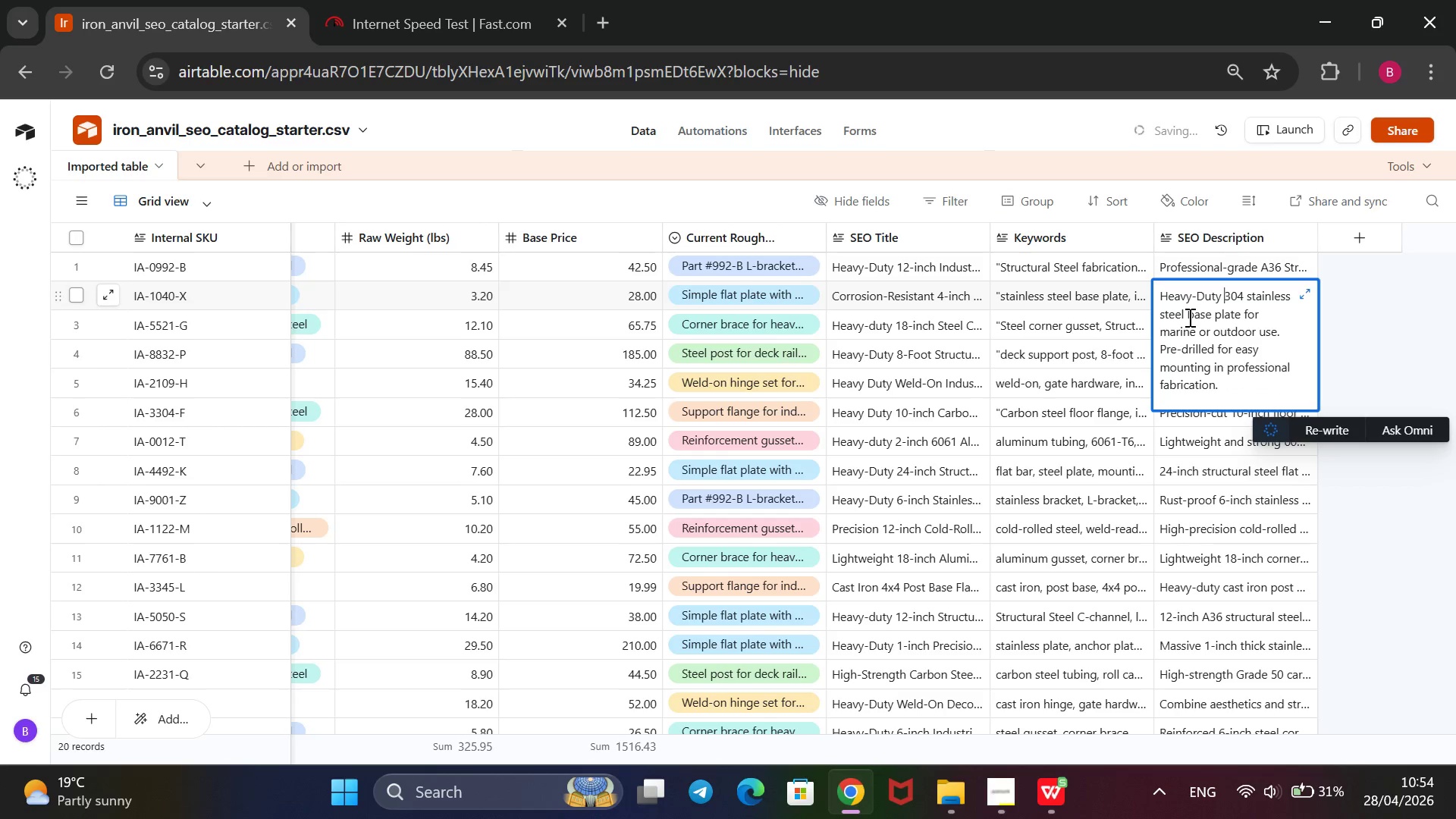 
left_click_drag(start_coordinate=[1188, 317], to_coordinate=[1205, 316])
 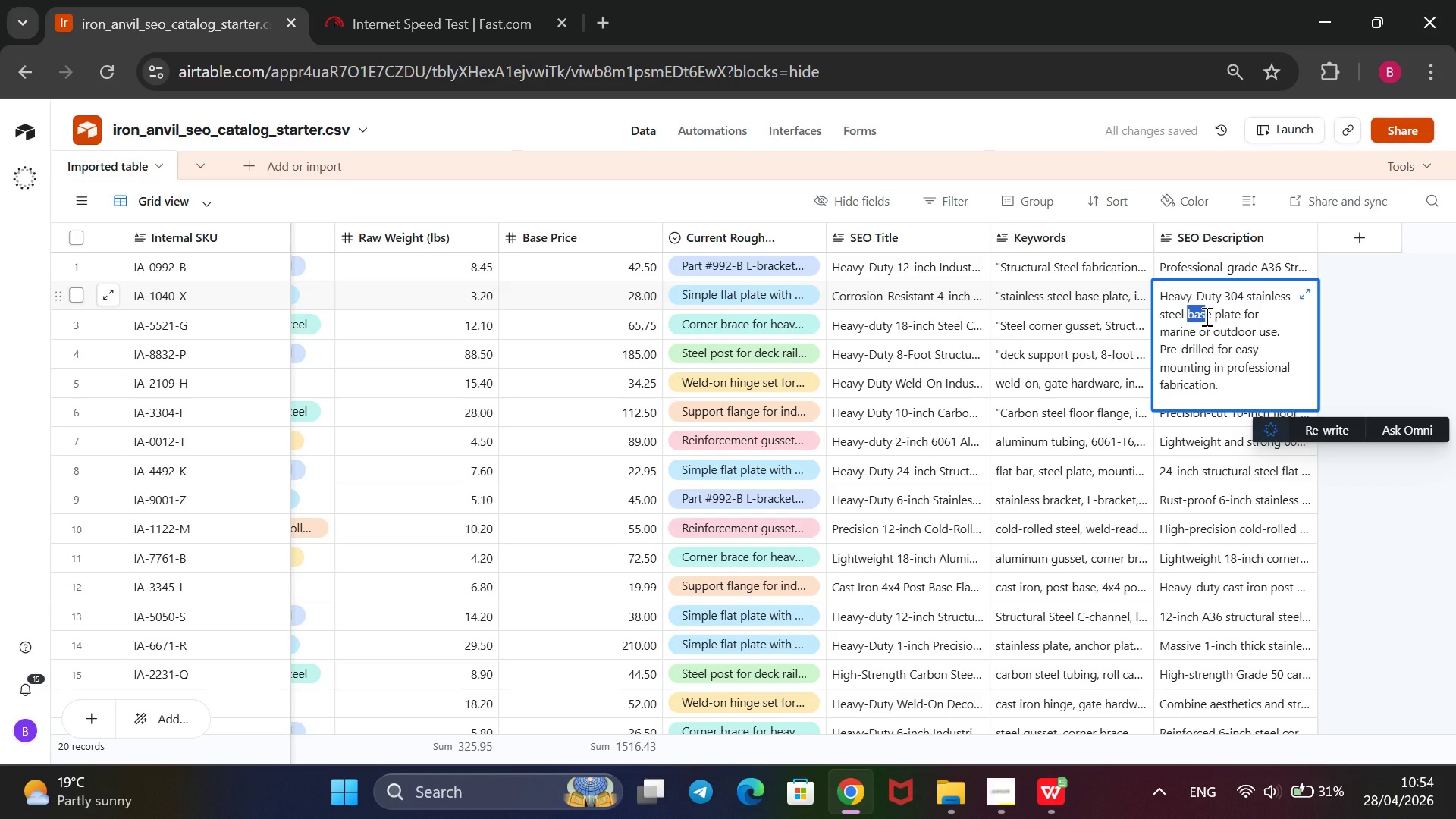 
key(Backspace)
 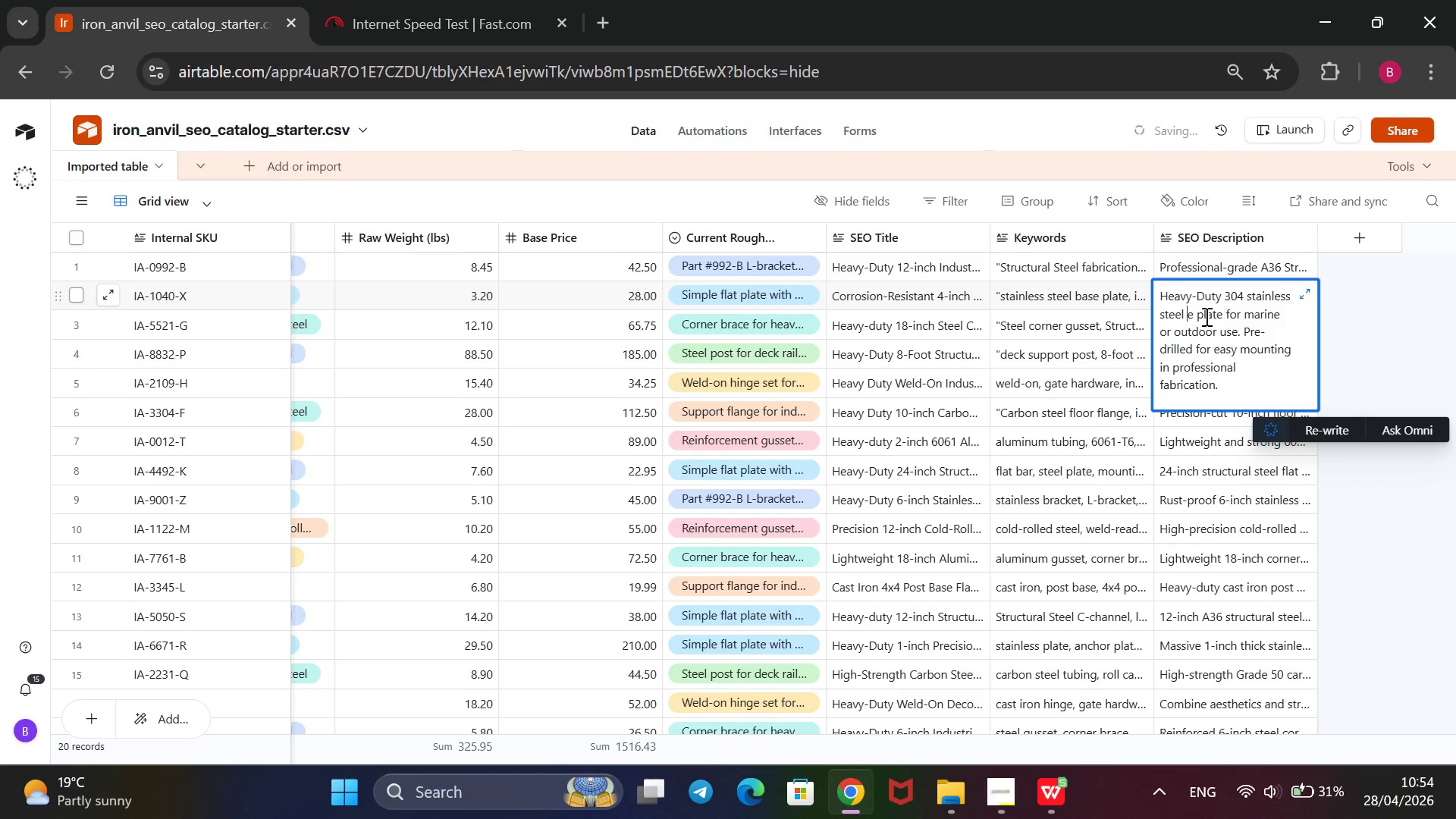 
key(ArrowRight)
 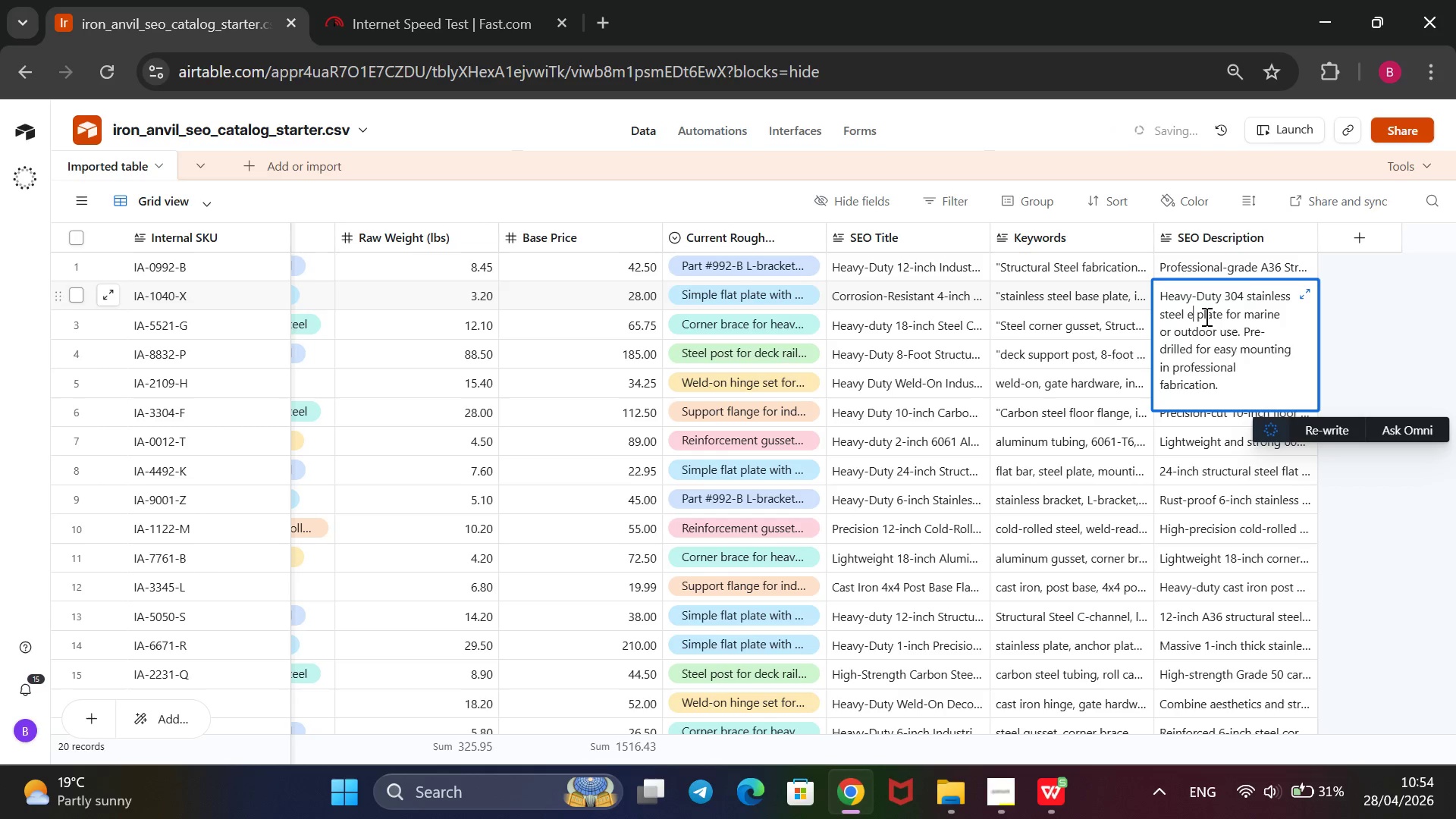 
key(Backspace)
type(mounting)
 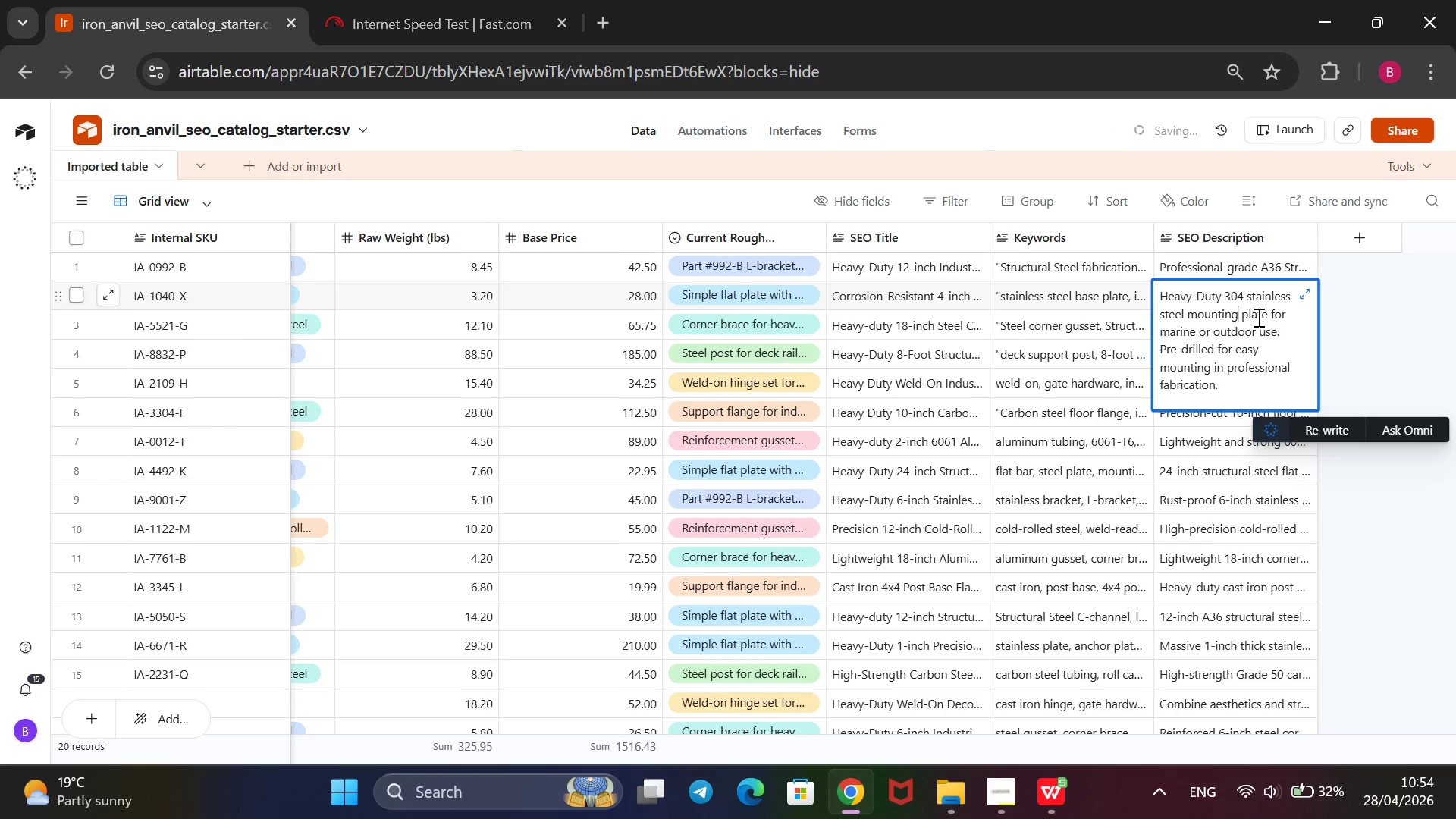 
wait(6.33)
 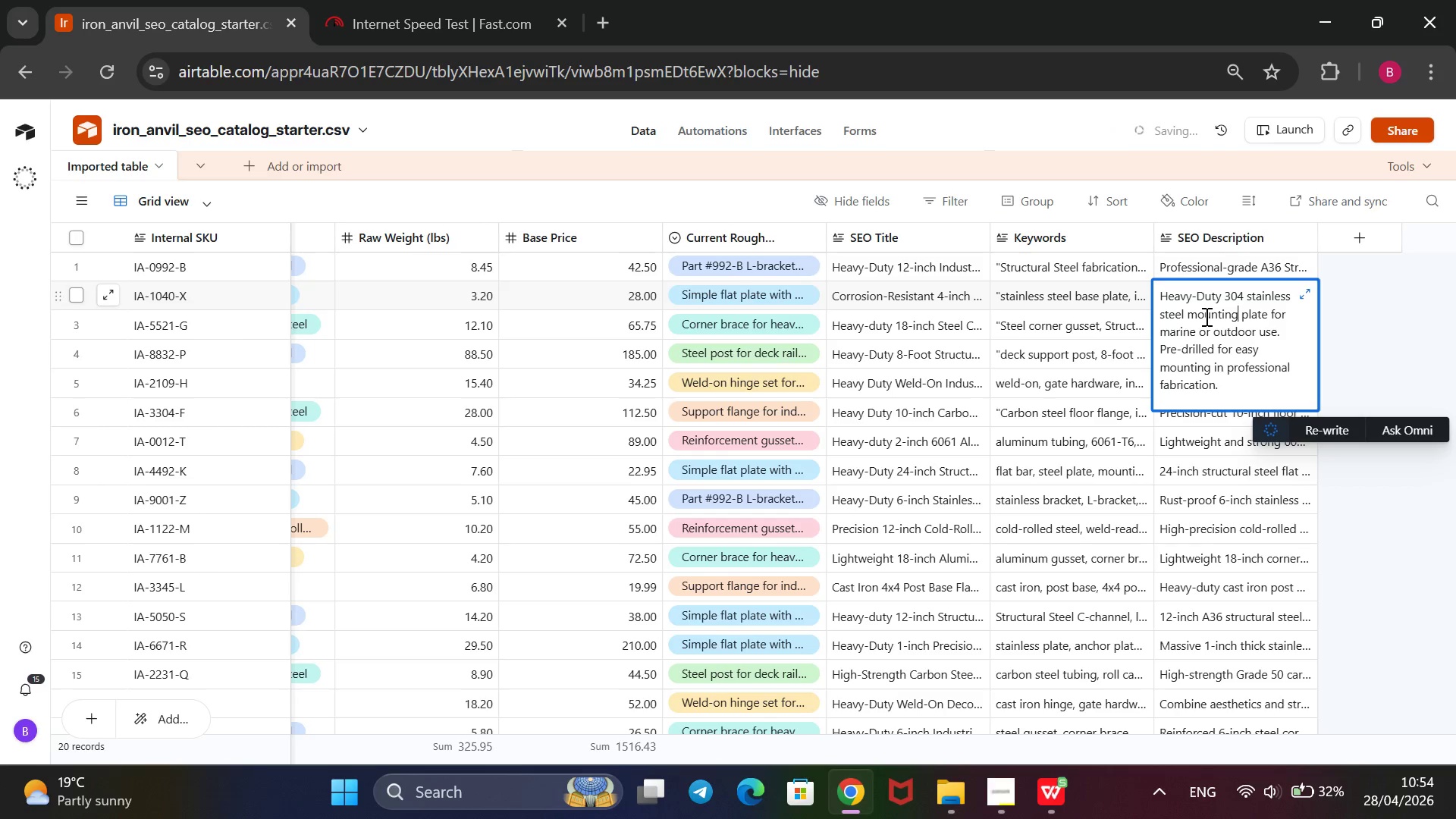 
left_click([1268, 316])
 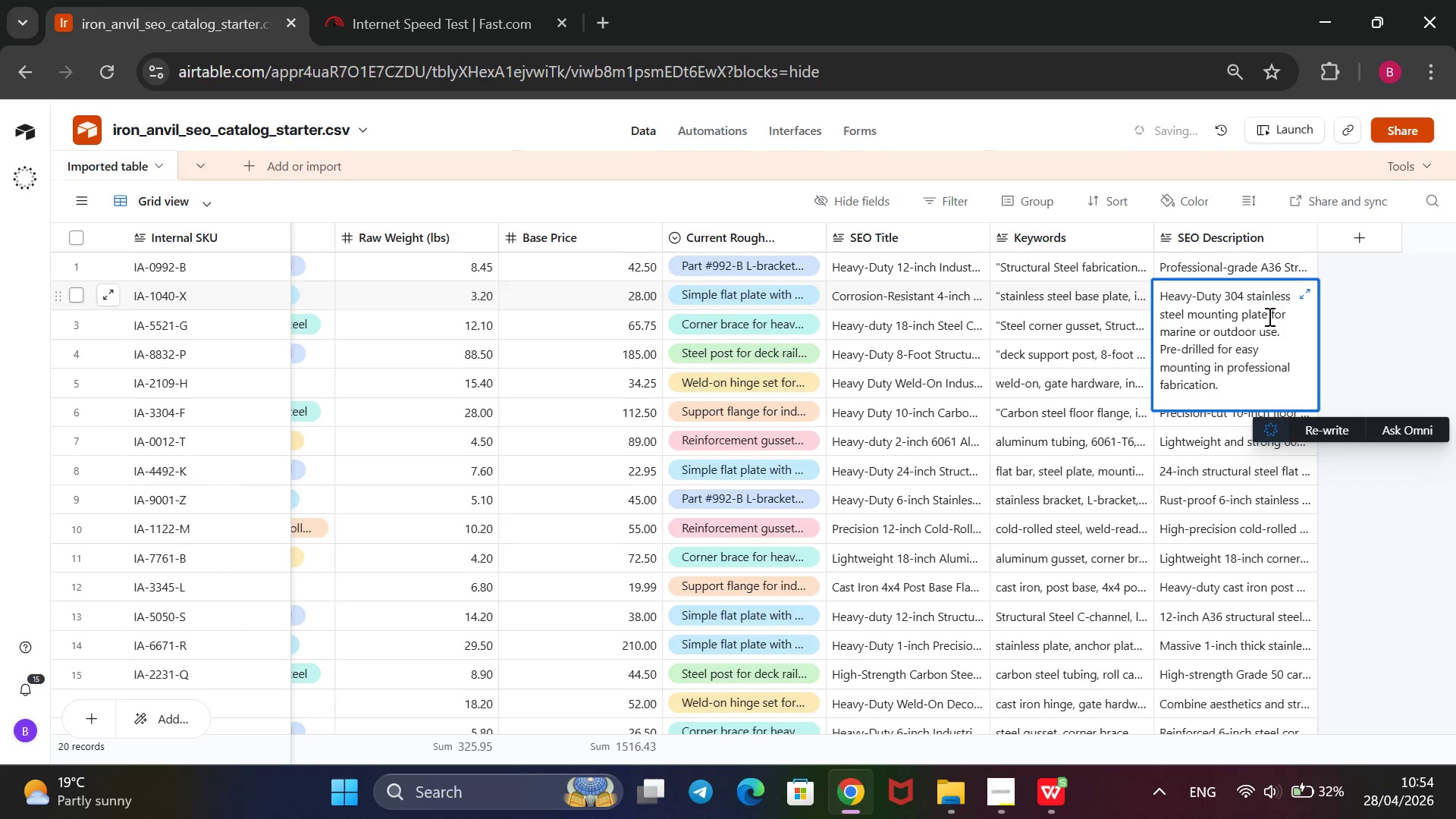 
key(Period)
 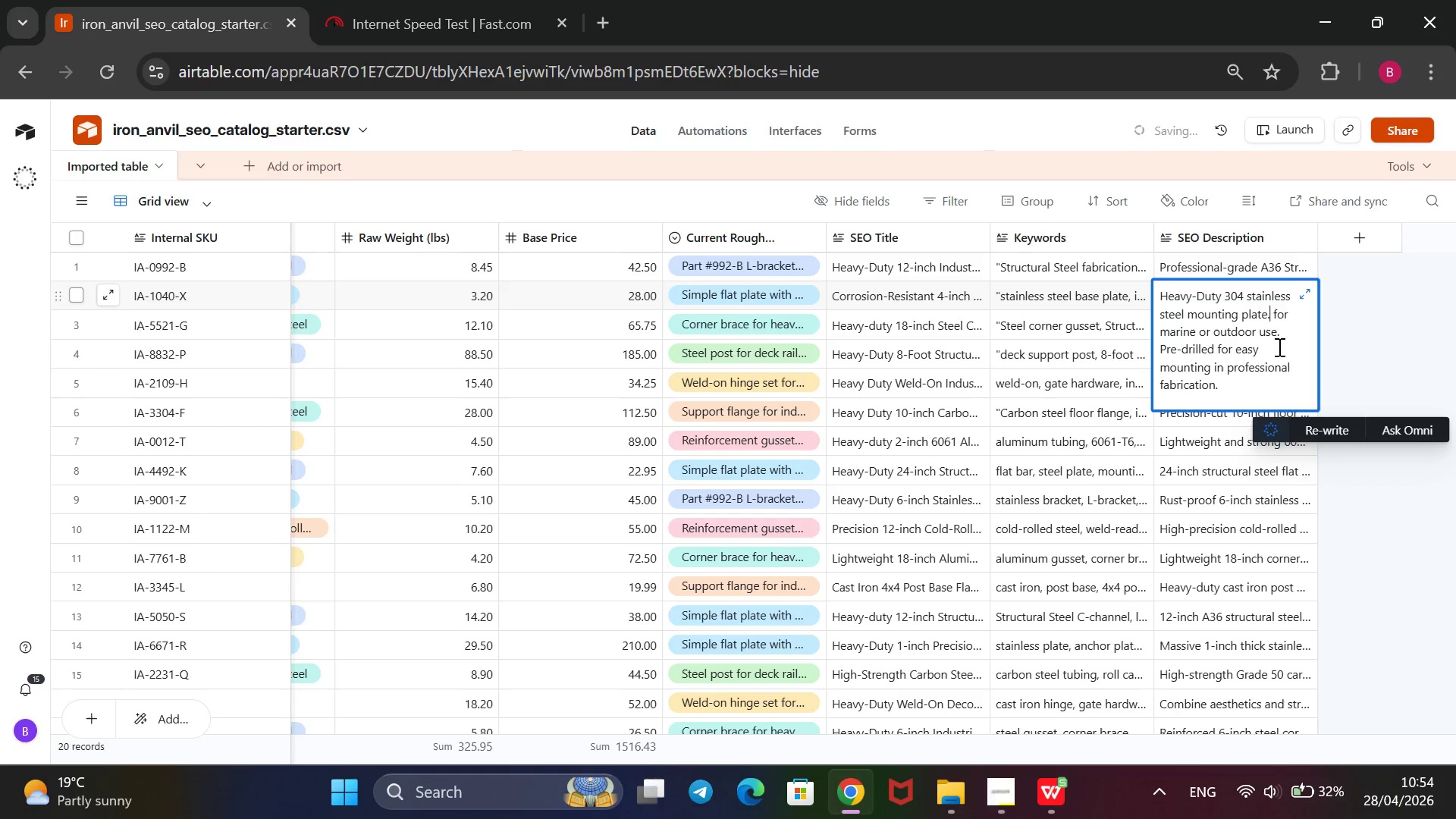 
left_click_drag(start_coordinate=[1272, 319], to_coordinate=[1300, 385])
 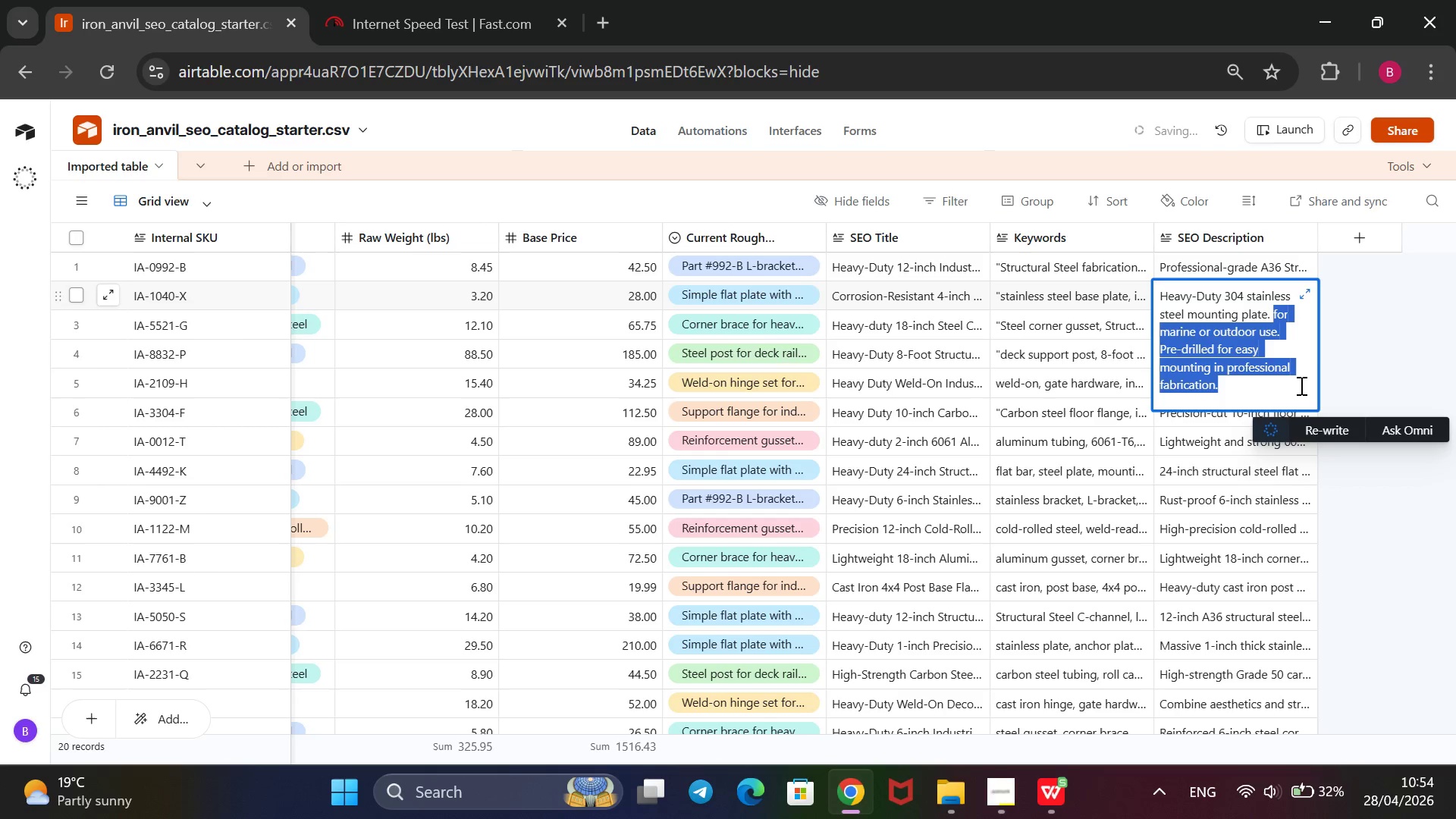 
key(Backspace)
type( 4@ x 4@ x 0.5@ r)
key(Backspace)
type(thcikness ensures zero fla)
key(Backspace)
type(ex)
 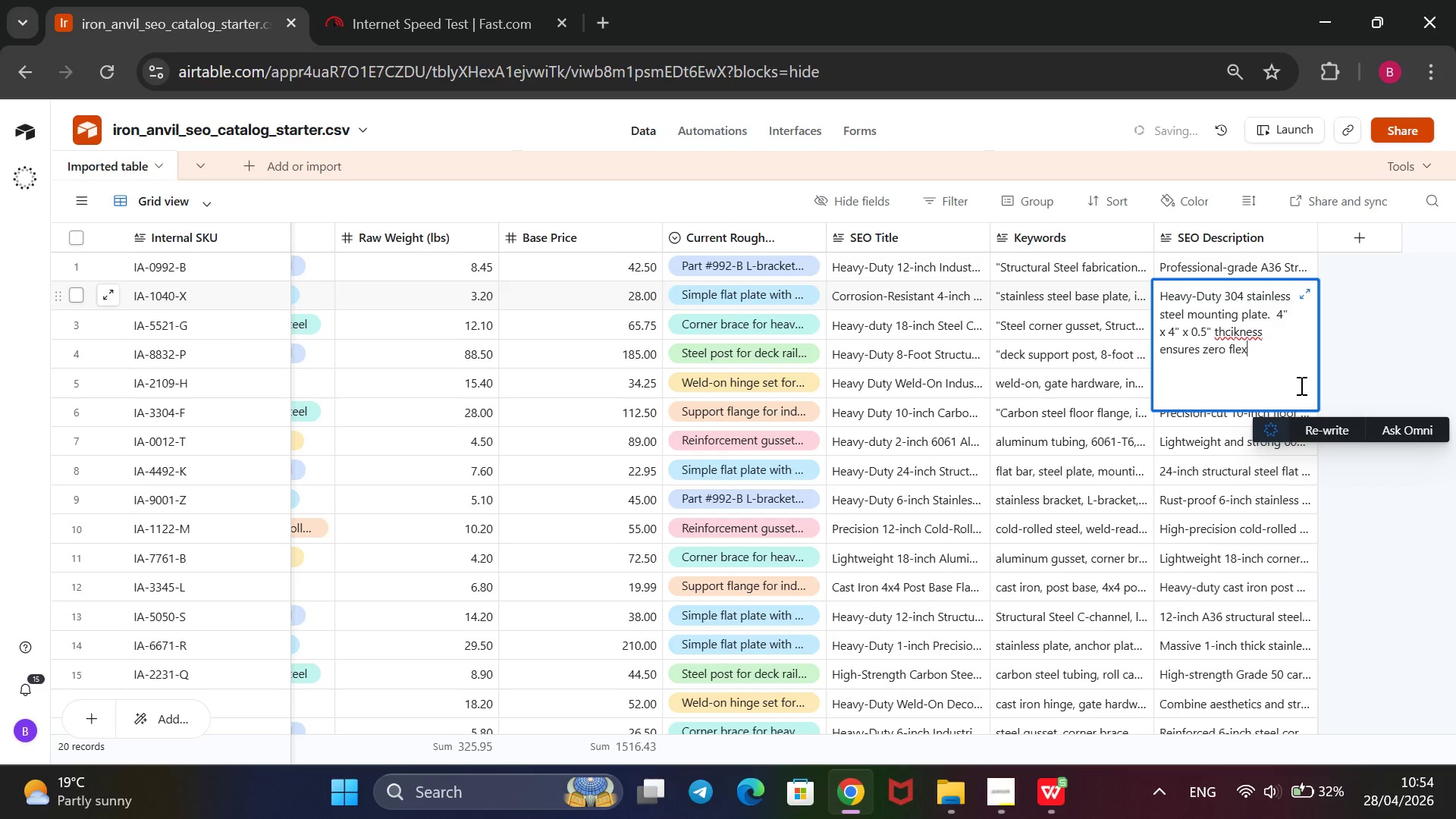 
left_click([1230, 330])
 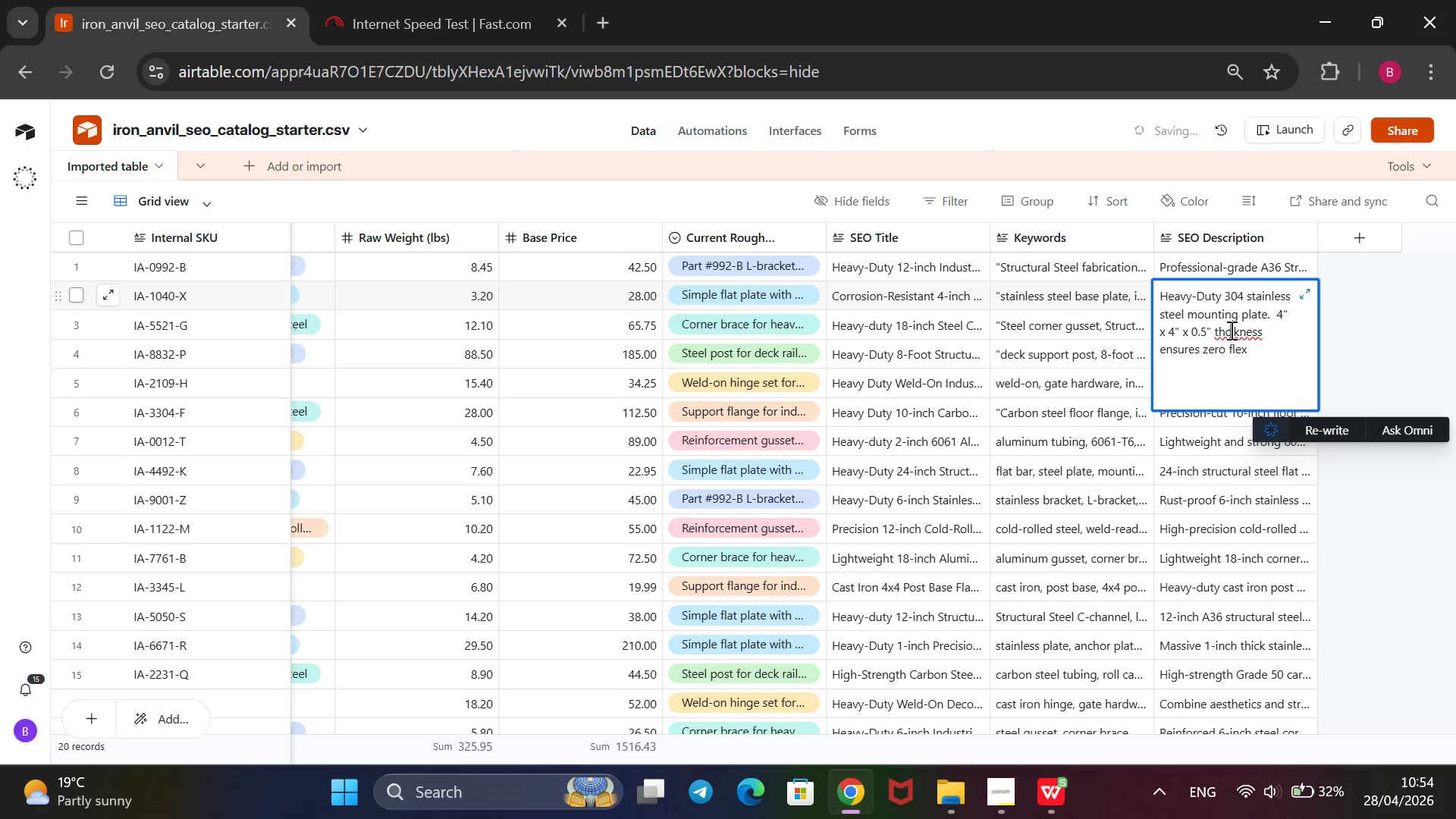 
key(ArrowRight)
 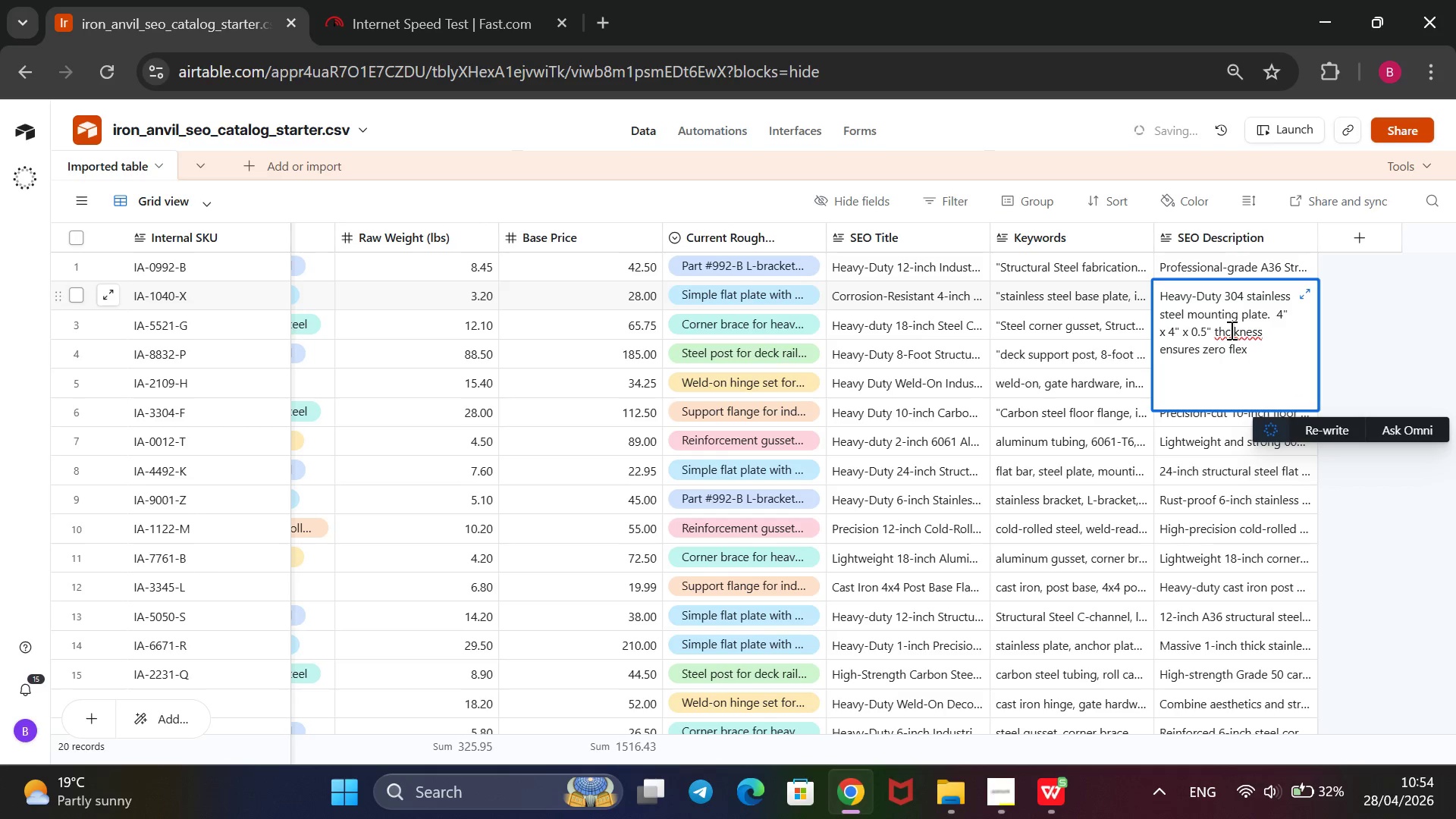 
key(Backspace)
 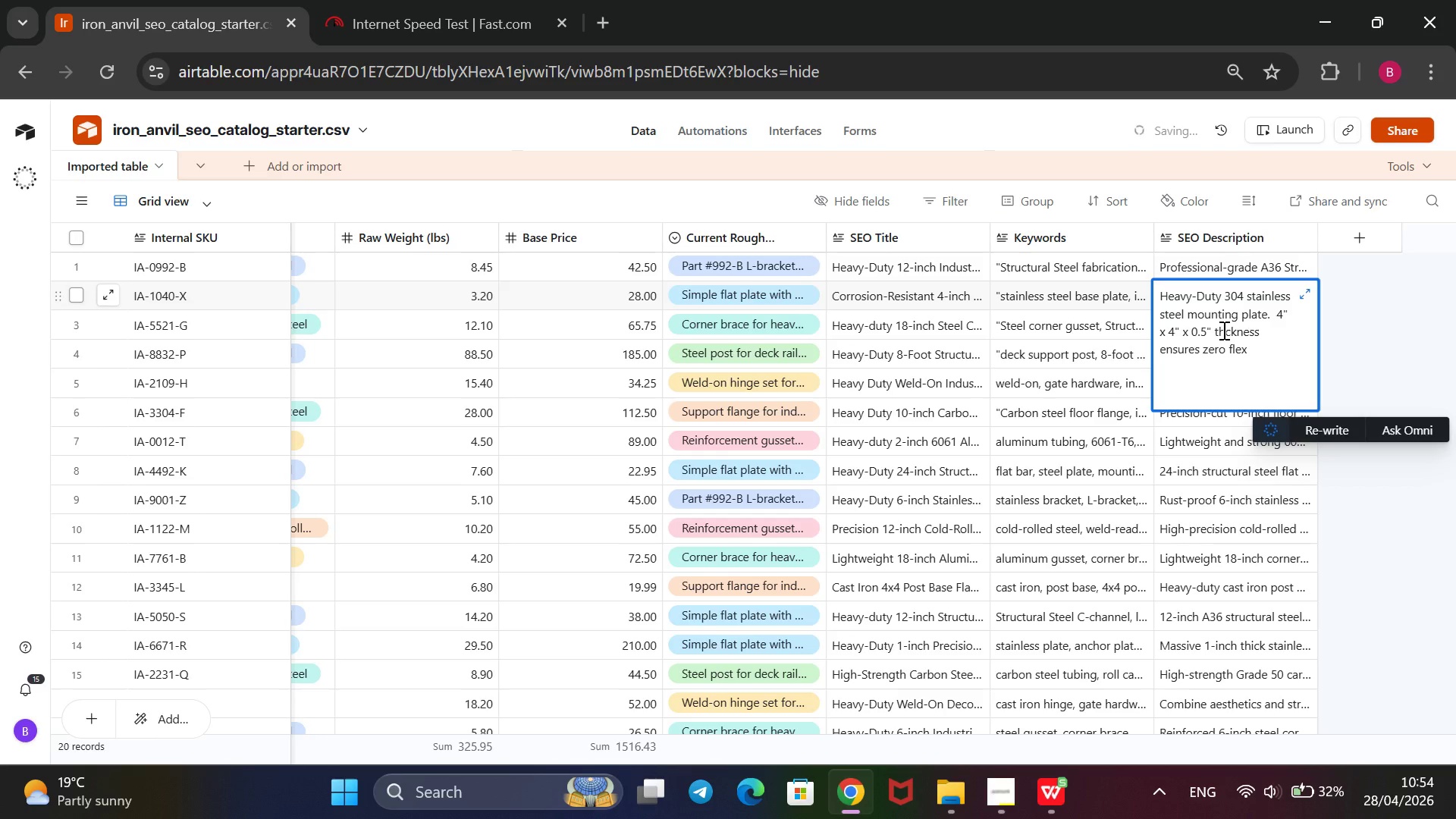 
left_click([1222, 330])
 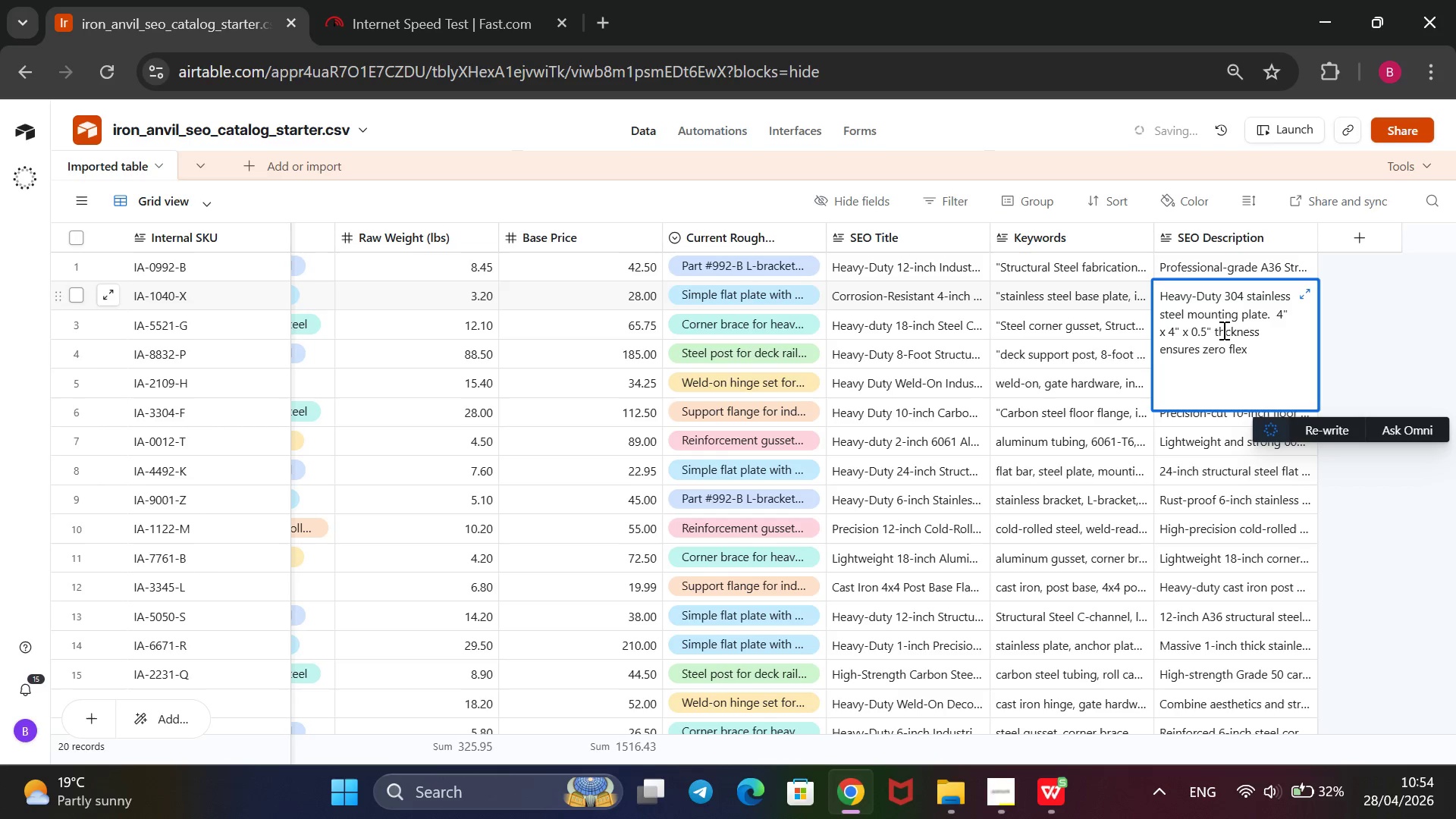 
key(I)
 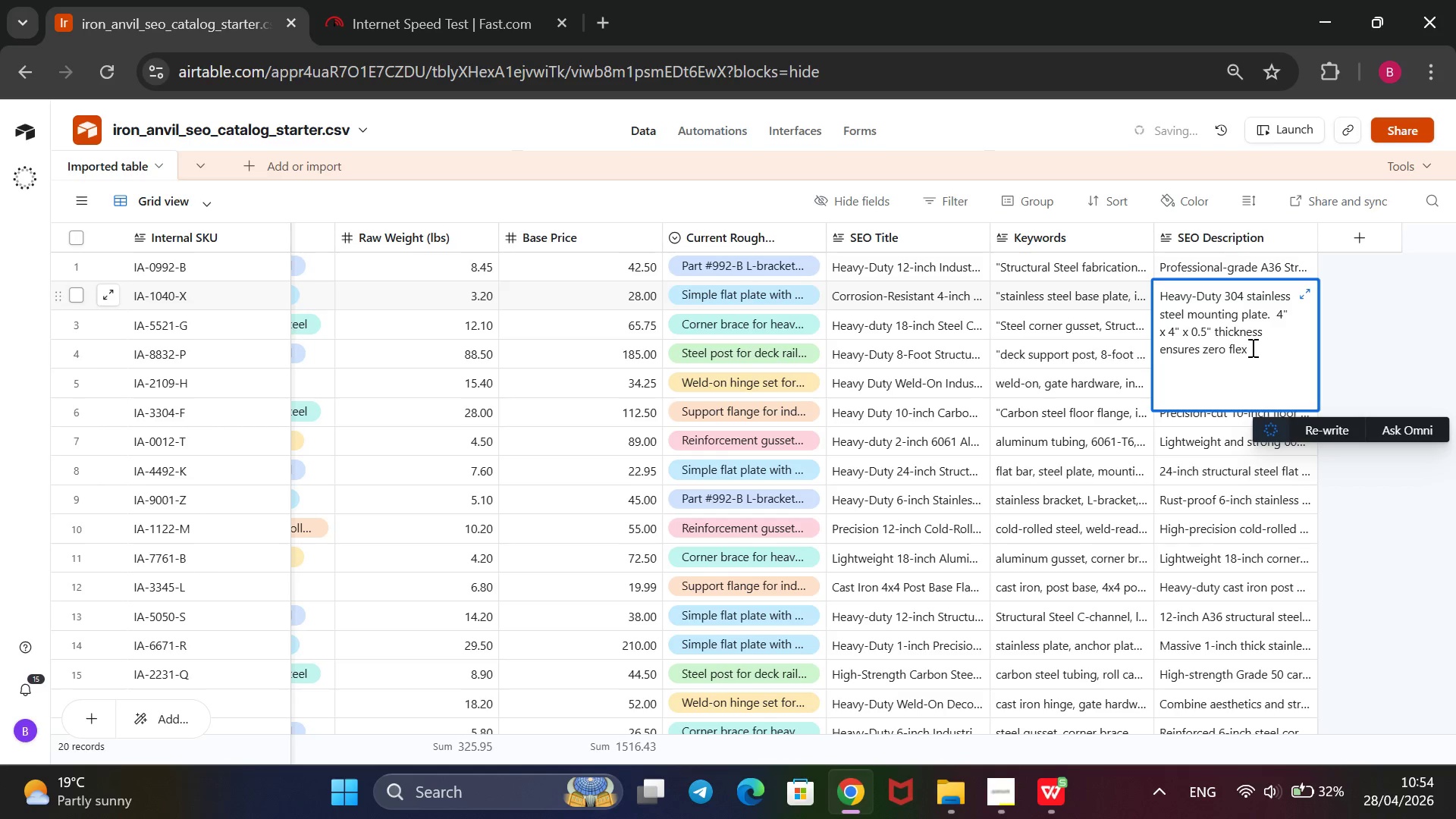 
left_click([1255, 351])
 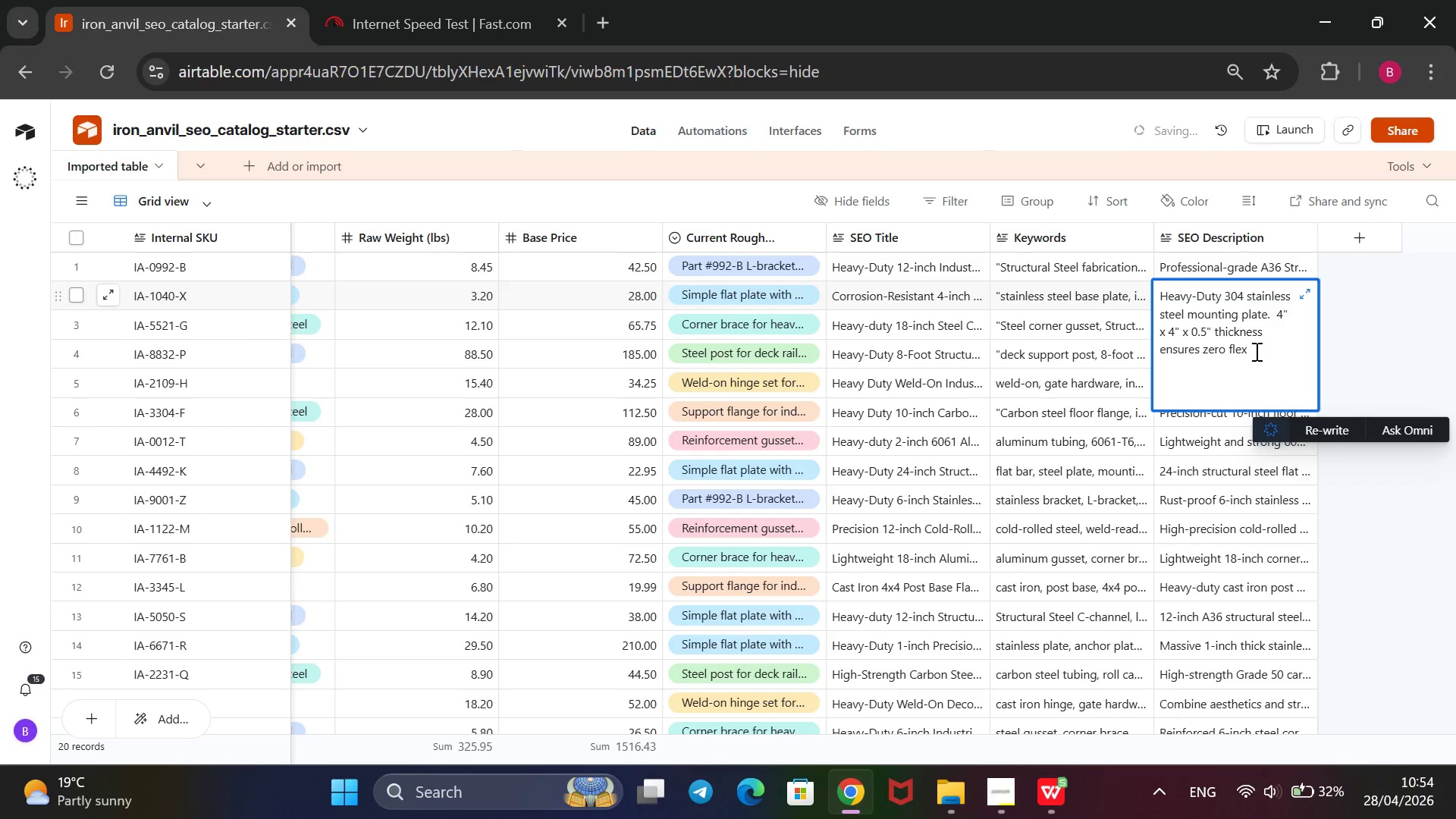 
type(under stress. Pred-)
key(Backspace)
key(Backspace)
type(-drilled for rapid installation in industrial use.)
 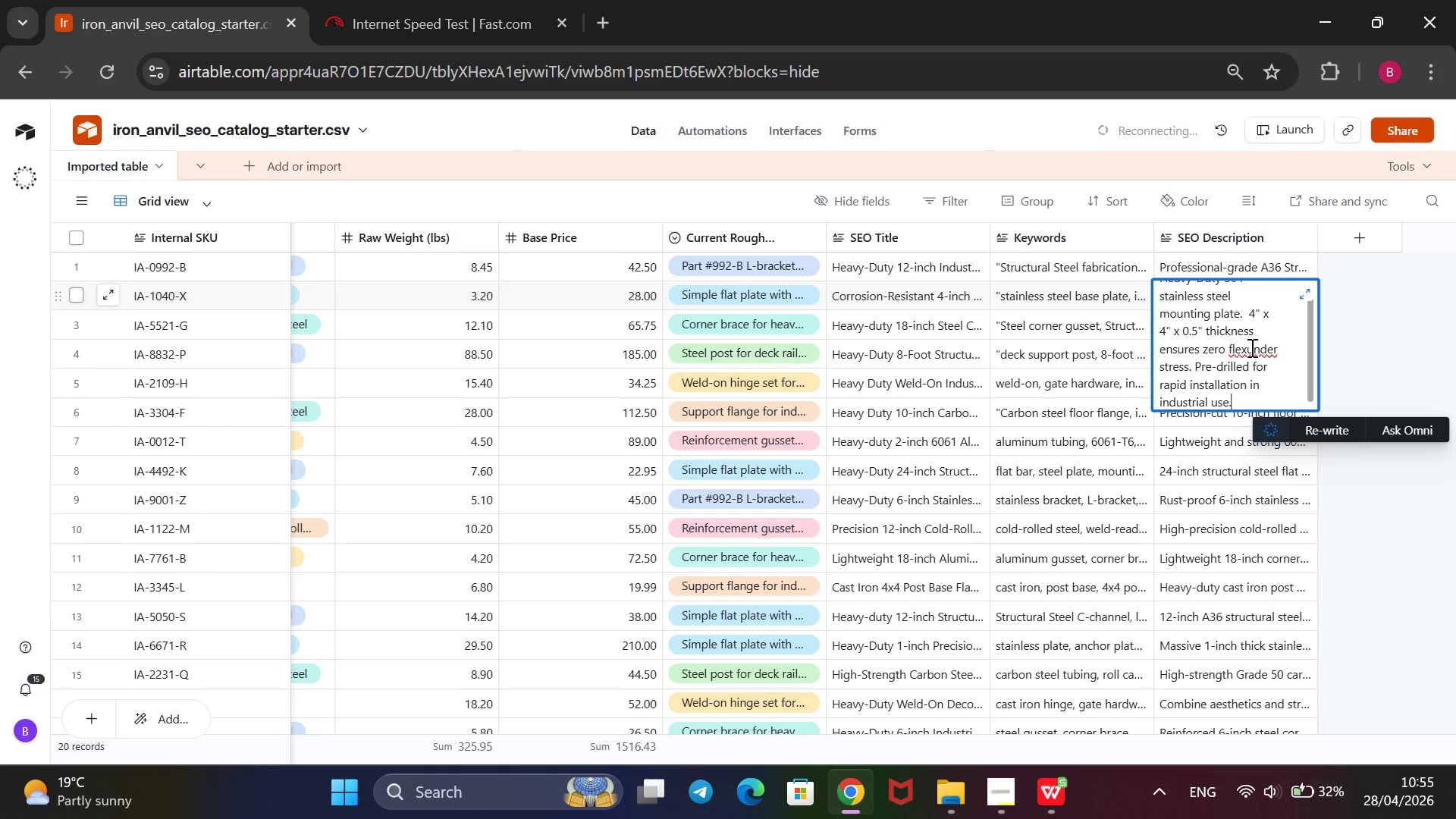 
left_click([1250, 347])
 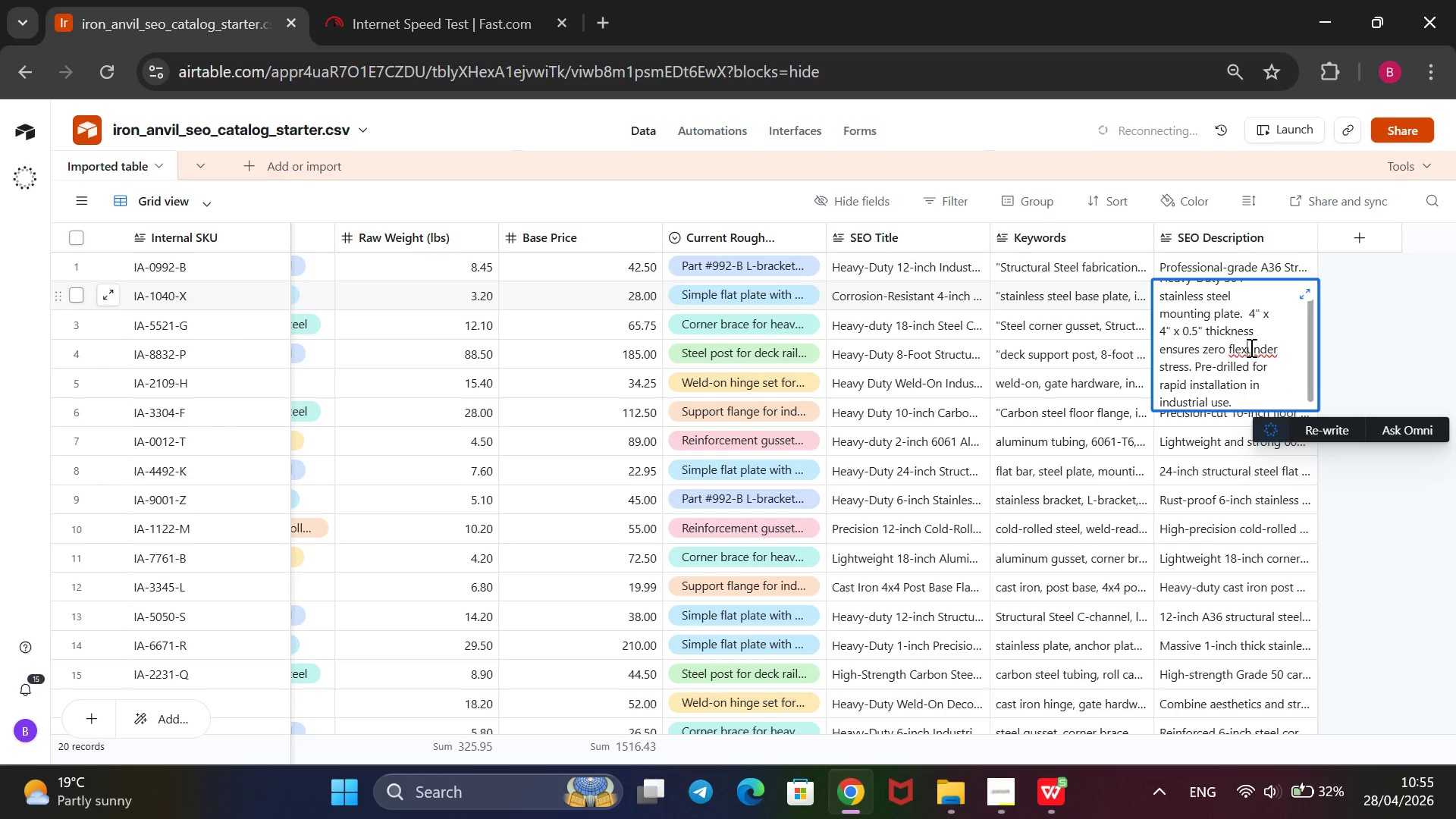 
key(Space)
 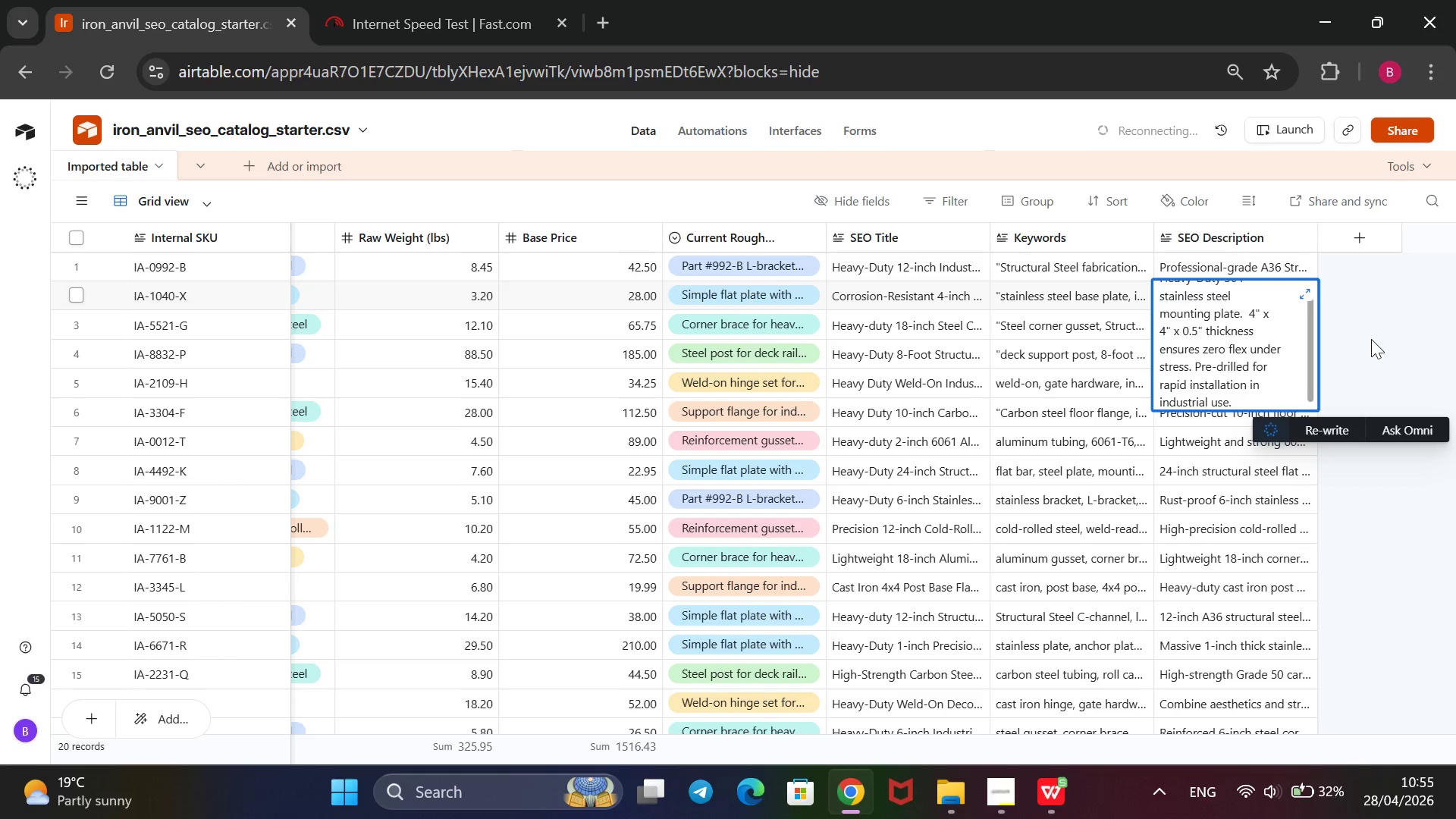 
left_click([1374, 340])
 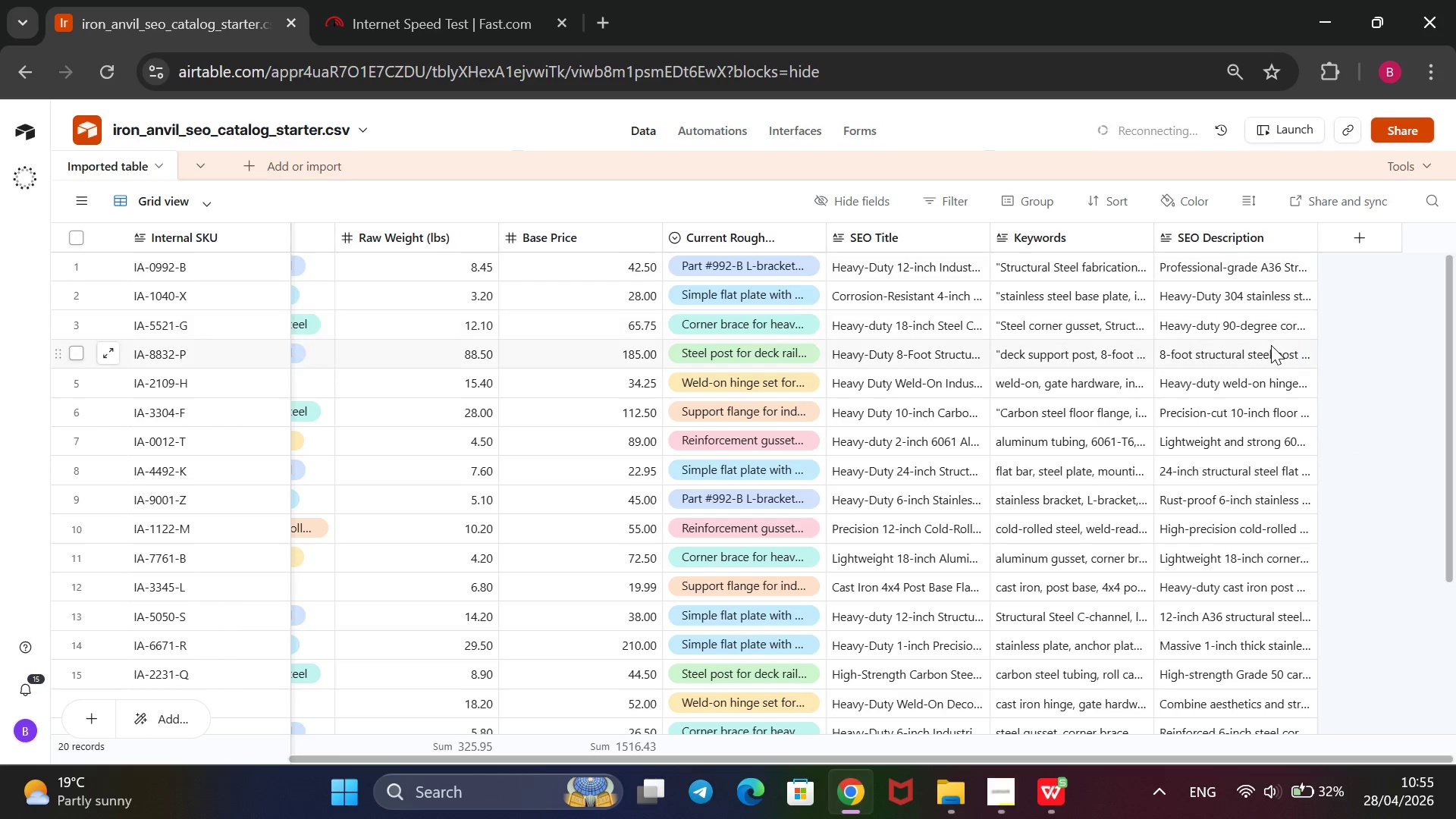 
double_click([1271, 345])
 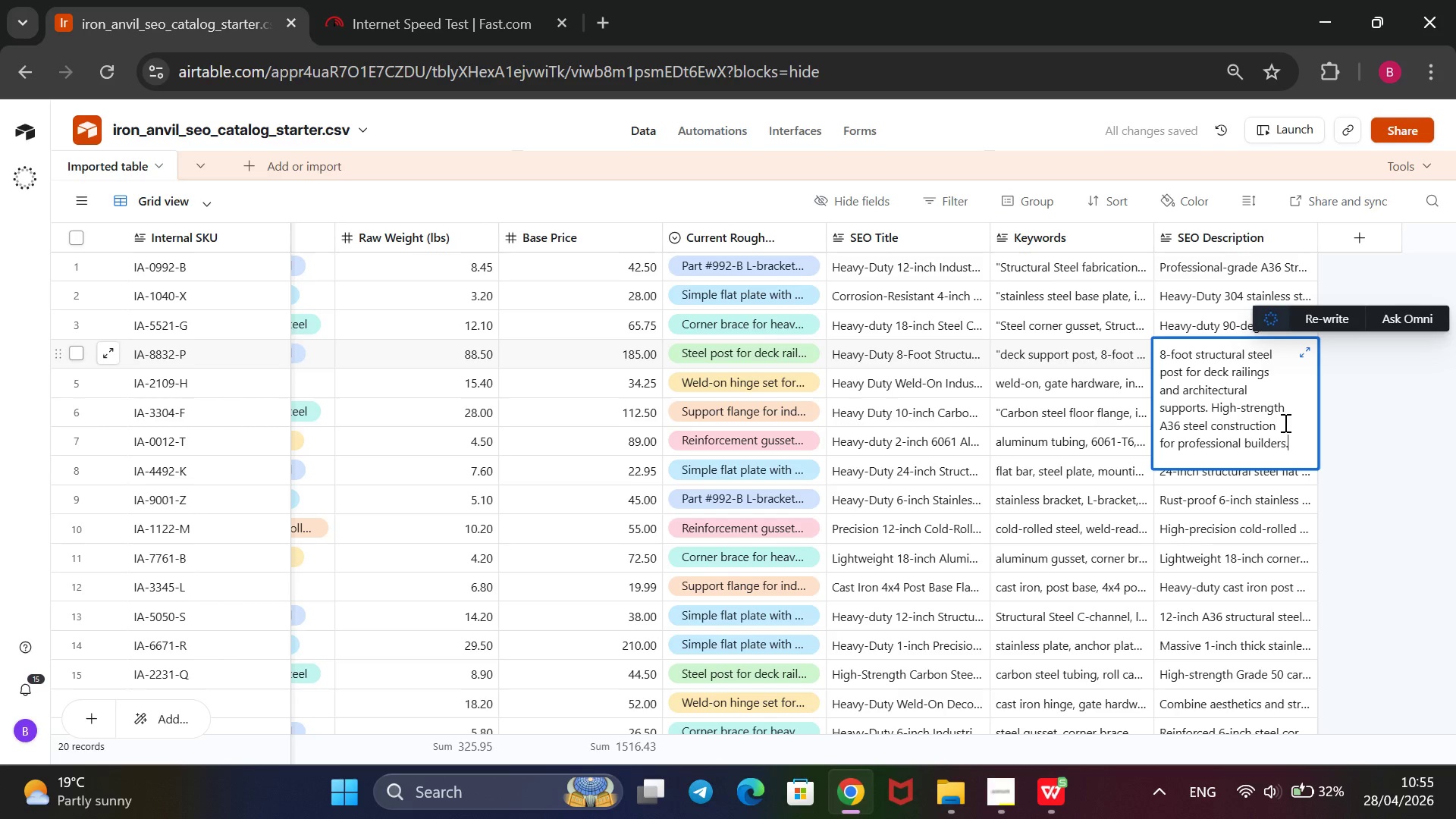 
wait(7.84)
 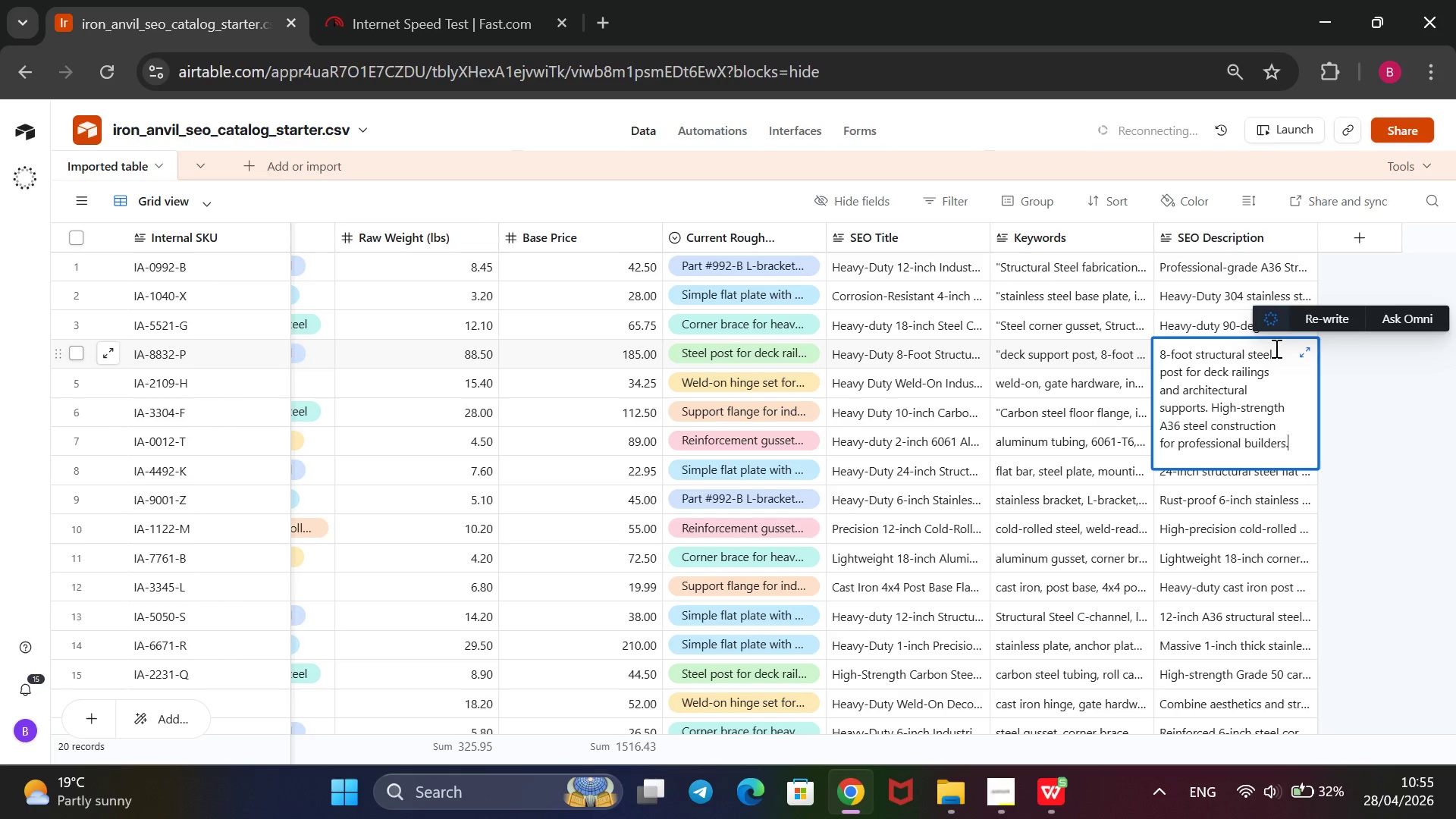 
left_click_drag(start_coordinate=[1284, 429], to_coordinate=[1159, 352])
 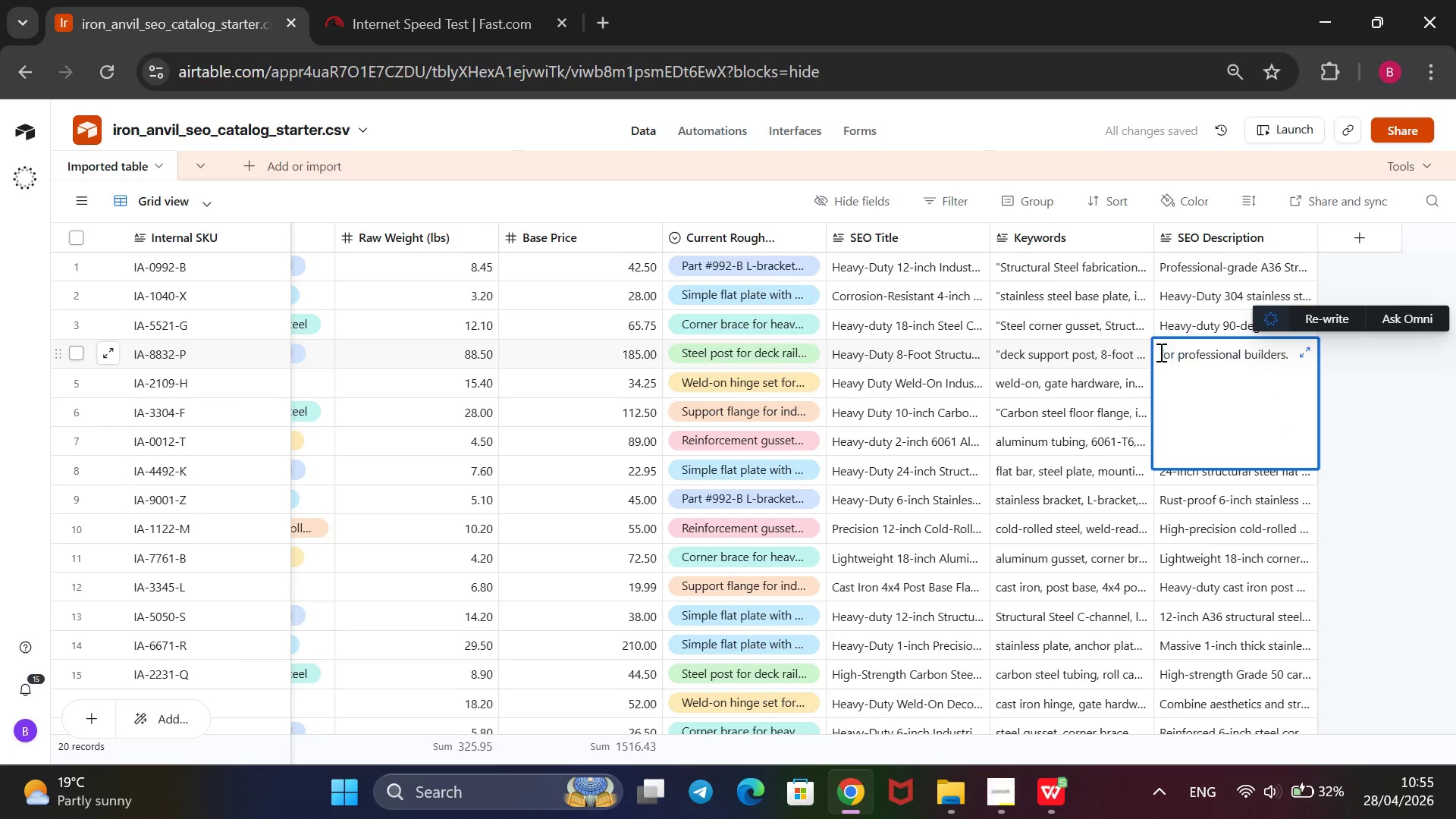 
key(Backspace)
 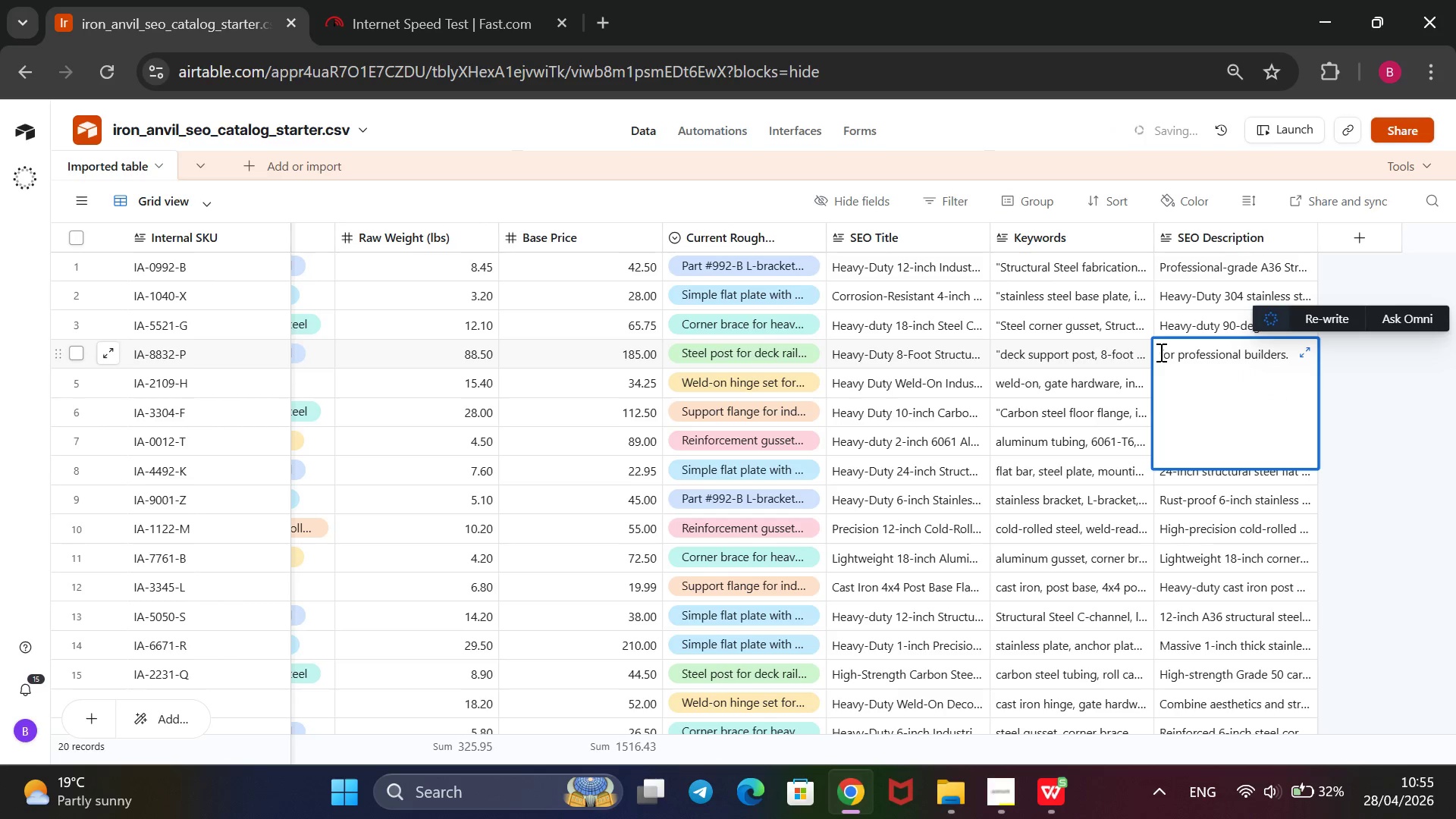 
key(CapsLock)
 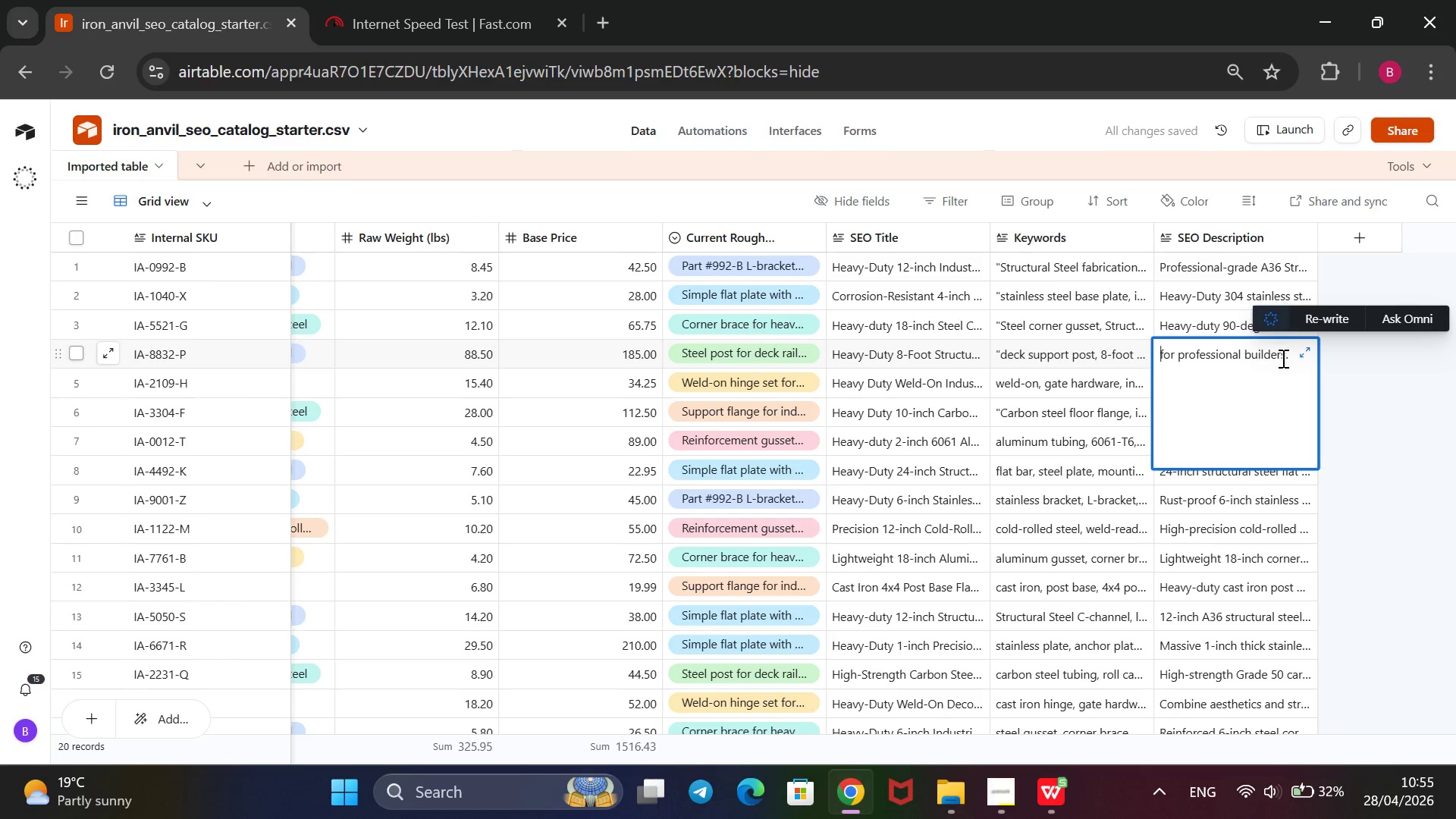 
left_click_drag(start_coordinate=[1286, 358], to_coordinate=[1107, 397])
 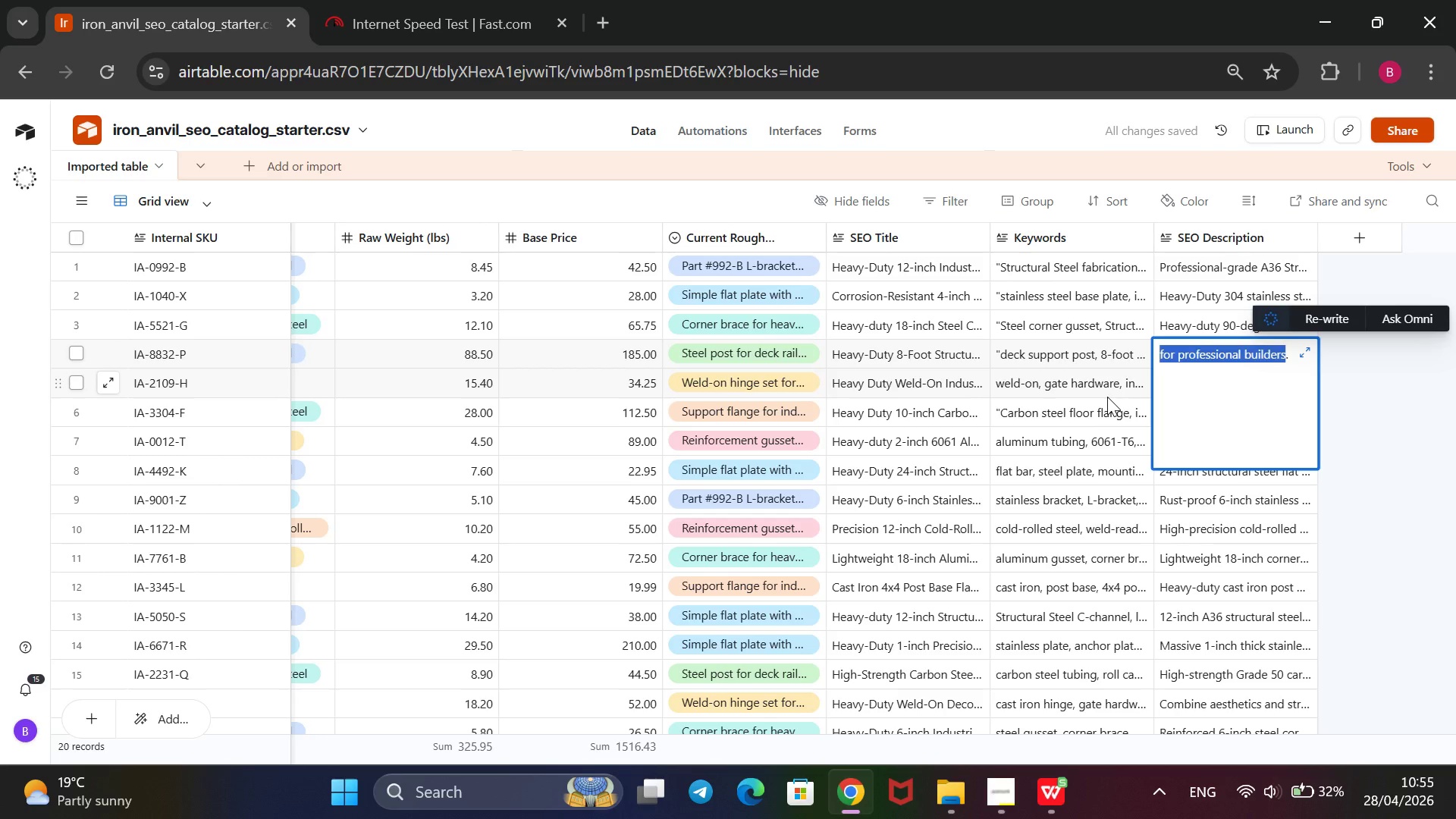 
key(Backspace)
 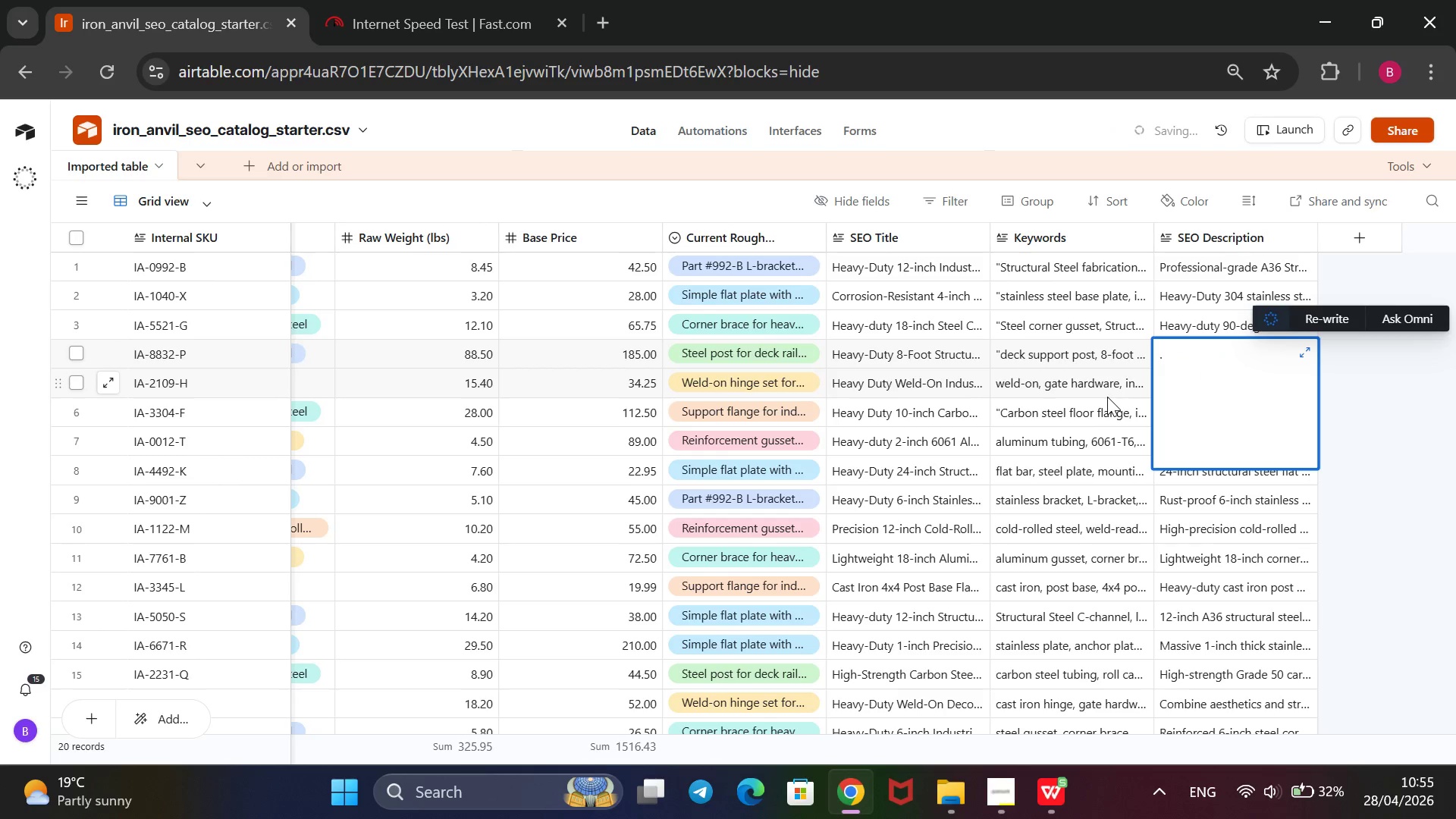 
key(ArrowRight)
 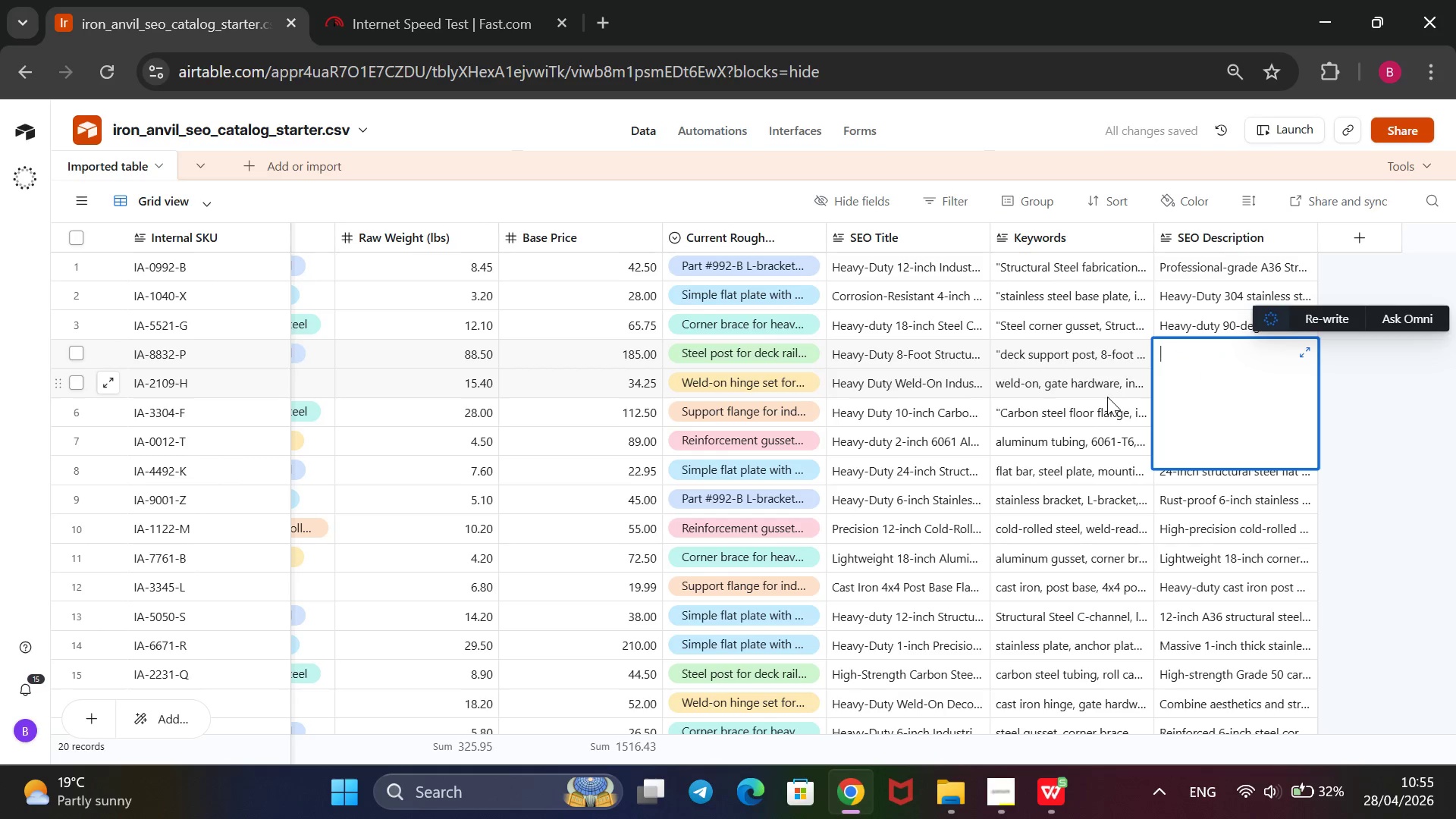 
key(Backspace)
type(Professional-grade Grade 50 Carbon s)
key(Backspace)
type(Steel supo)
key(Backspace)
type(port. RE)
key(Backspace)
key(Backspace)
type(Engineered for maximum structural rigidty)
 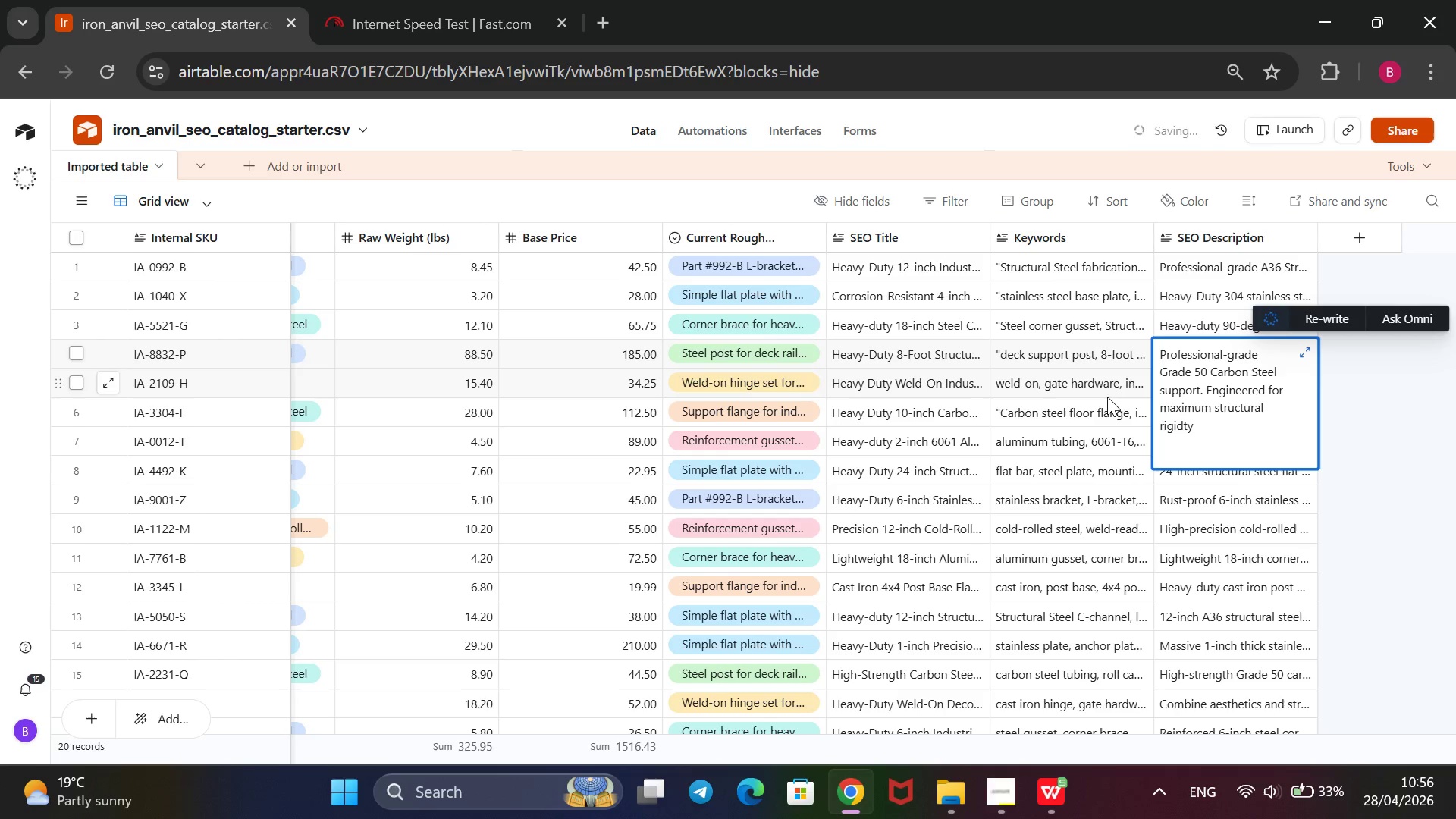 
key(ArrowLeft)
 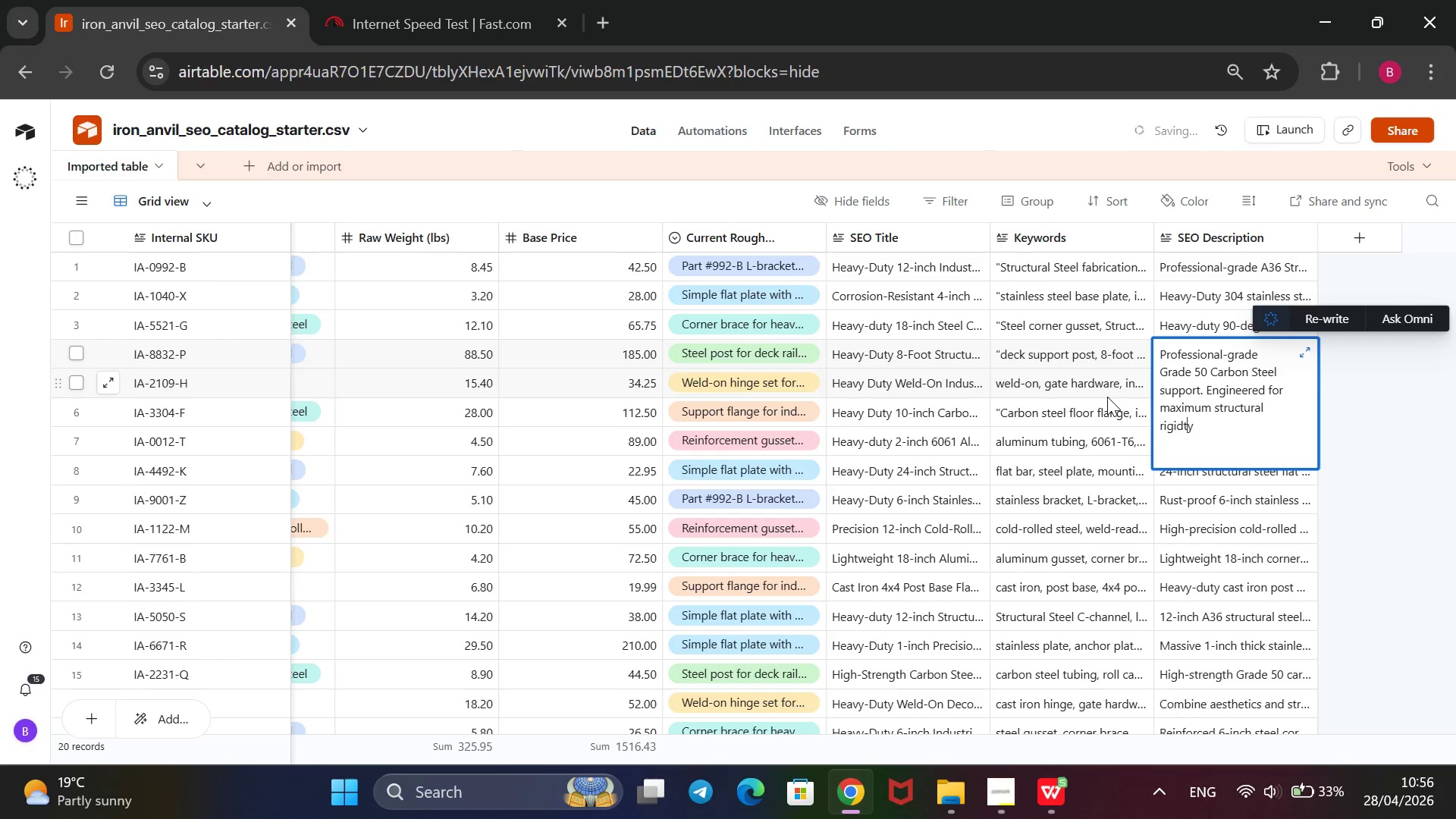 
key(ArrowLeft)
 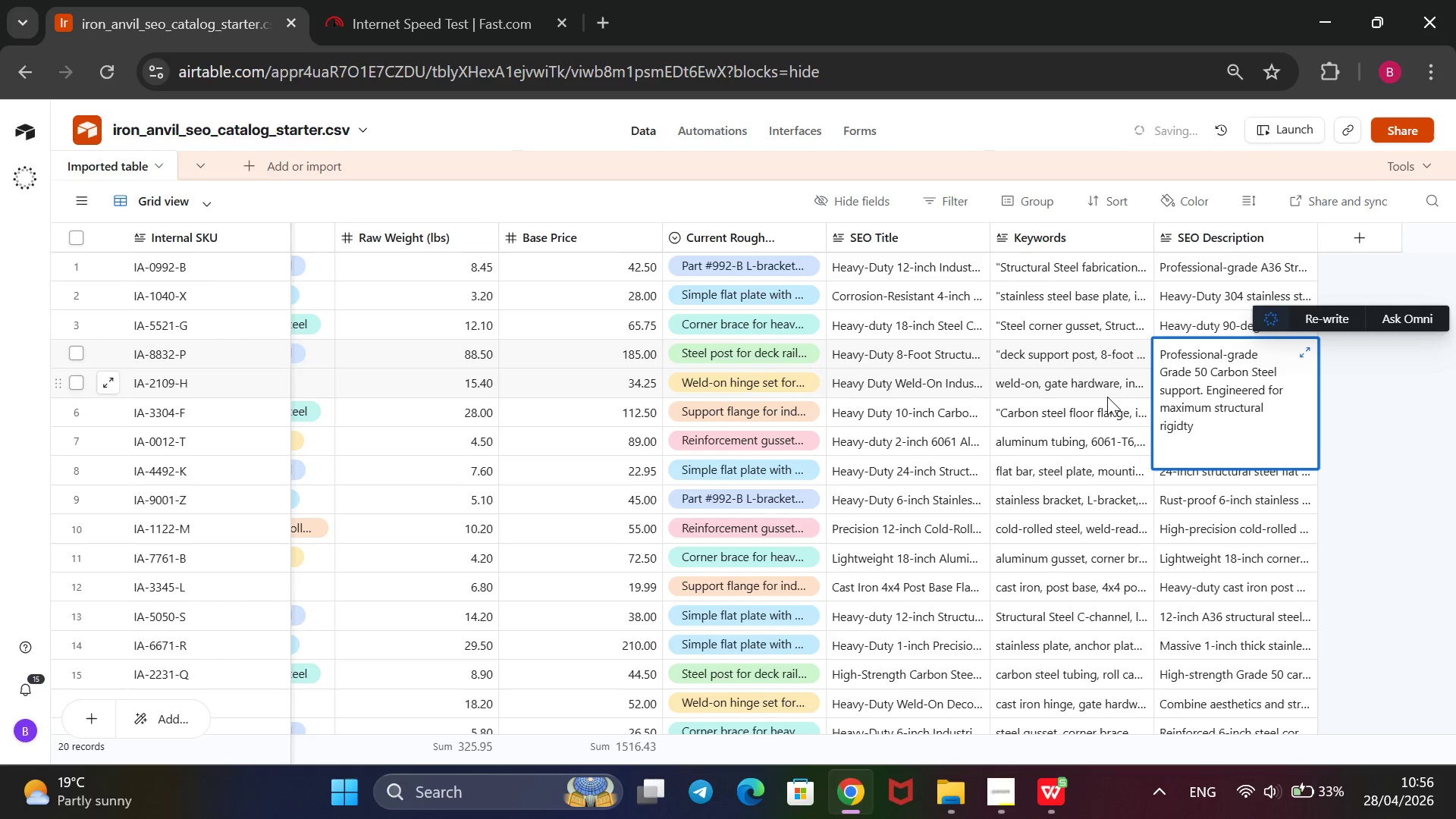 
key(I)
 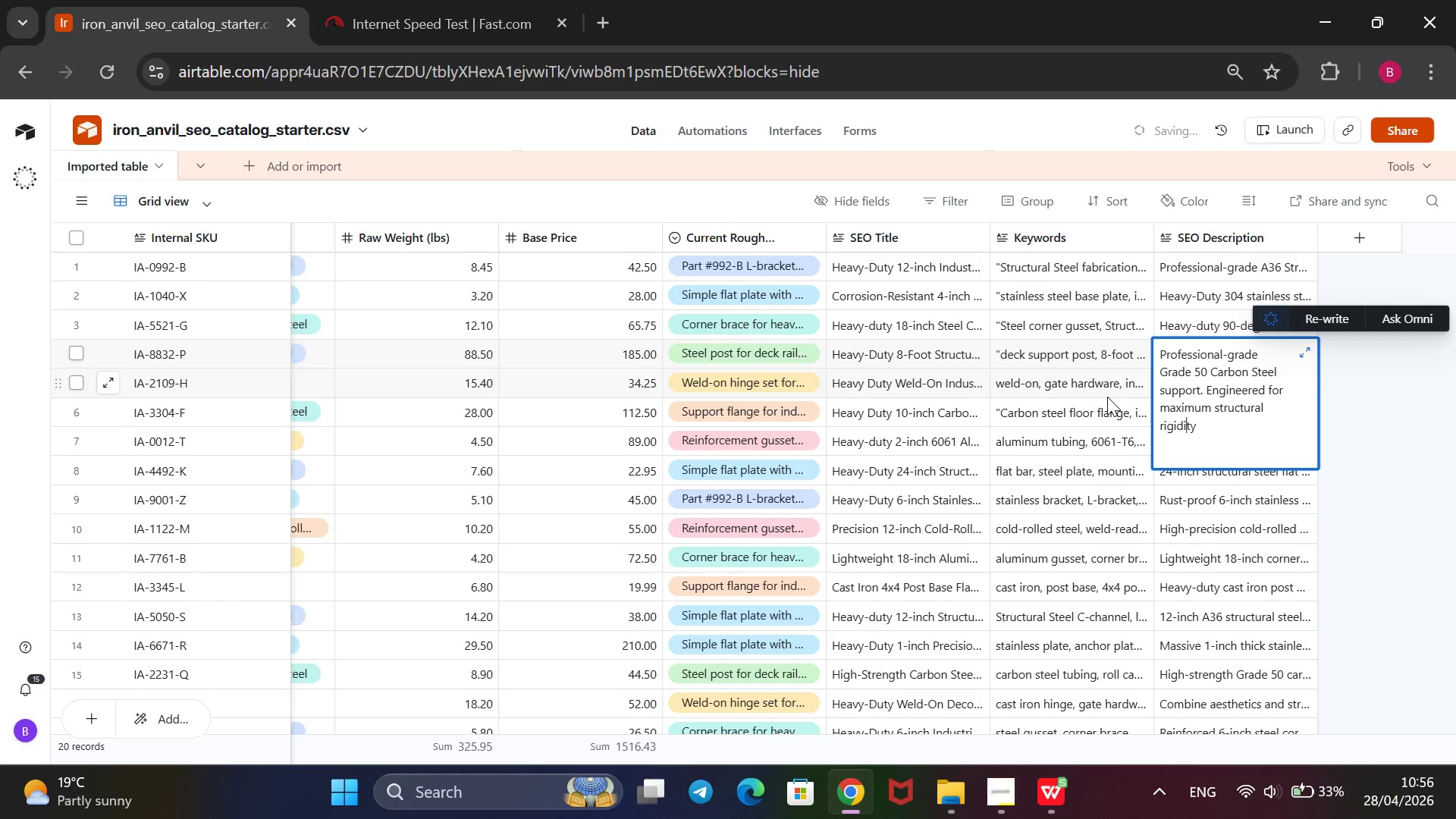 
key(ArrowRight)
 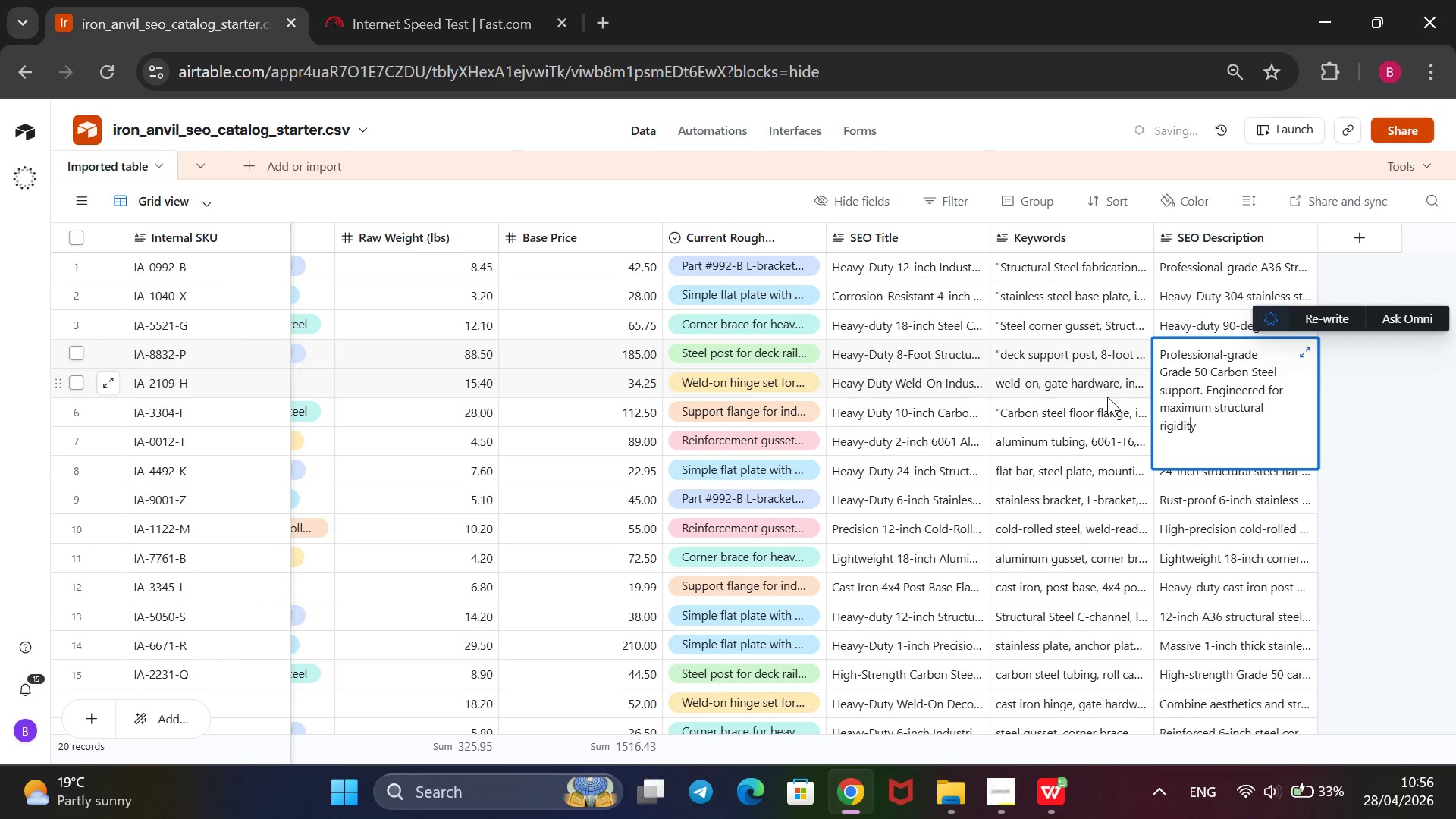 
key(ArrowRight)
 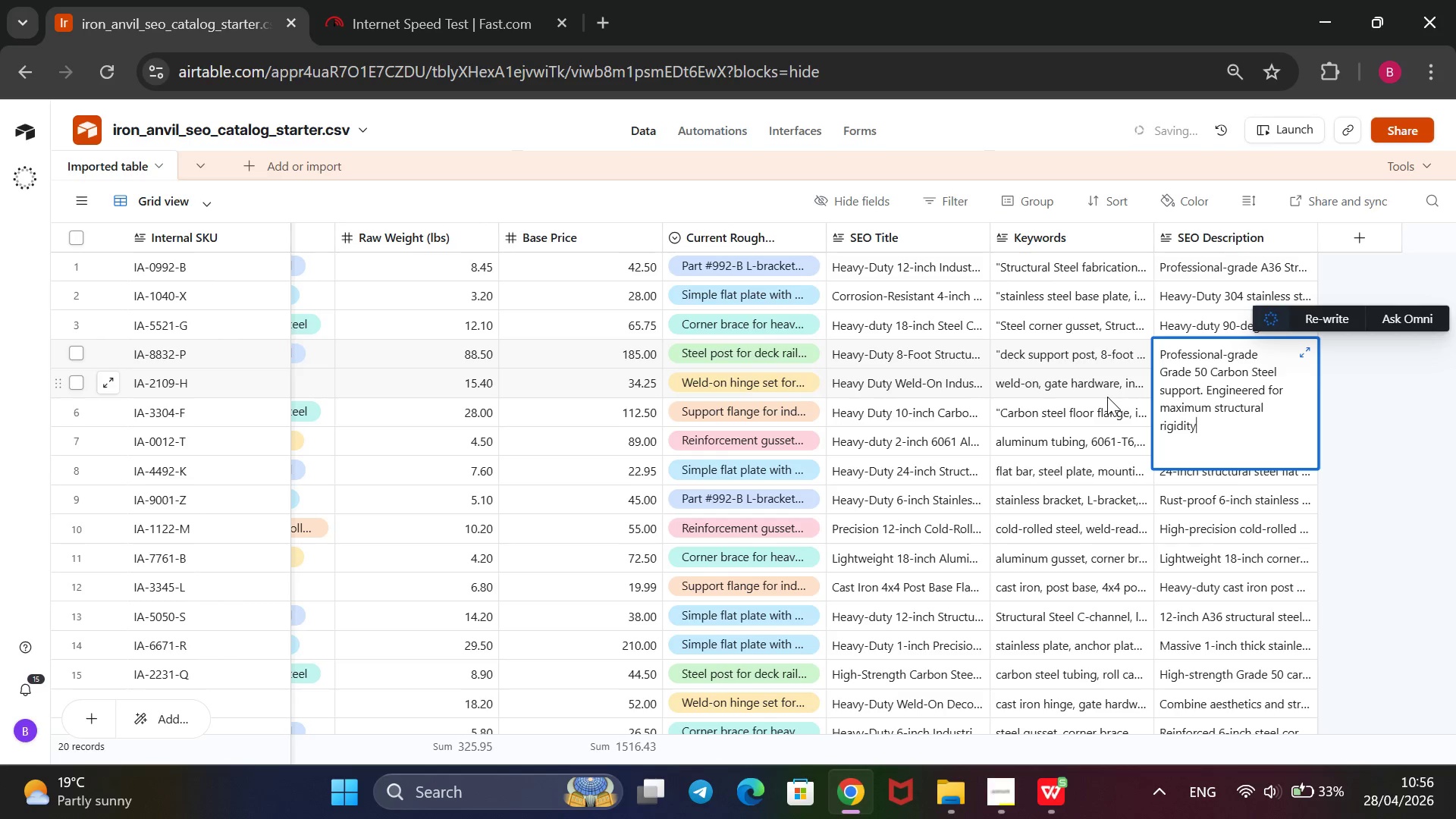 
key(ArrowRight)
 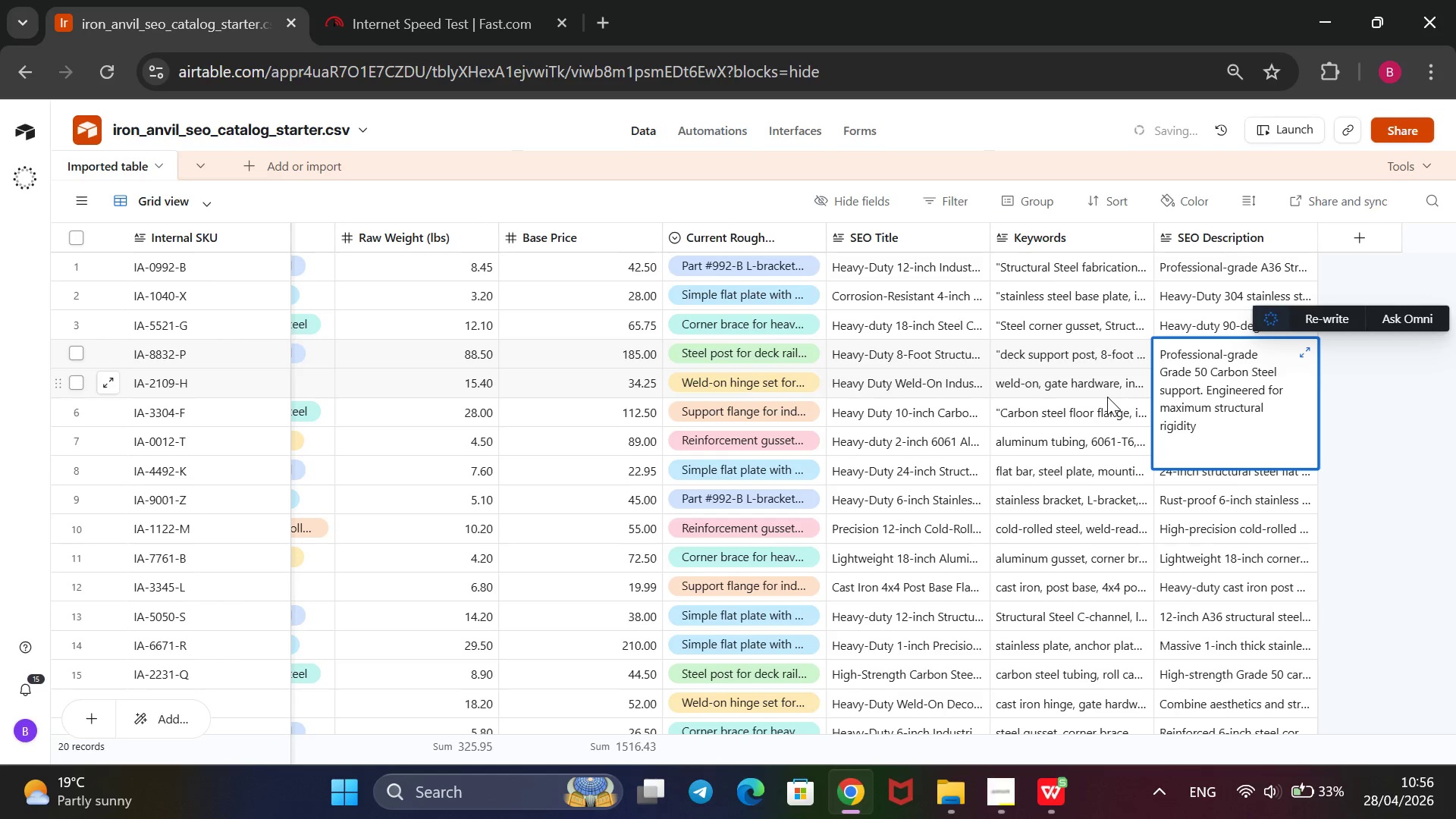 
type( in masonry nad heavy shelving. 18@)
 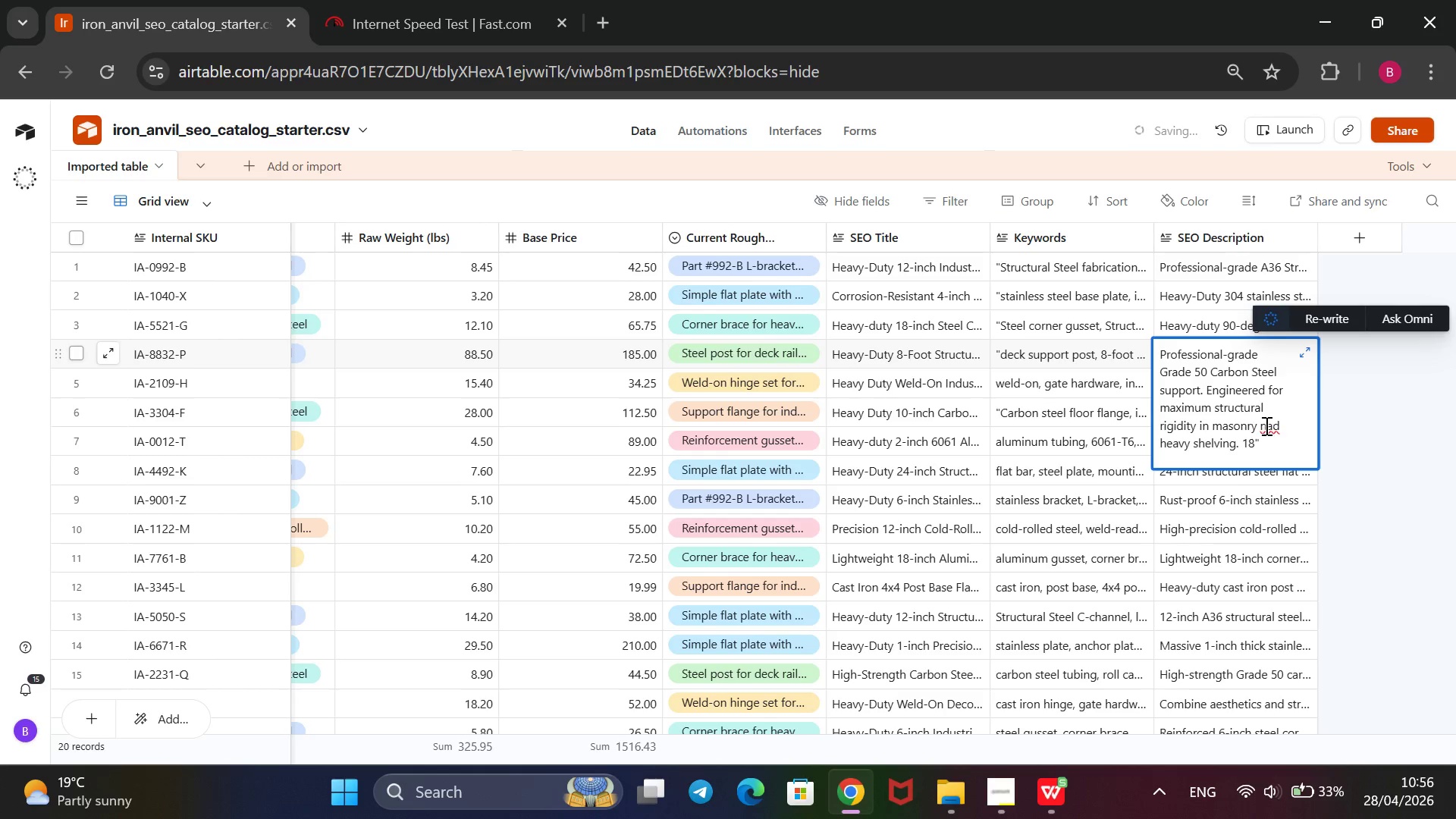 
left_click([1265, 424])
 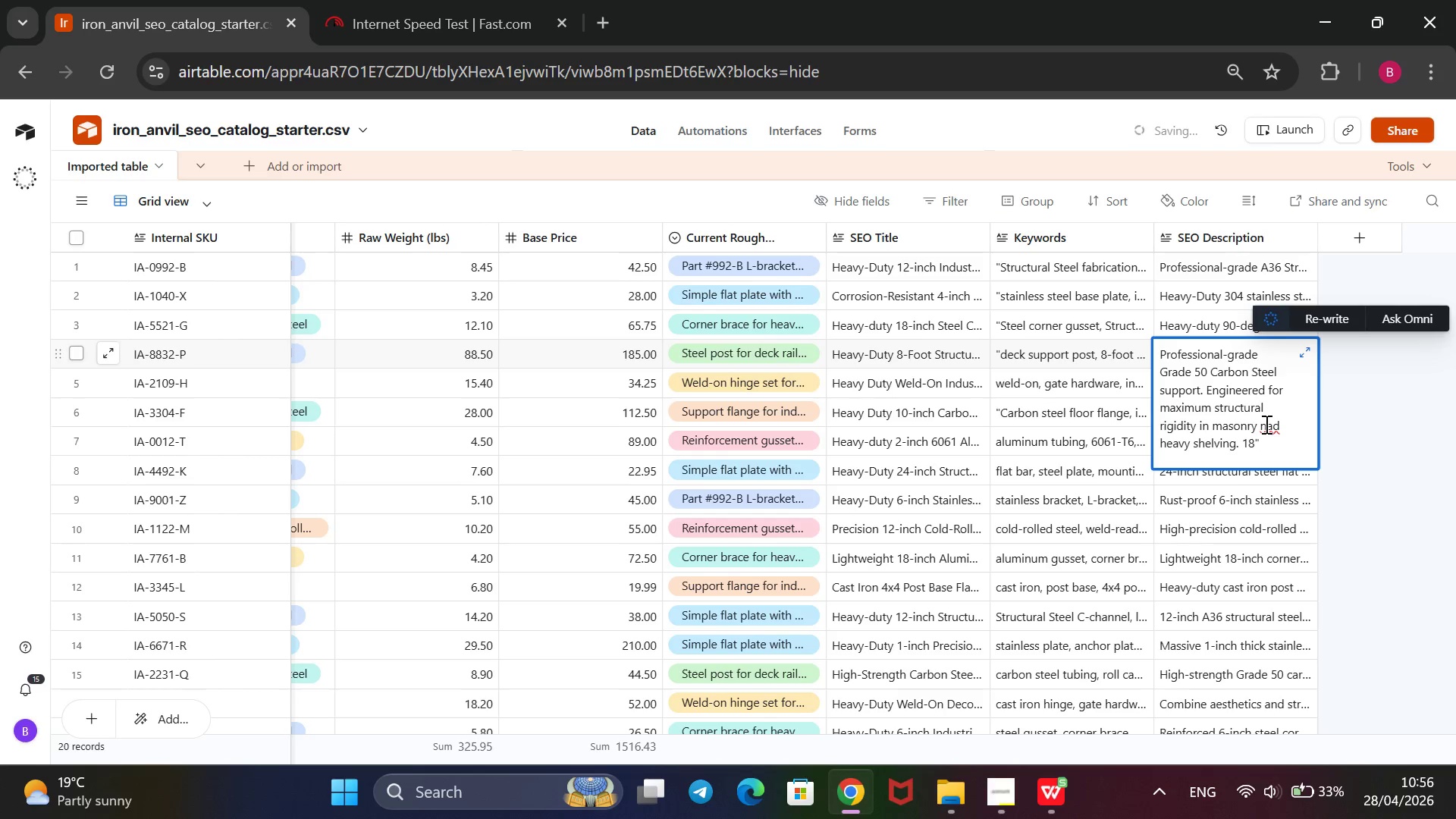 
key(Backspace)
 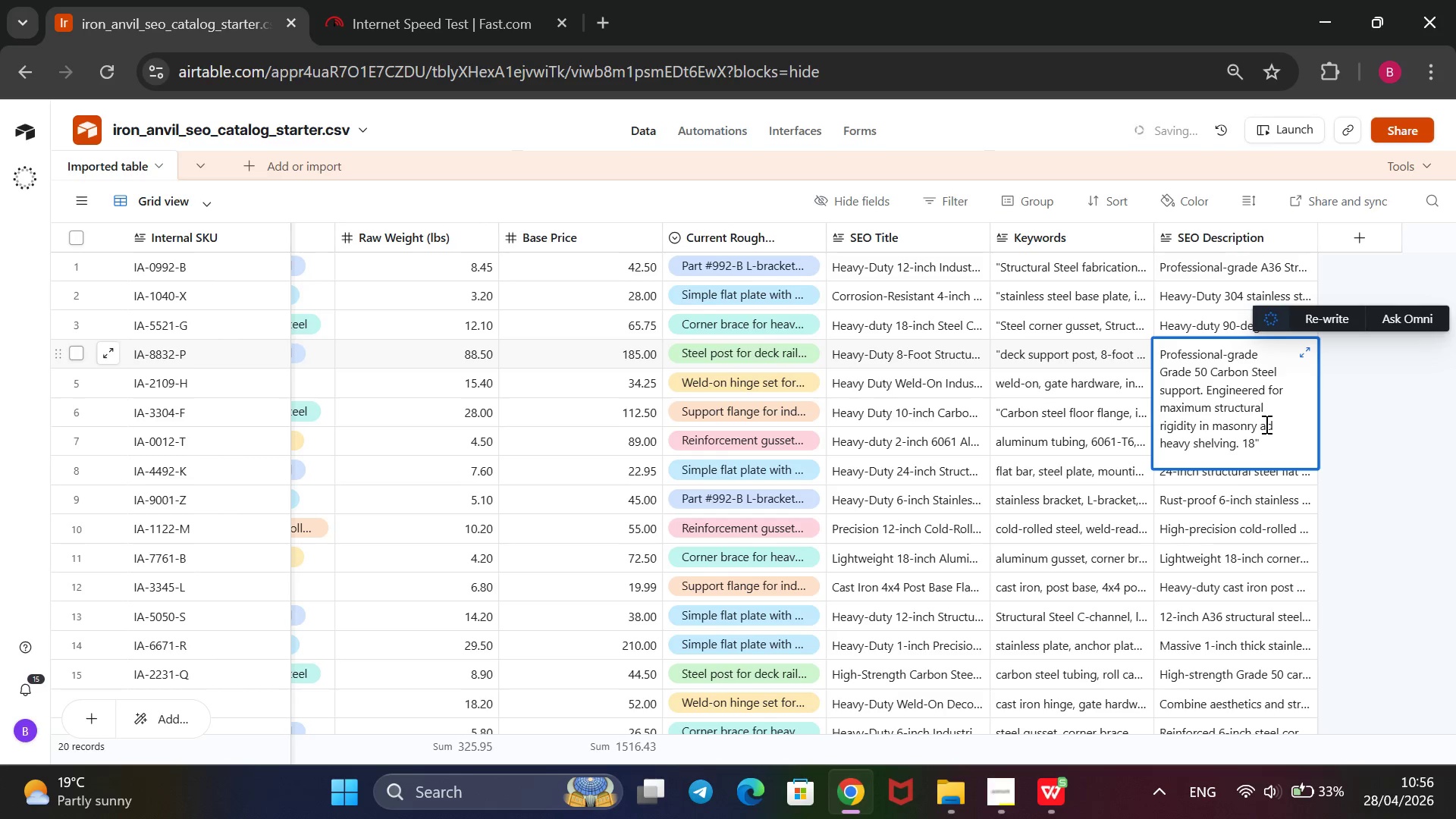 
key(ArrowRight)
 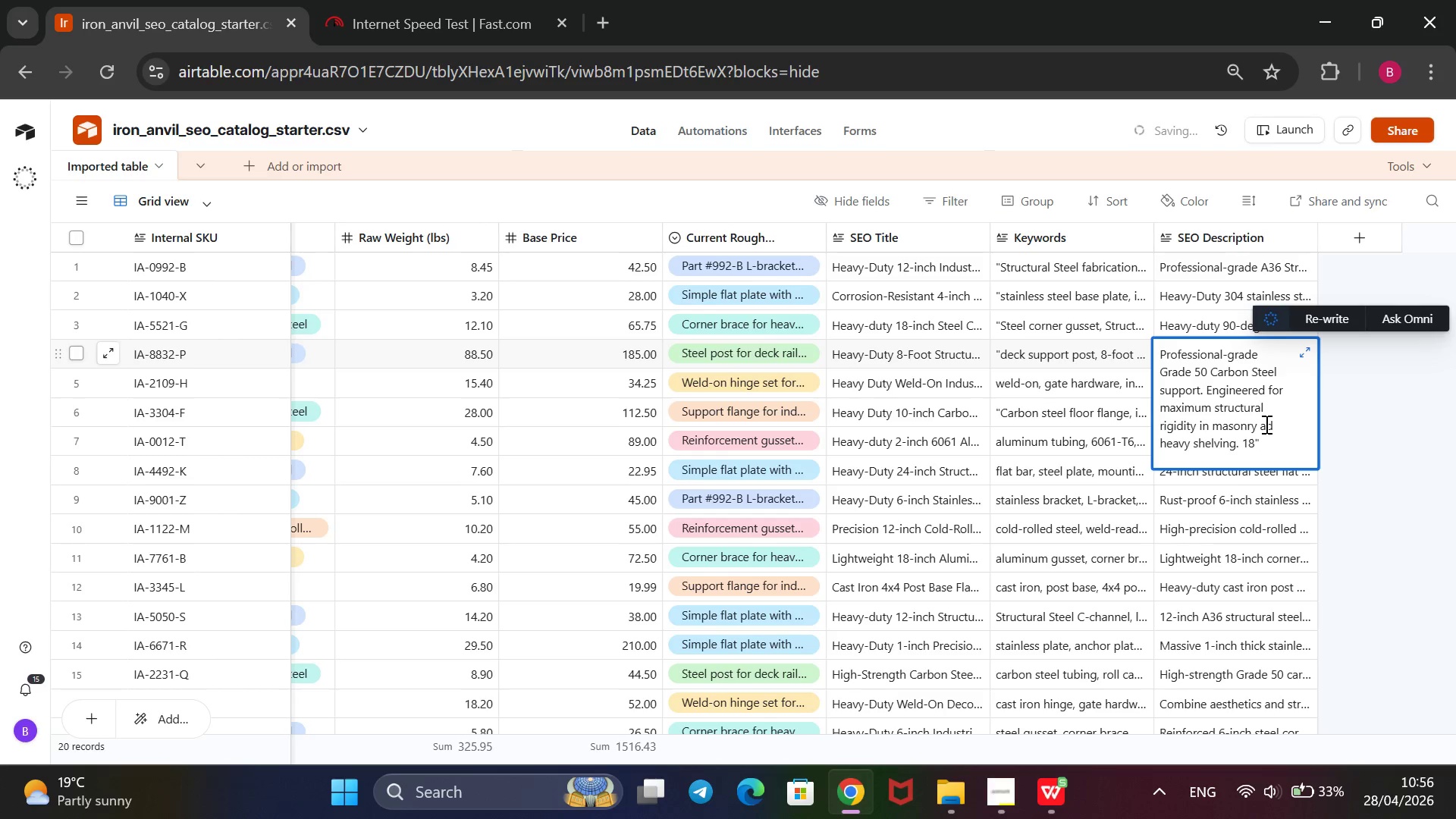 
key(N)
 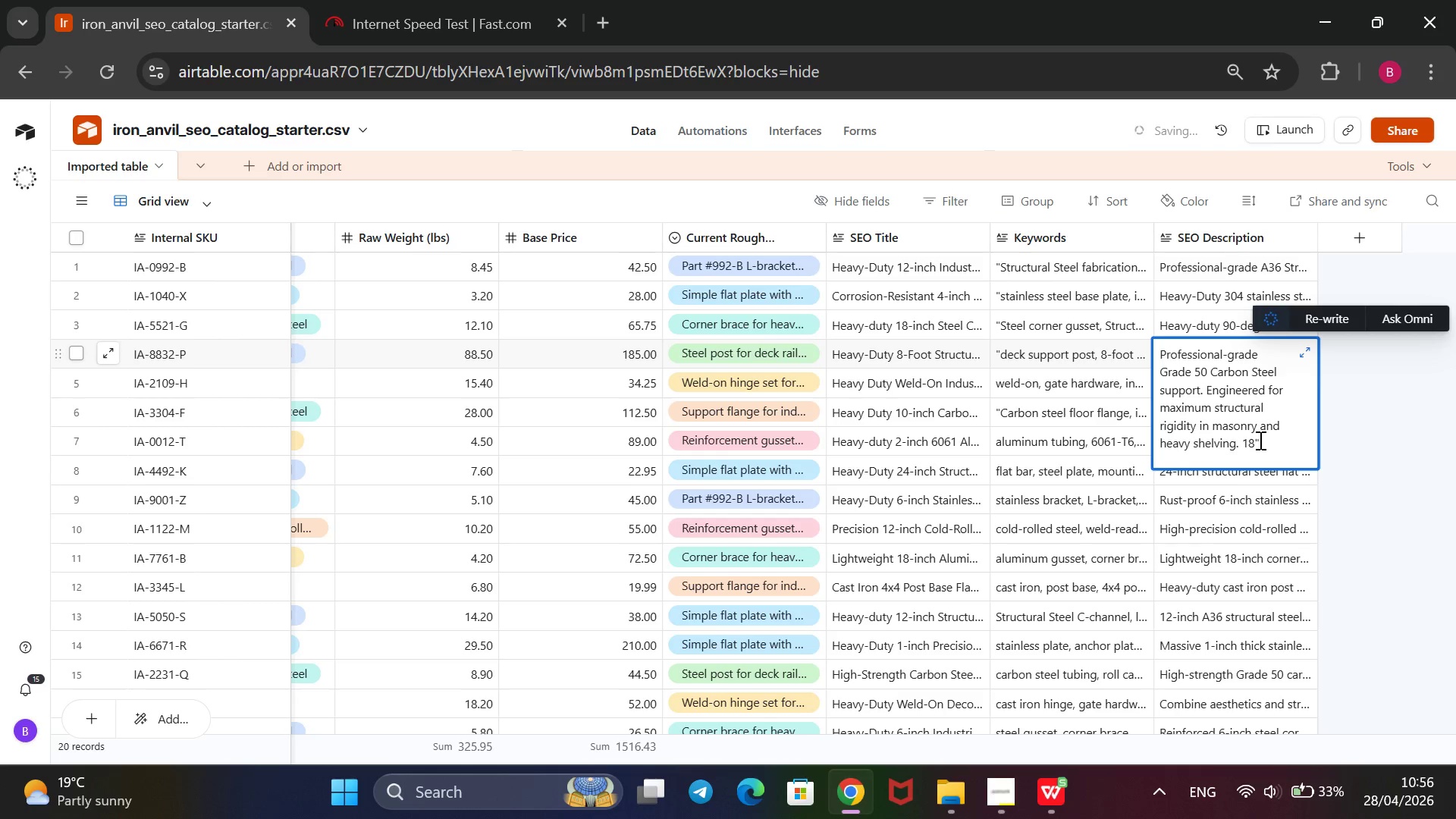 
left_click([1259, 440])
 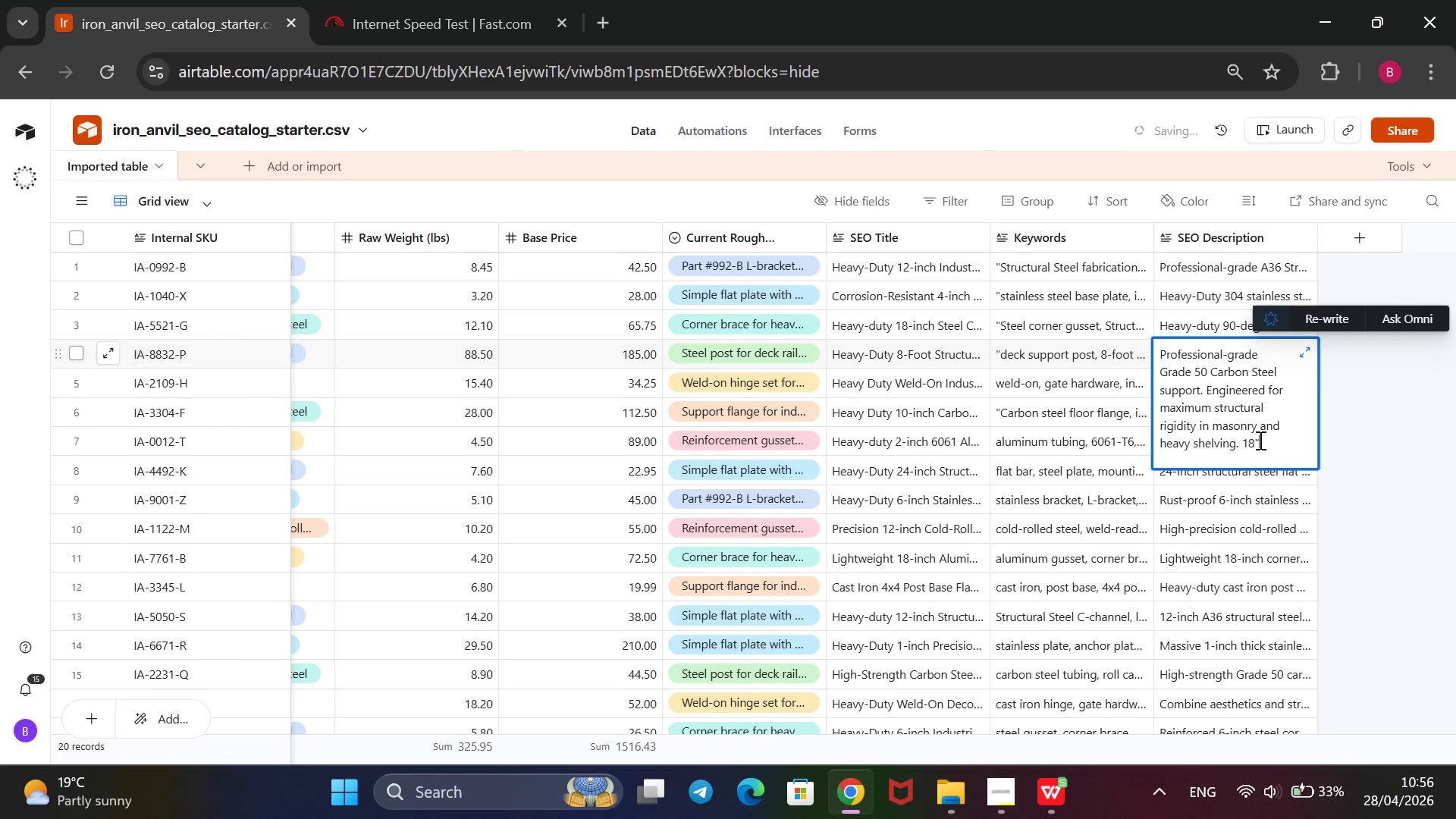 
type( Gusset Precision cut.)
 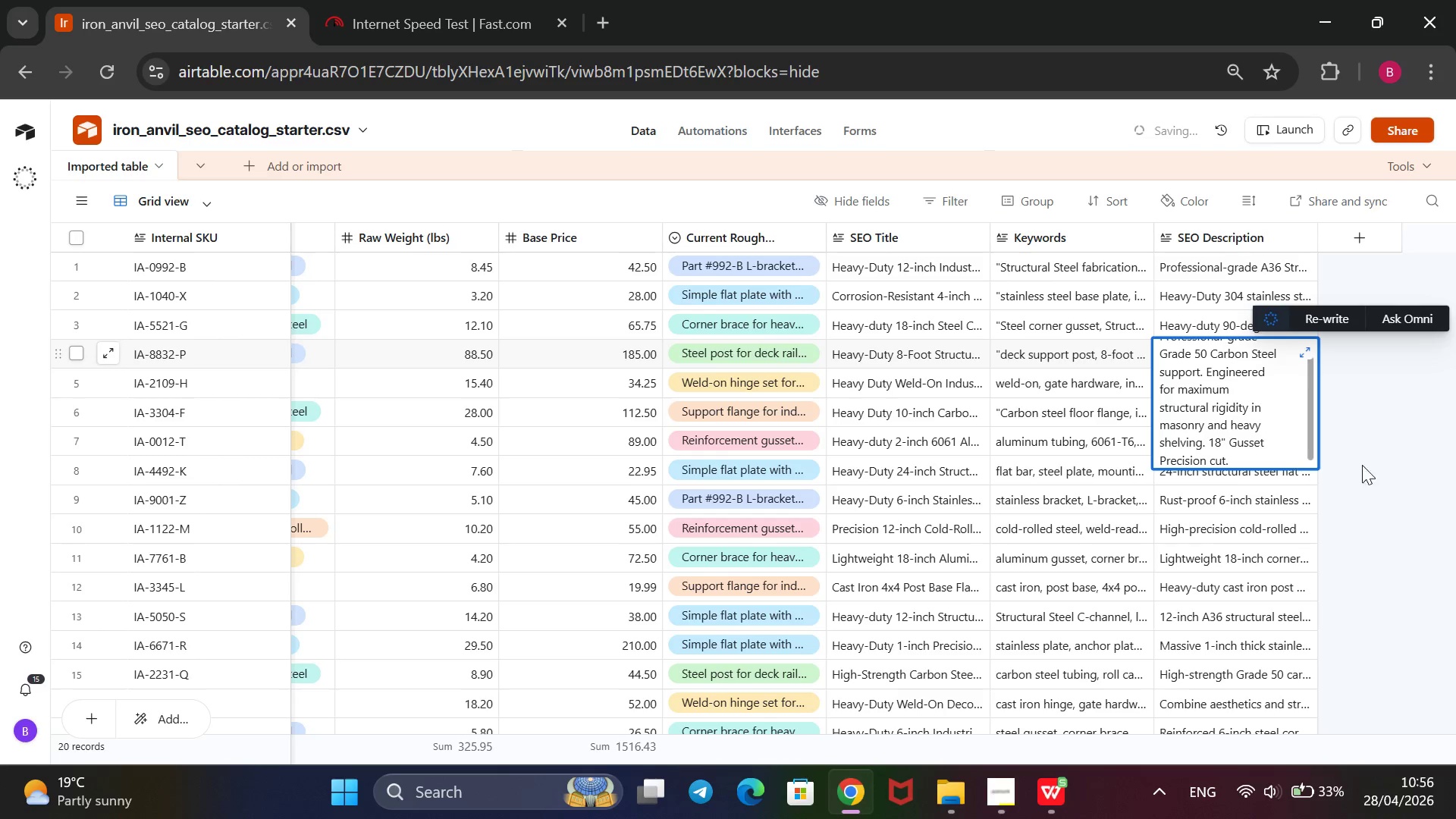 
left_click([1373, 466])
 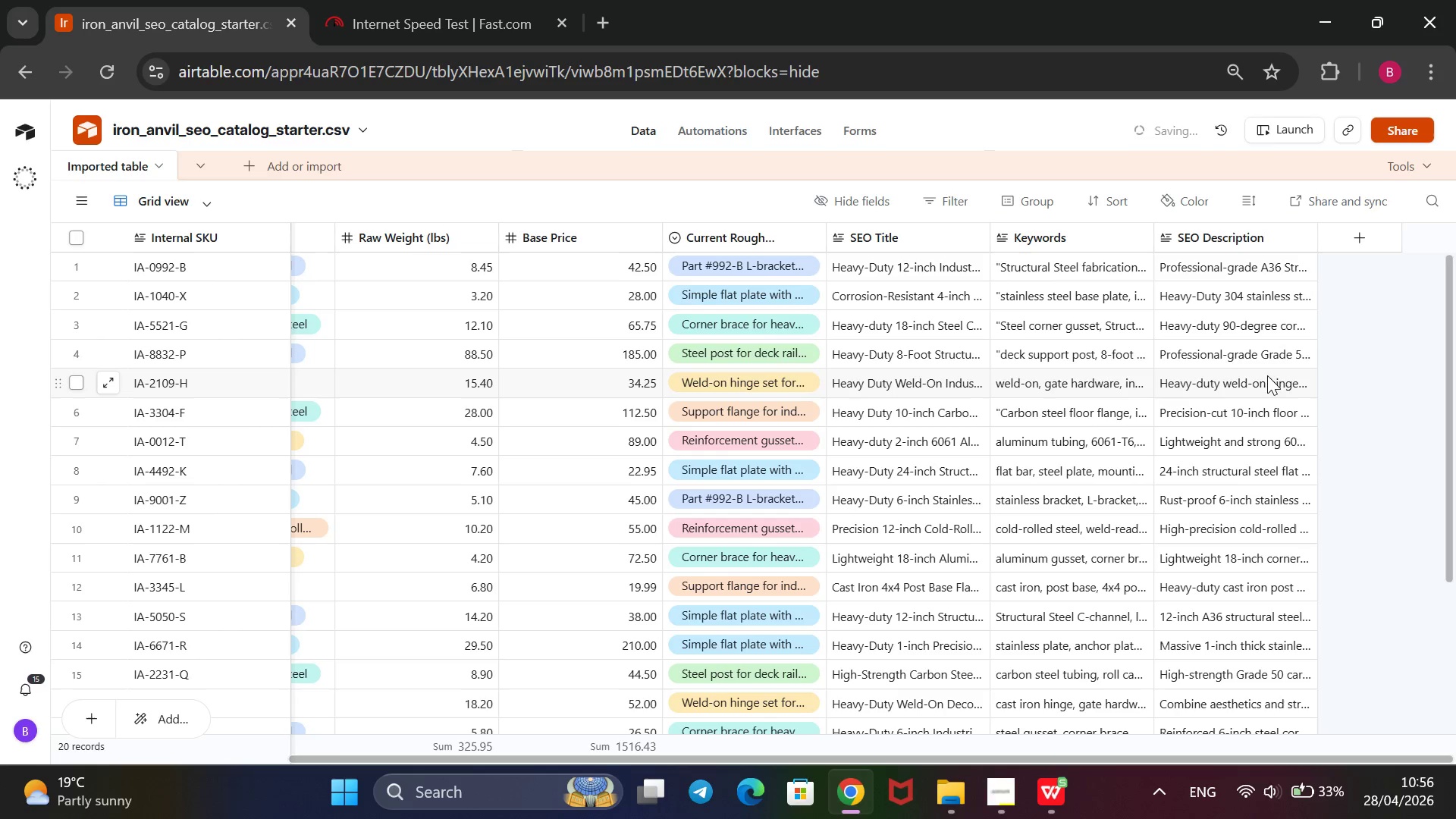 
double_click([1263, 378])
 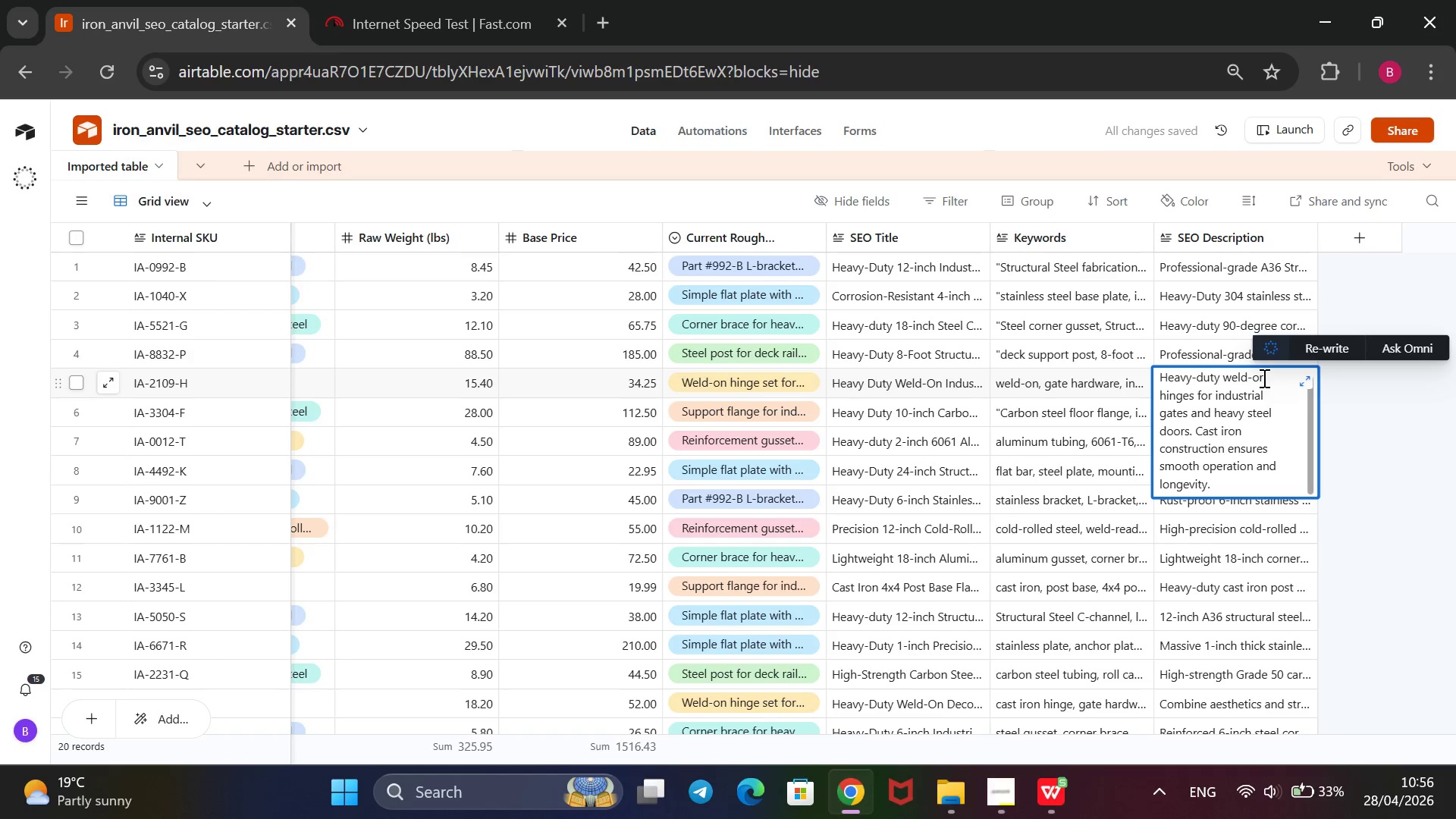 
wait(6.76)
 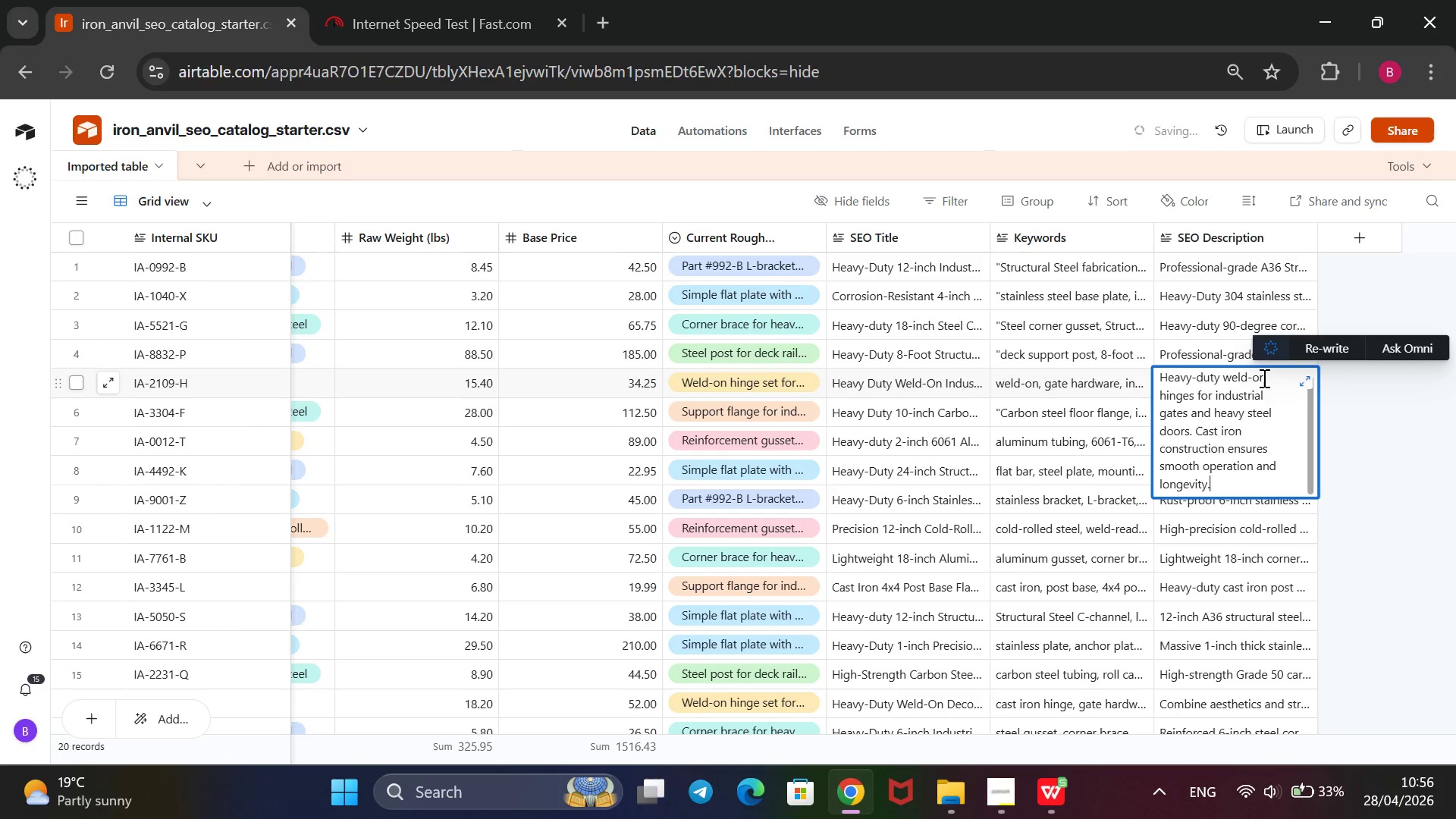 
left_click_drag(start_coordinate=[1231, 485], to_coordinate=[1149, 377])
 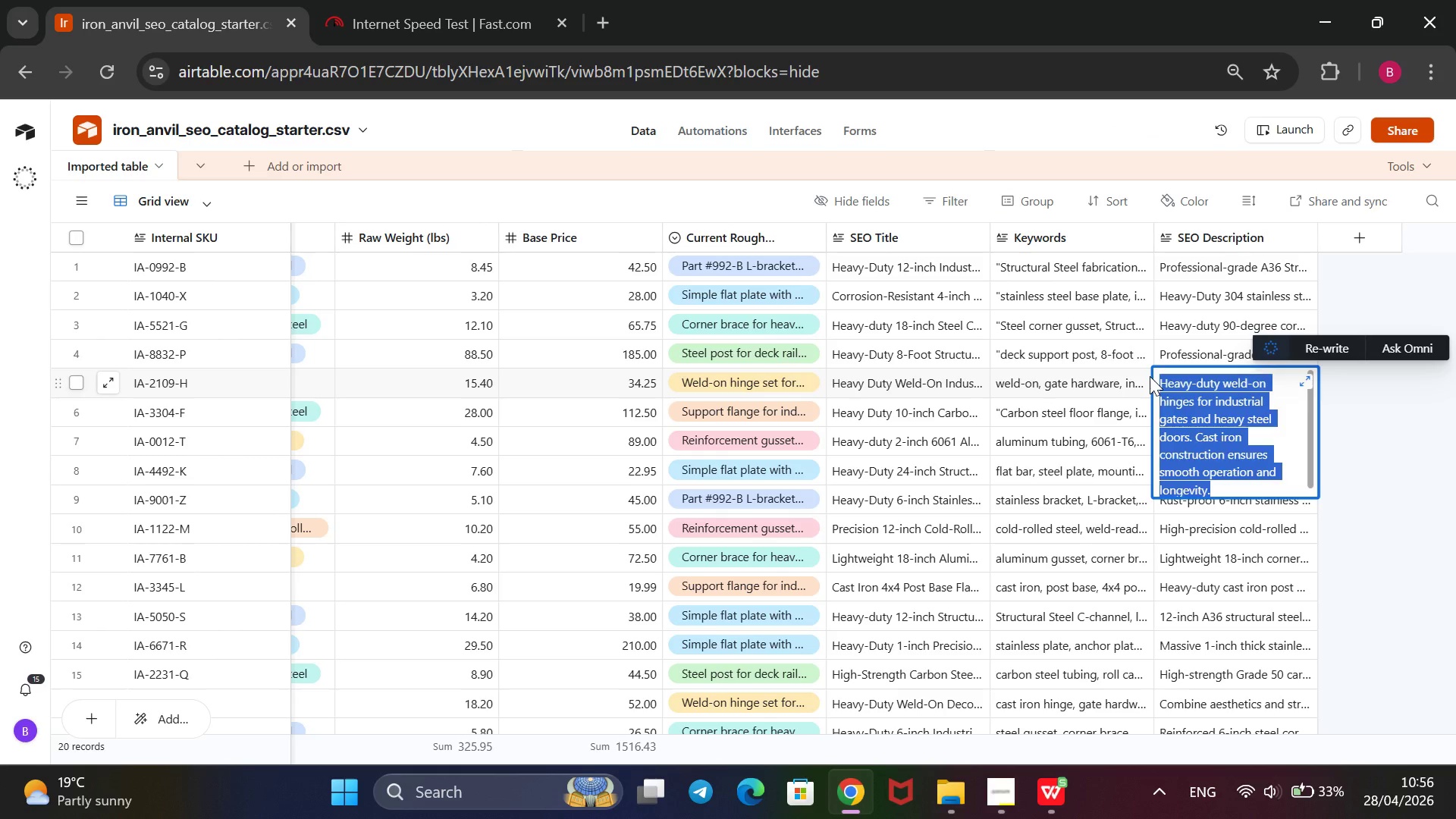 
key(Backspace)
type(Ultra-durable 42)
key(Backspace)
type(@ x $)
key(Backspace)
type(4@ structural post. crafted from A36 )
 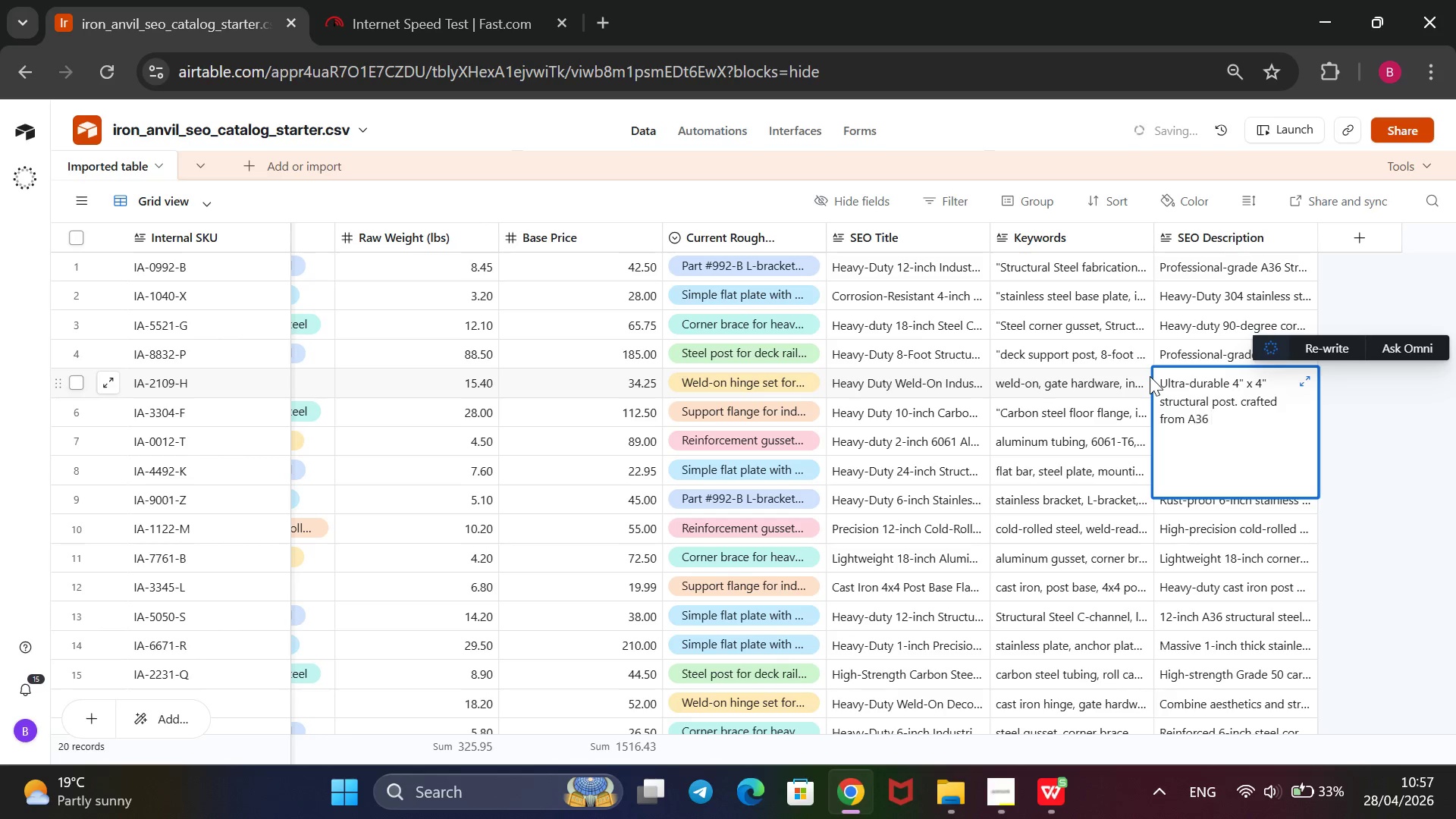 
type(Structural Steel for superioi)
key(Backspace)
type(r load-bearing)
 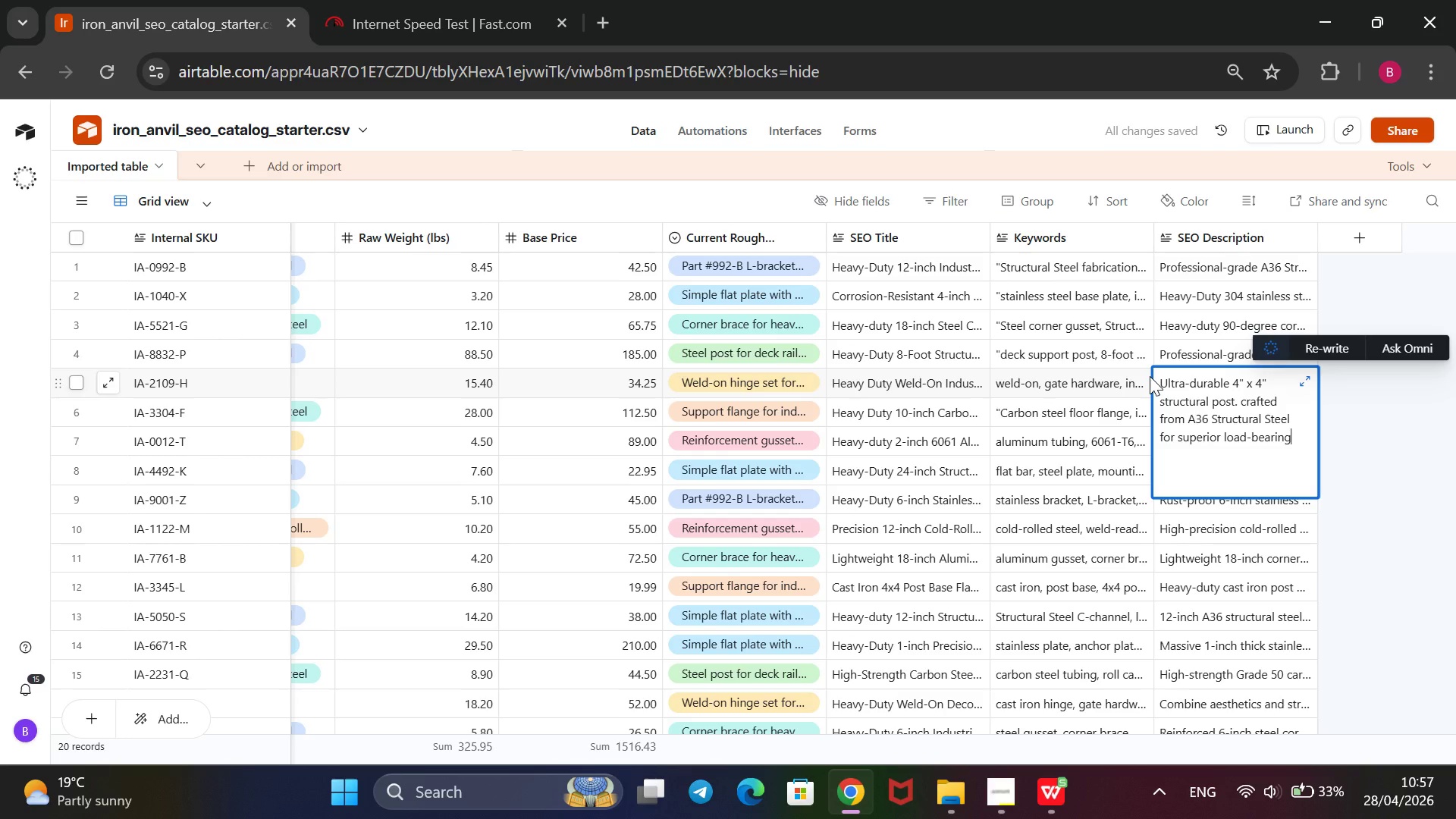 
wait(5.5)
 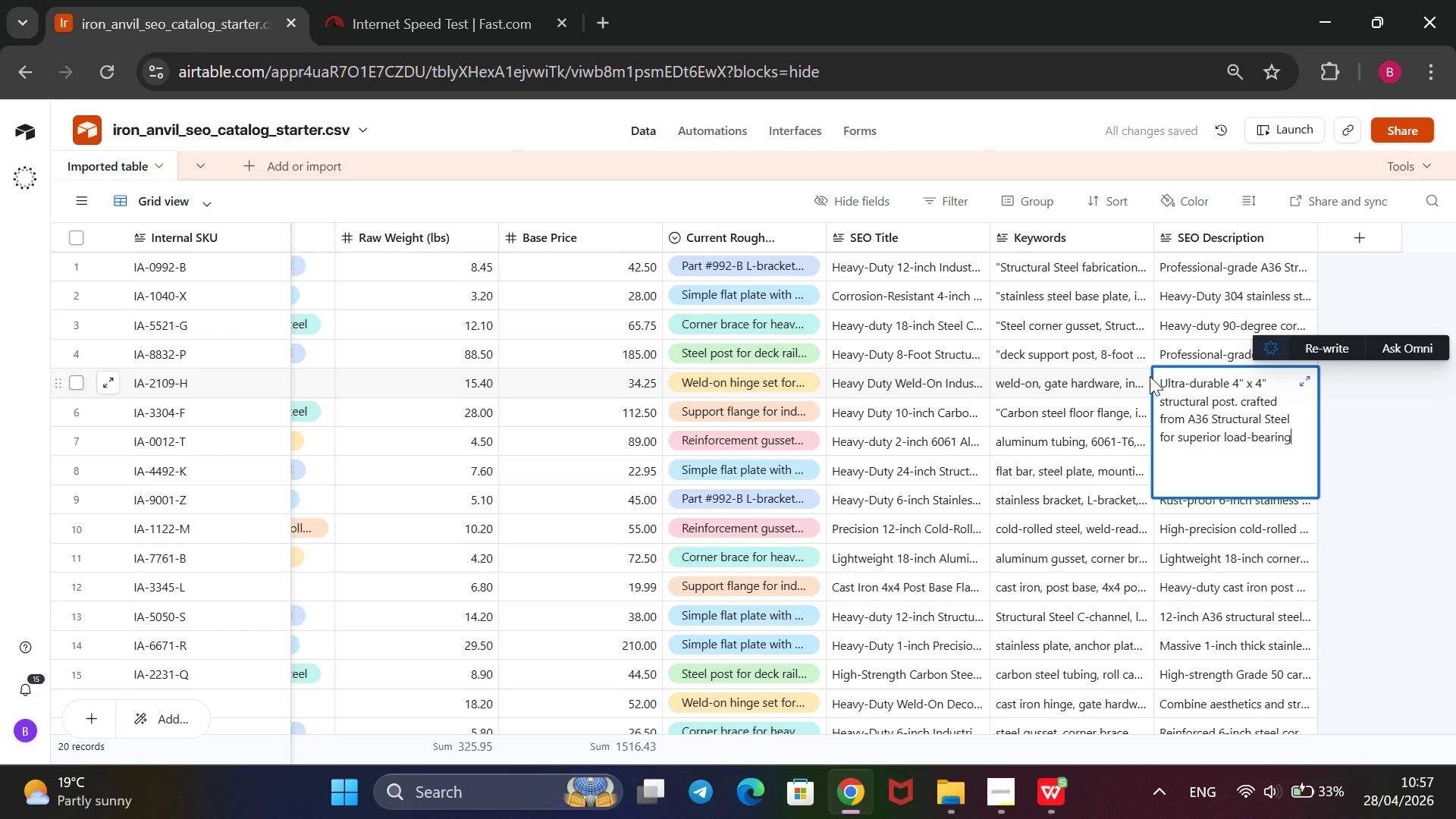 
type(. Ideal for deck a)
key(Backspace)
type(railing and architectural frames.)
 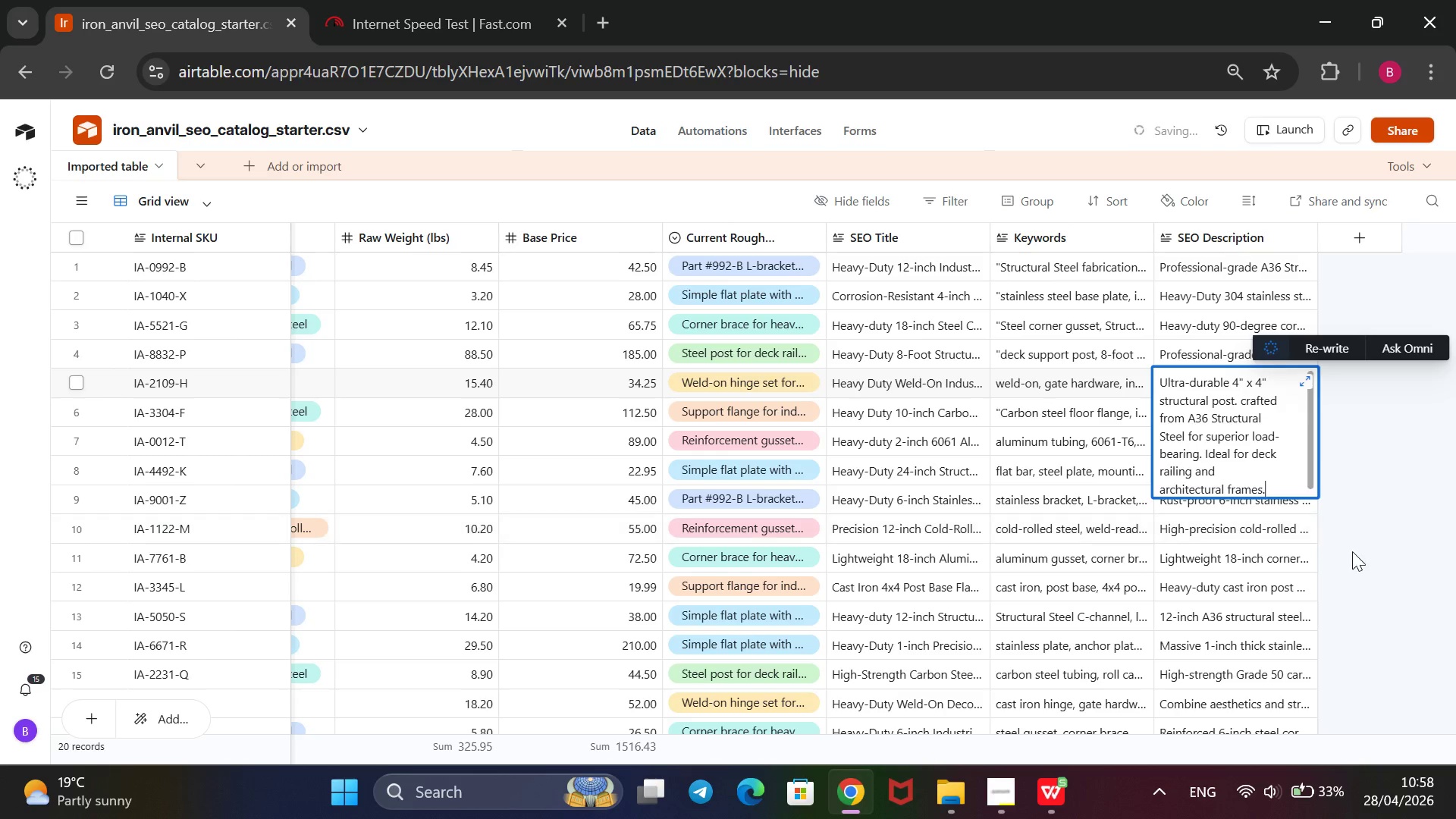 
left_click([1368, 554])
 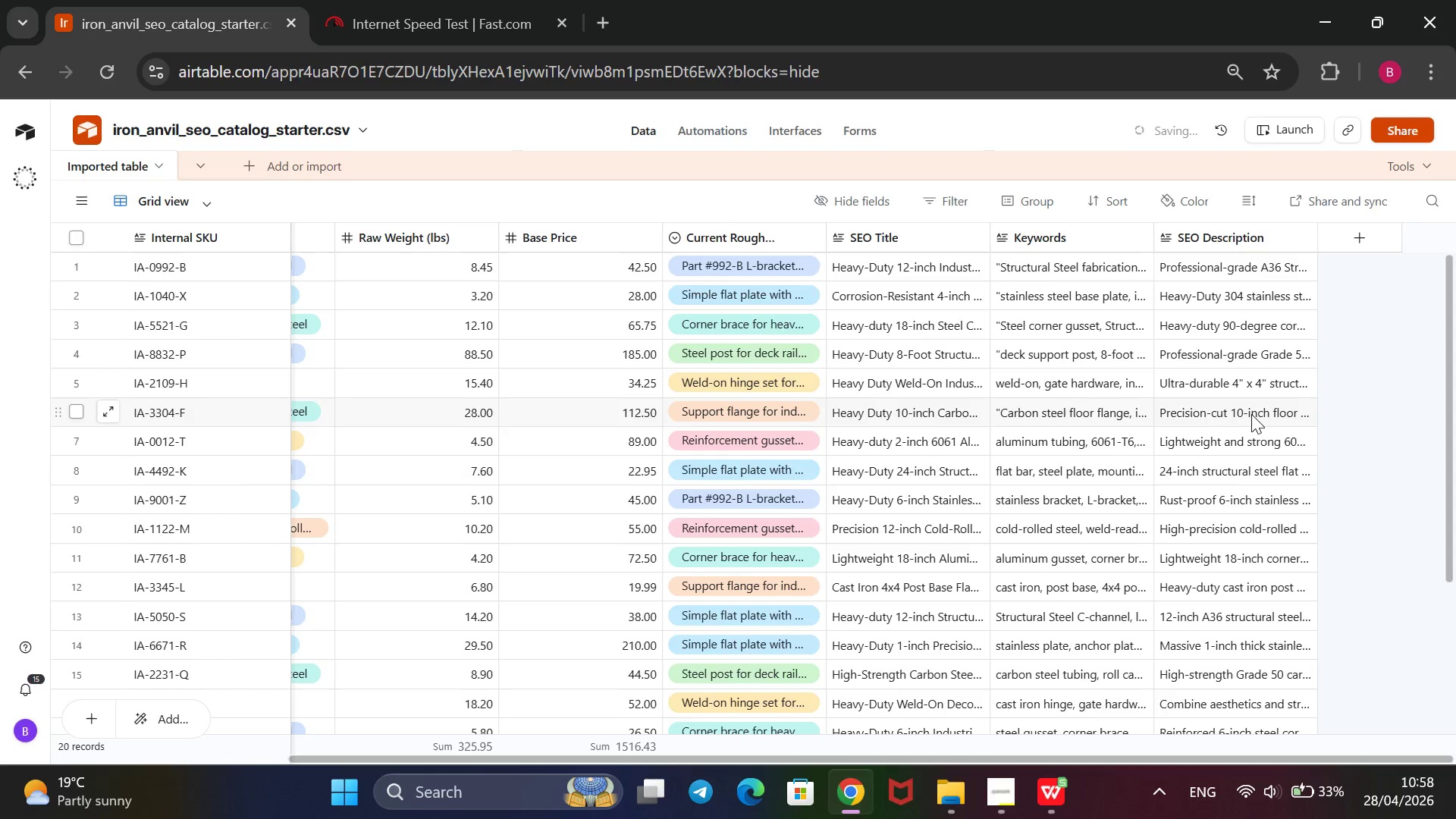 
double_click([1251, 414])
 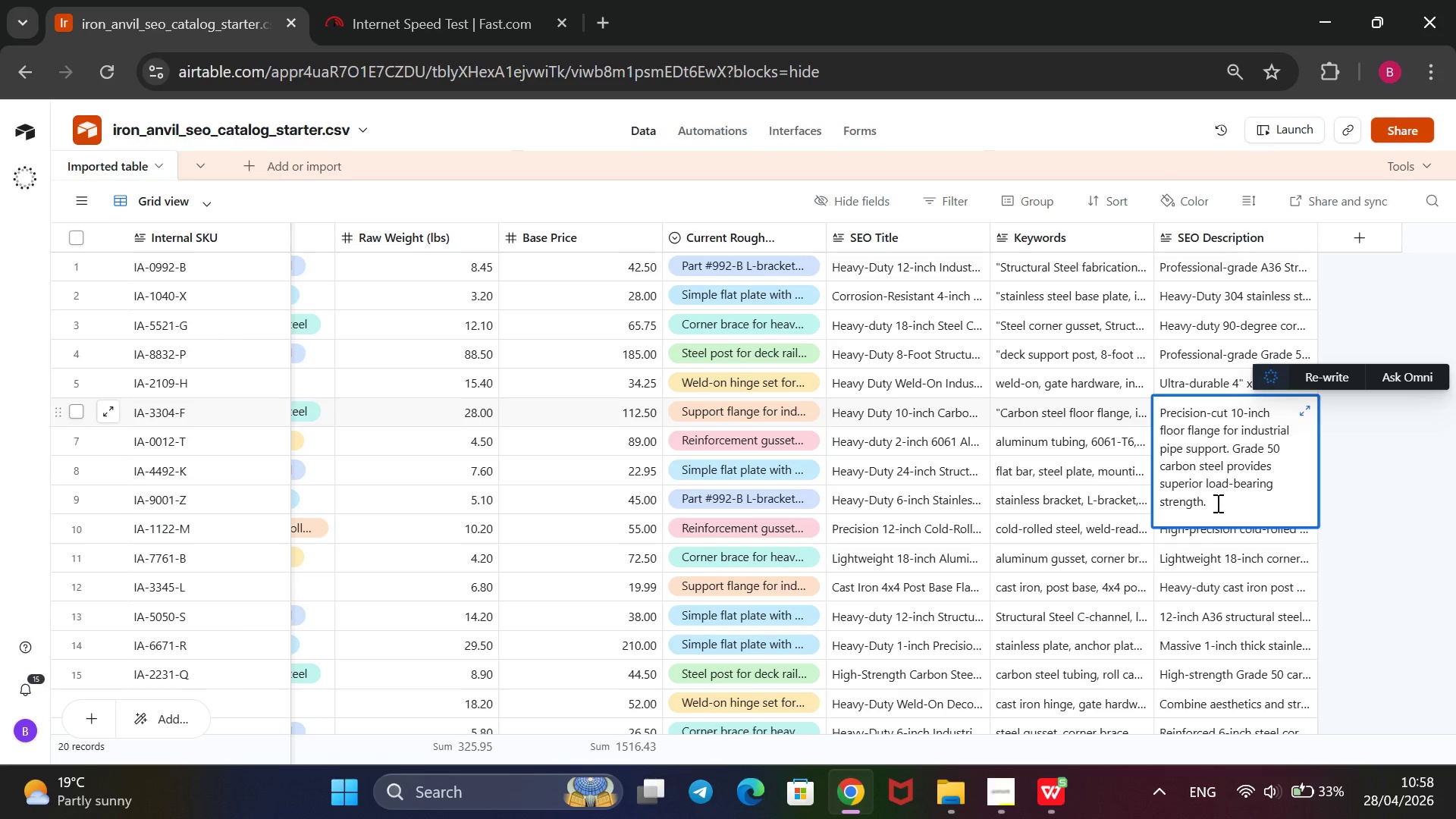 
wait(27.06)
 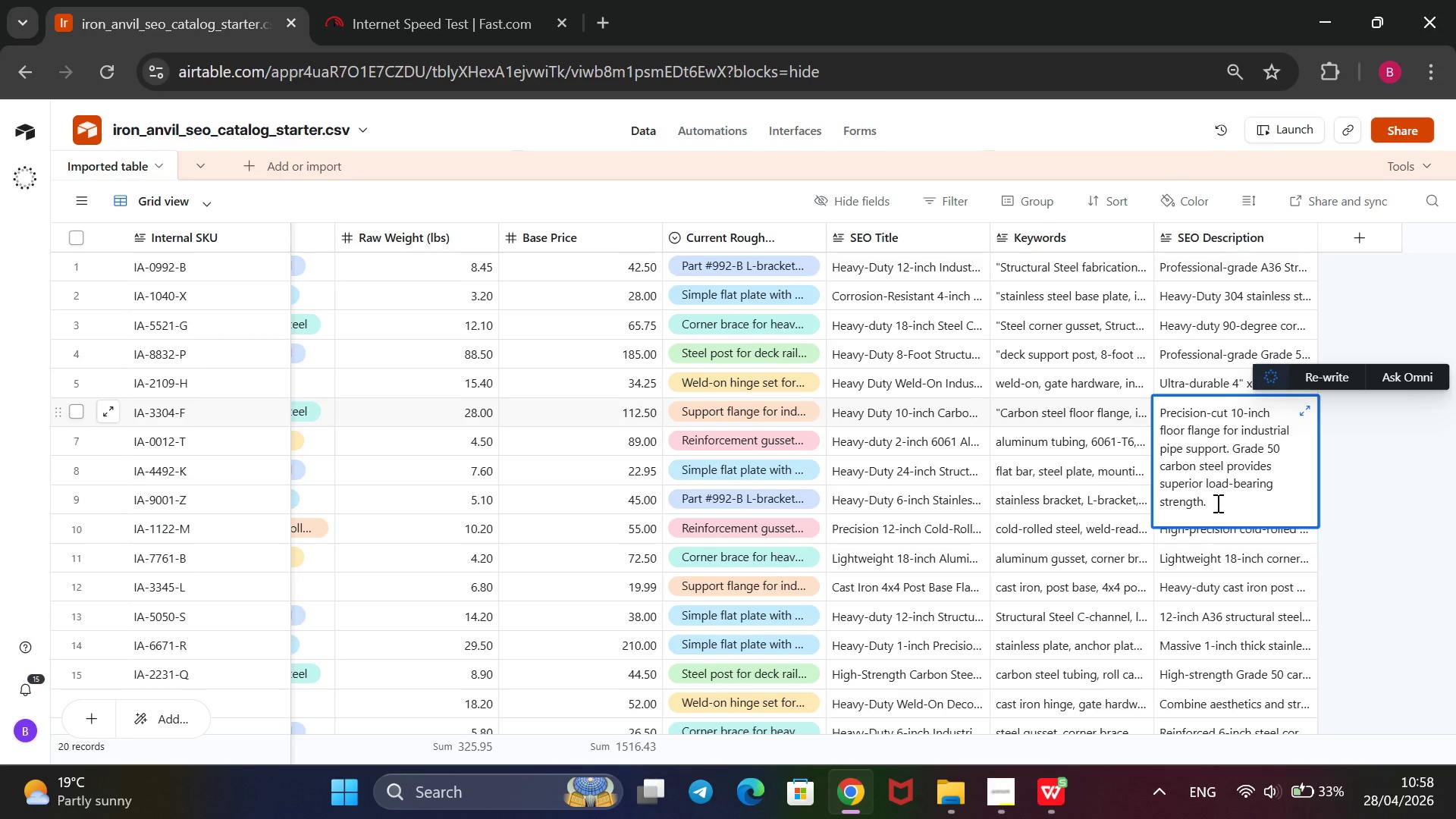 
left_click([1200, 497])
 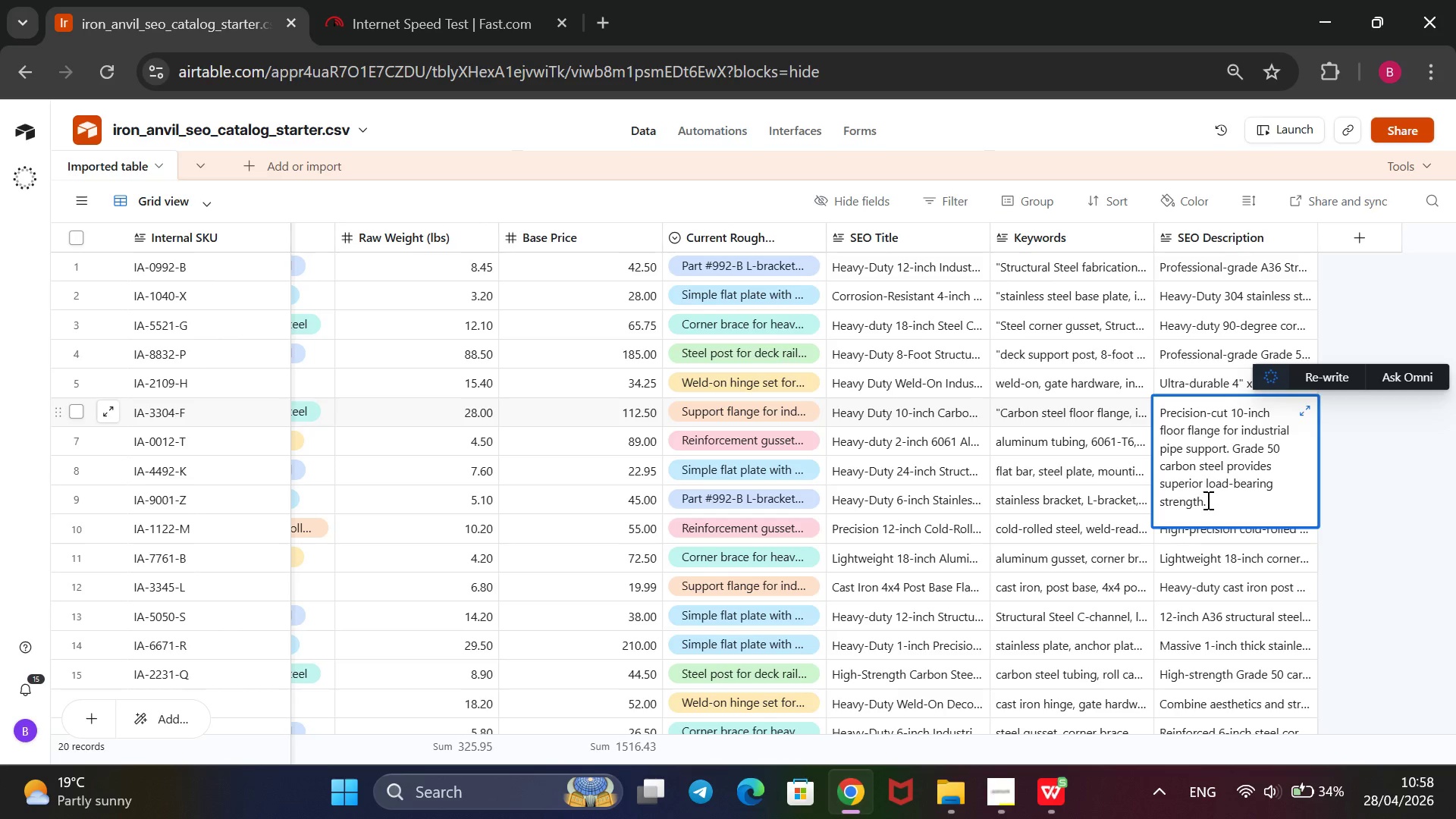 
left_click([1211, 502])
 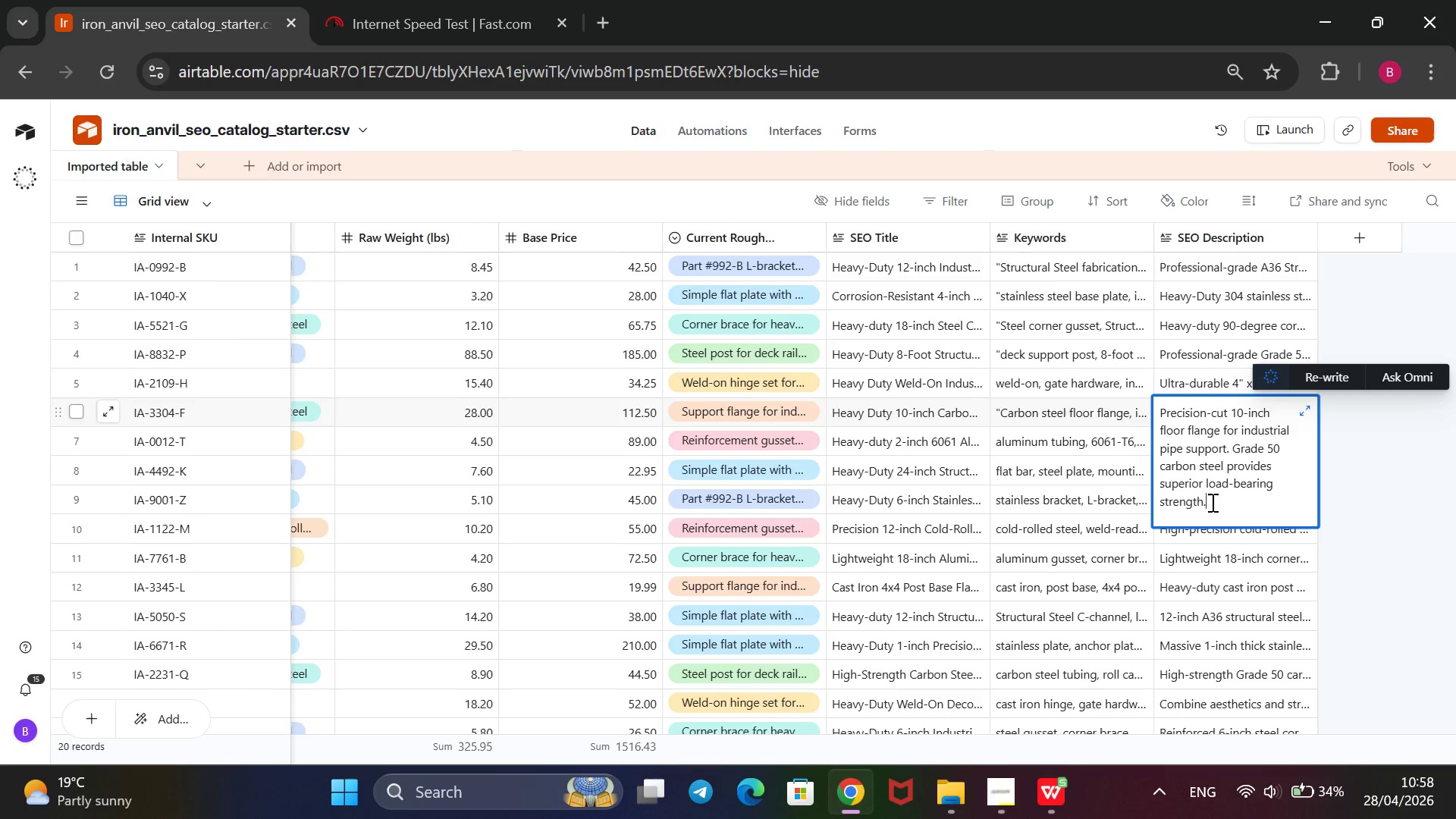 
left_click_drag(start_coordinate=[1211, 502], to_coordinate=[1147, 437])
 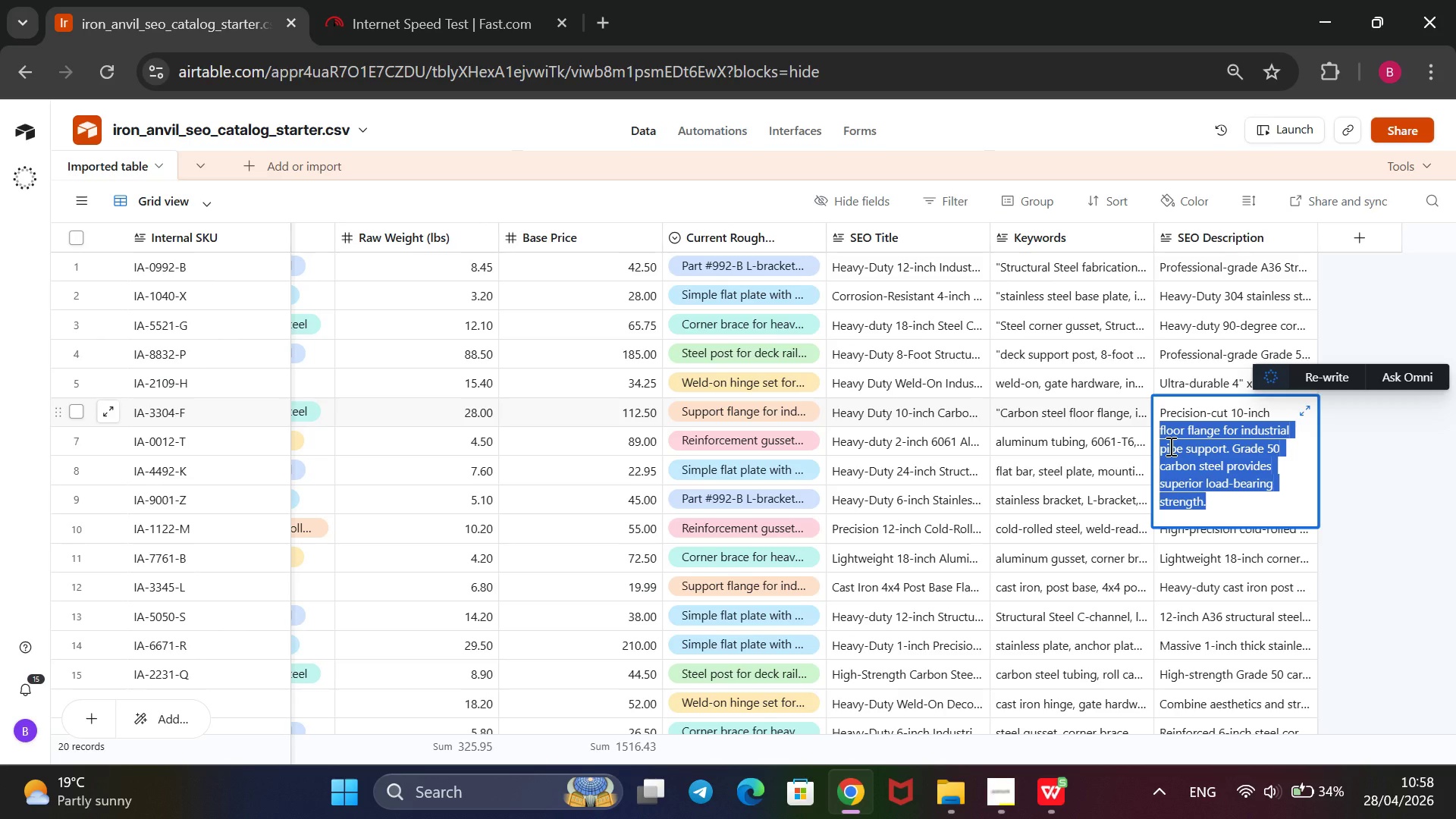 
left_click([1169, 446])
 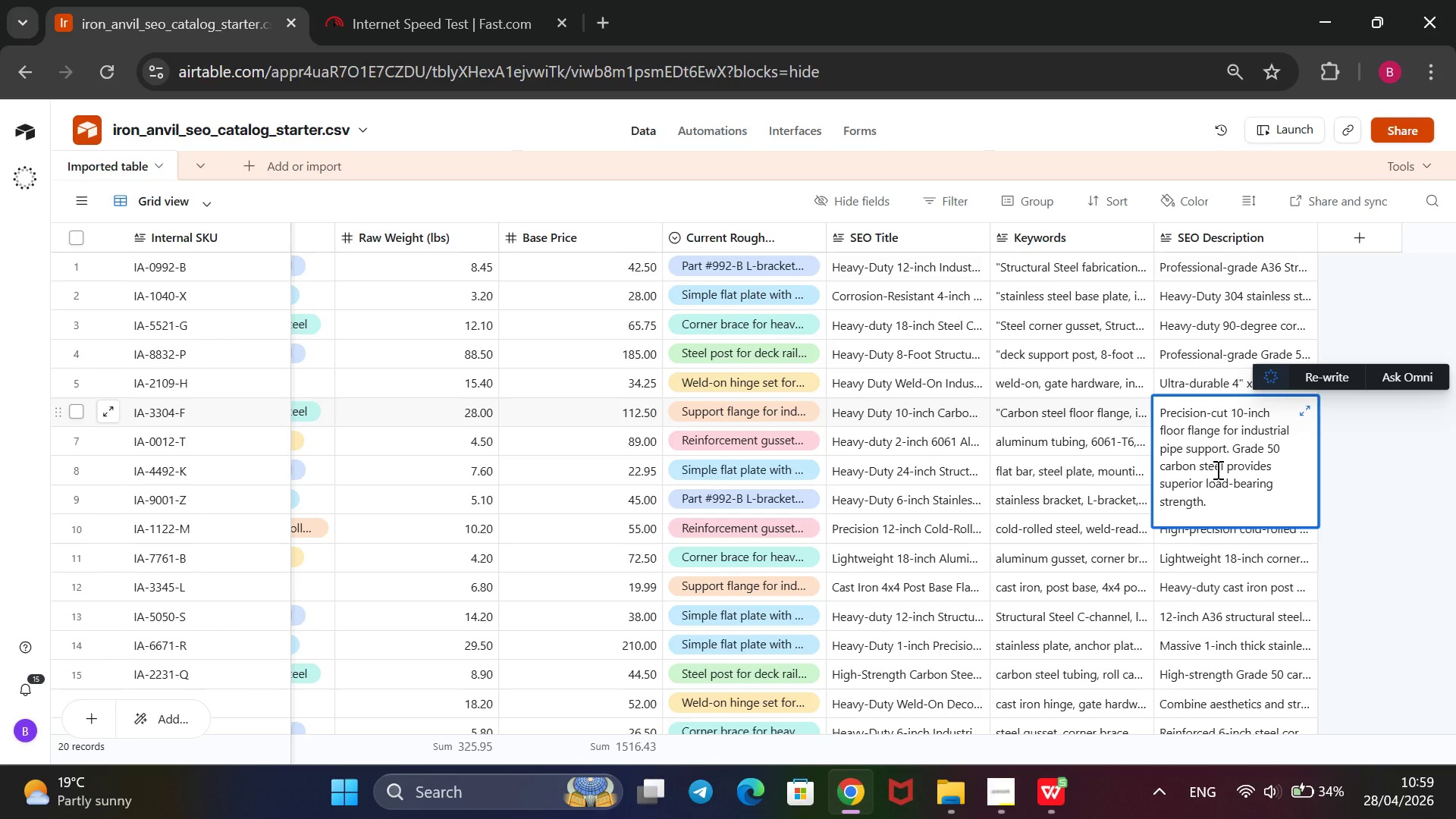 
wait(52.61)
 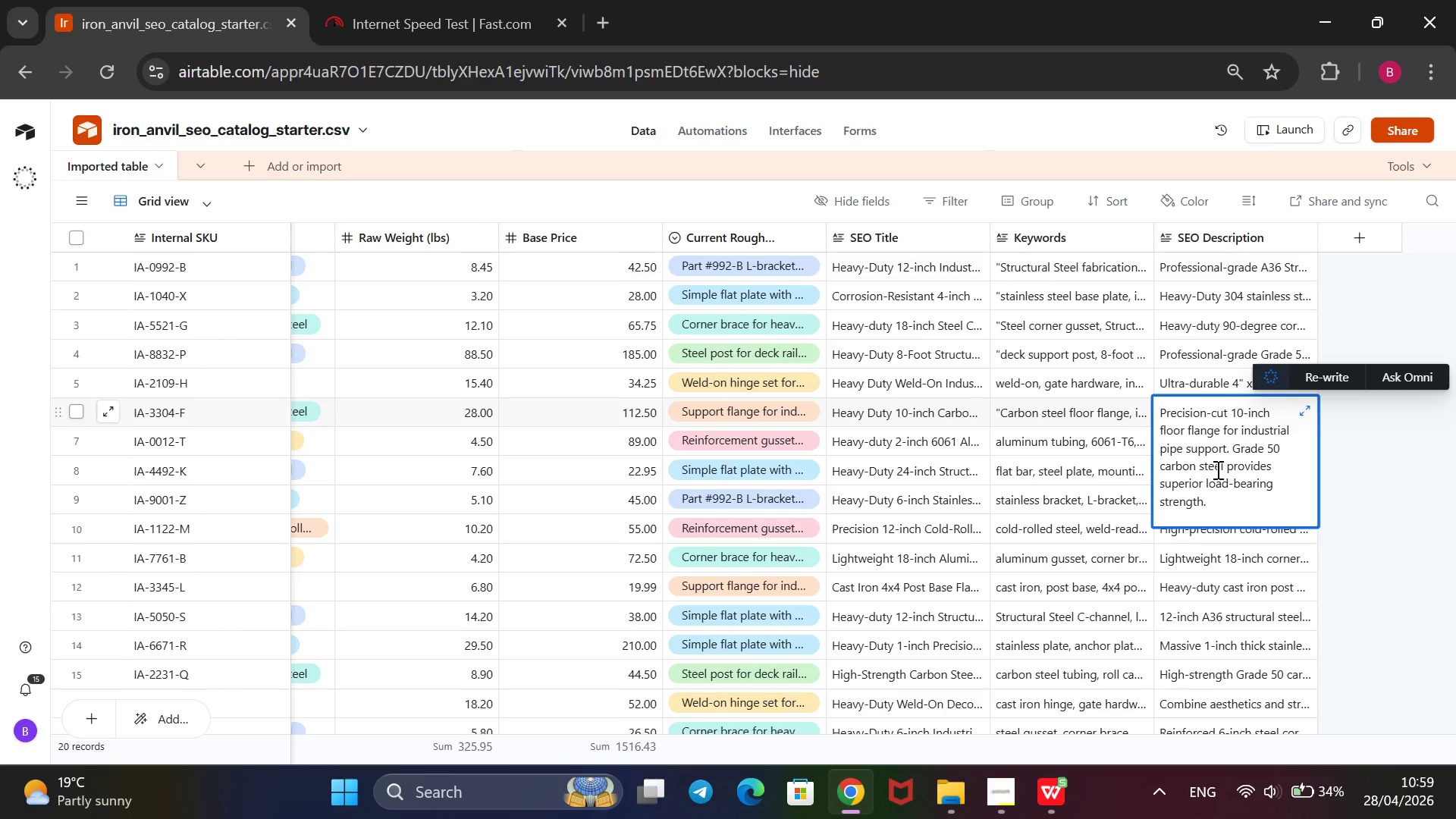 
double_click([1189, 350])
 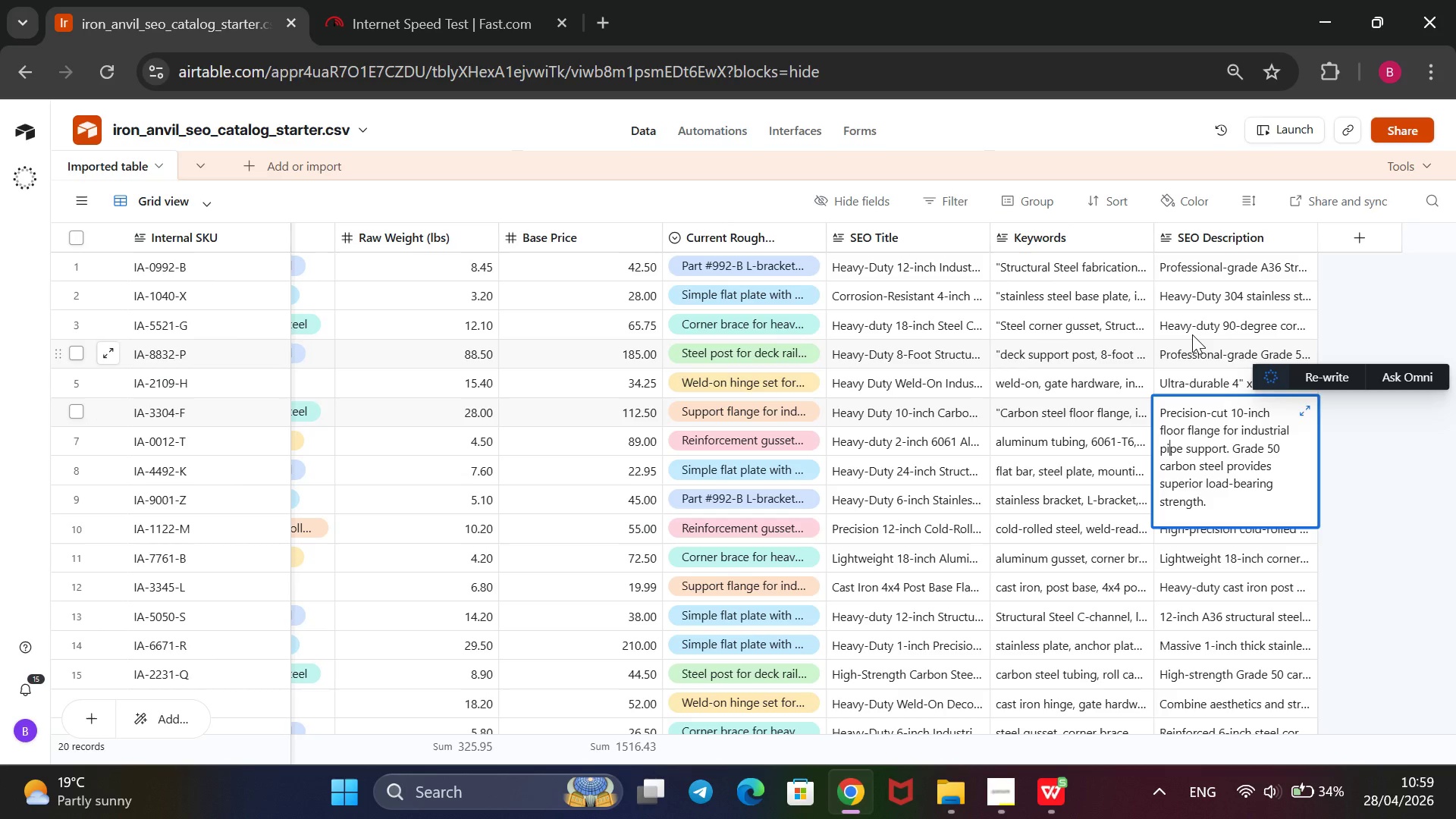 
double_click([1192, 334])
 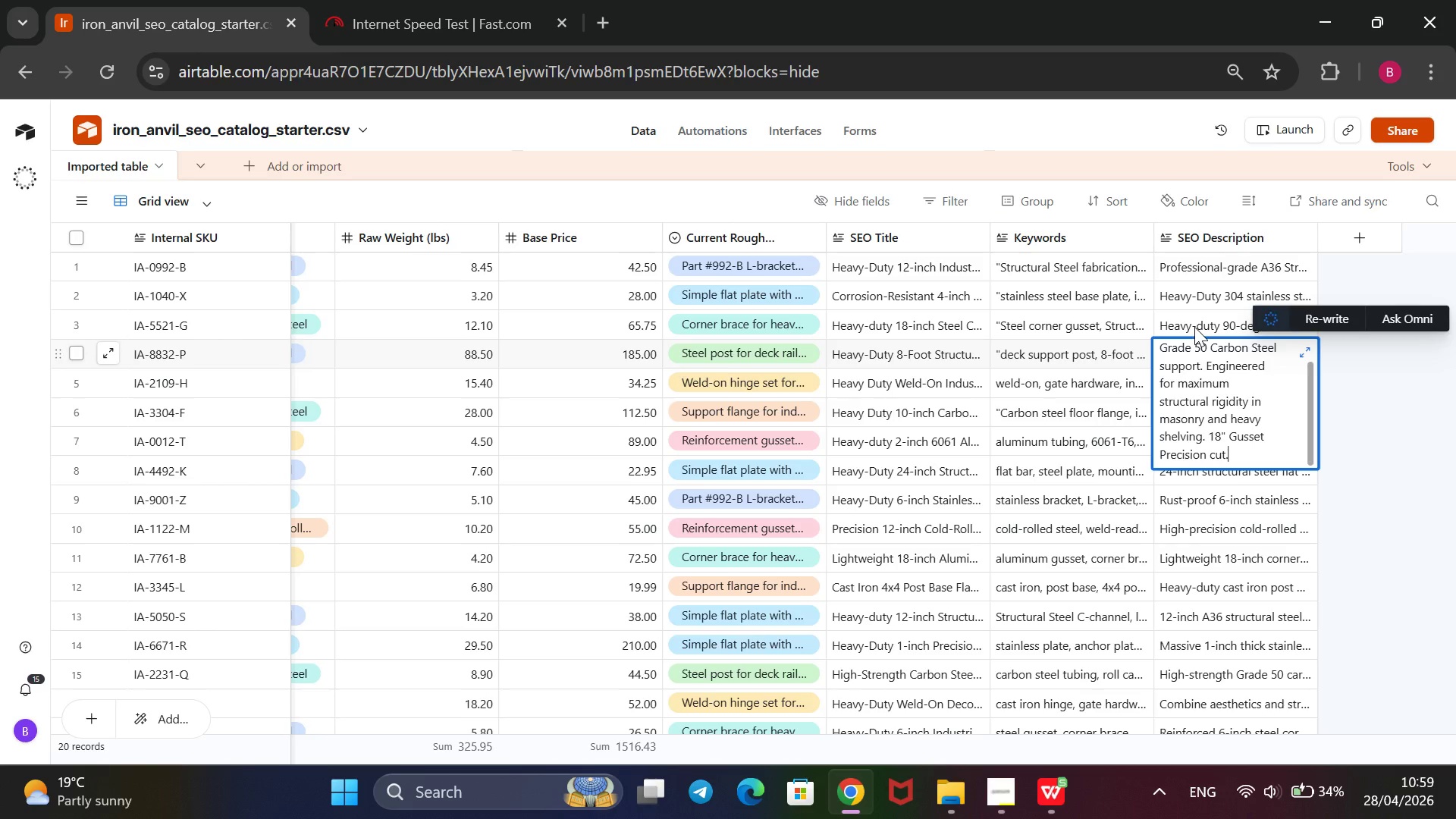 
double_click([1194, 325])
 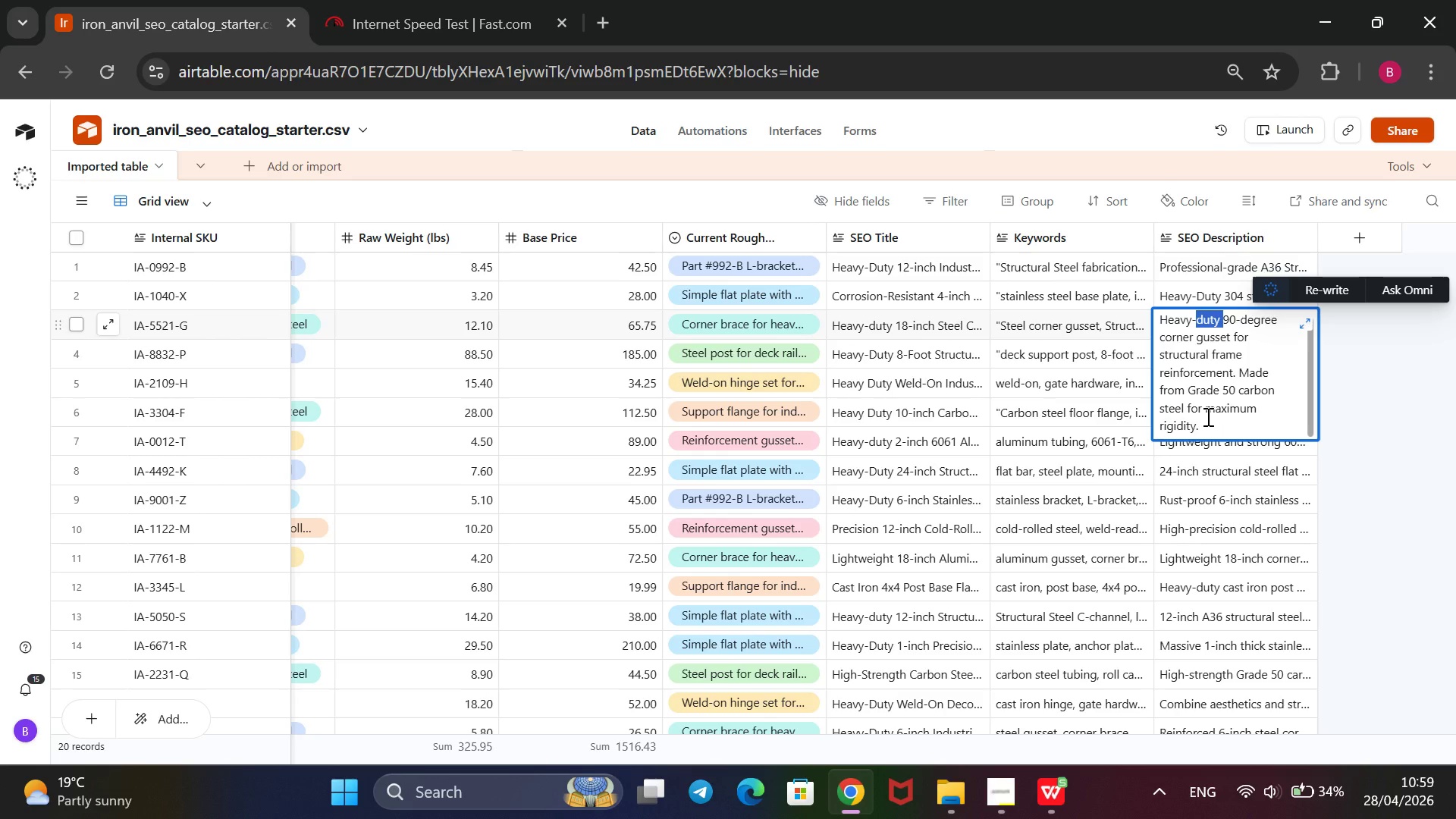 
wait(13.72)
 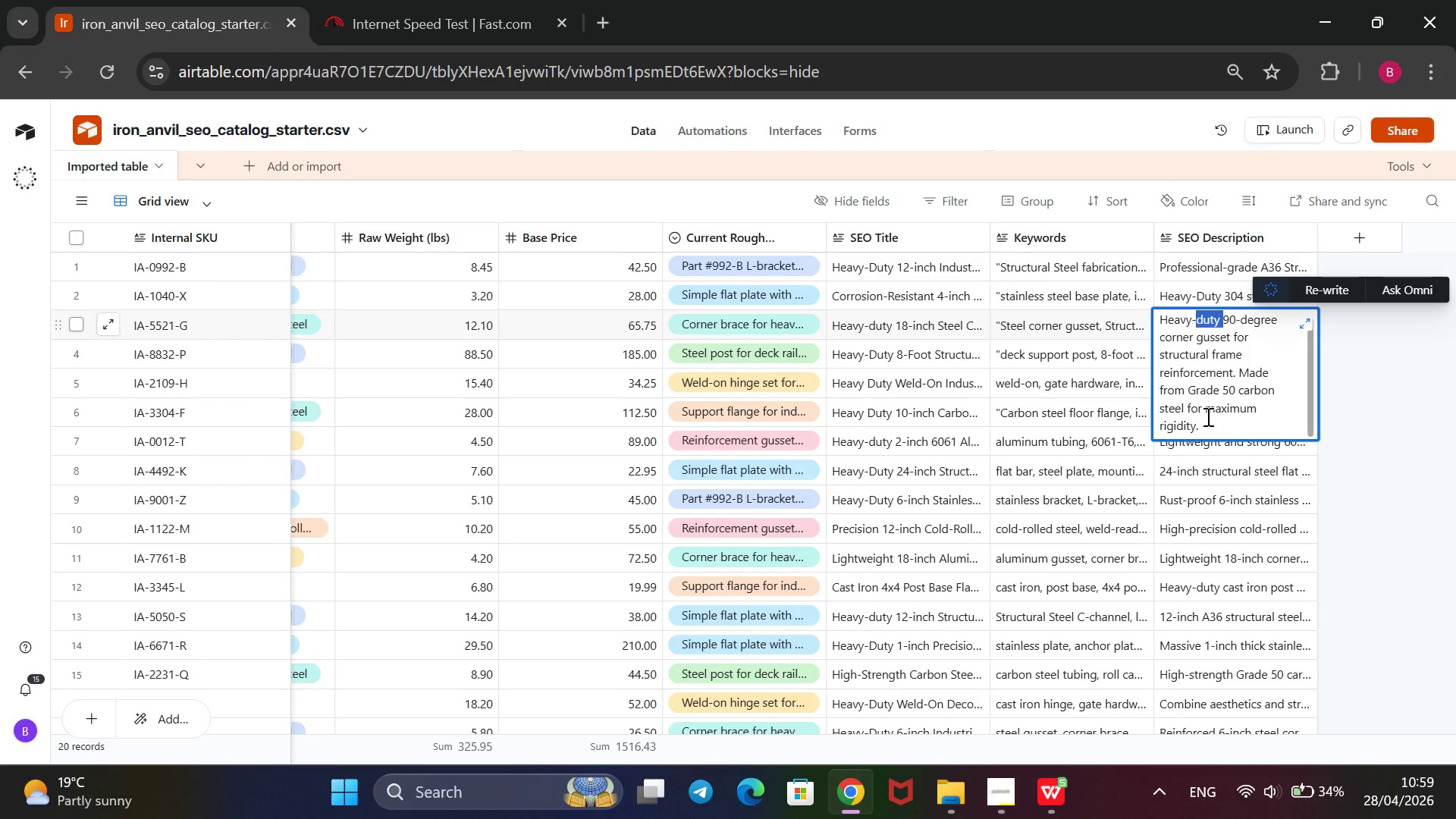 
left_click_drag(start_coordinate=[1214, 421], to_coordinate=[1167, 326])
 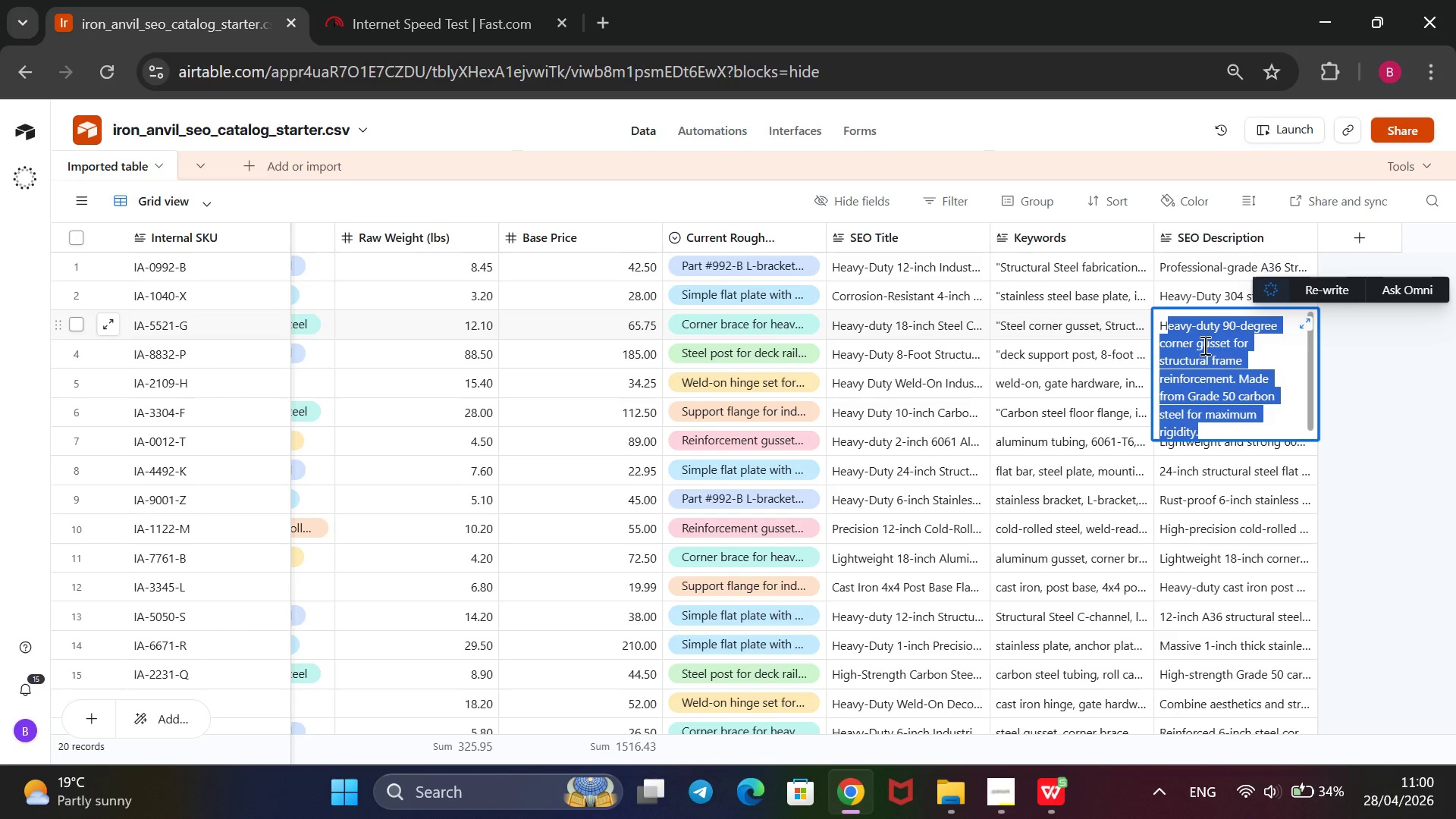 
key(Backspace)
 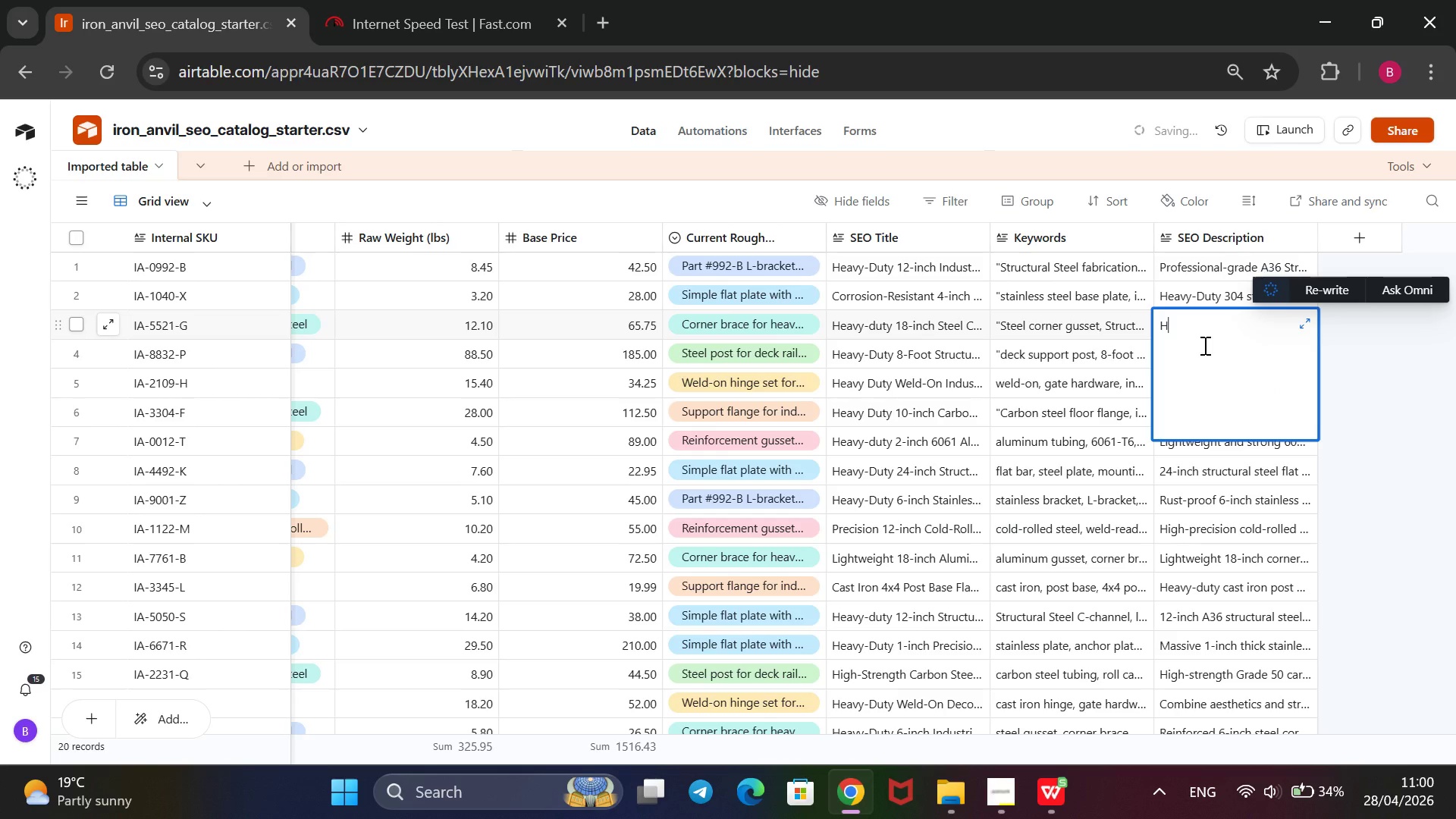 
key(Backspace)
 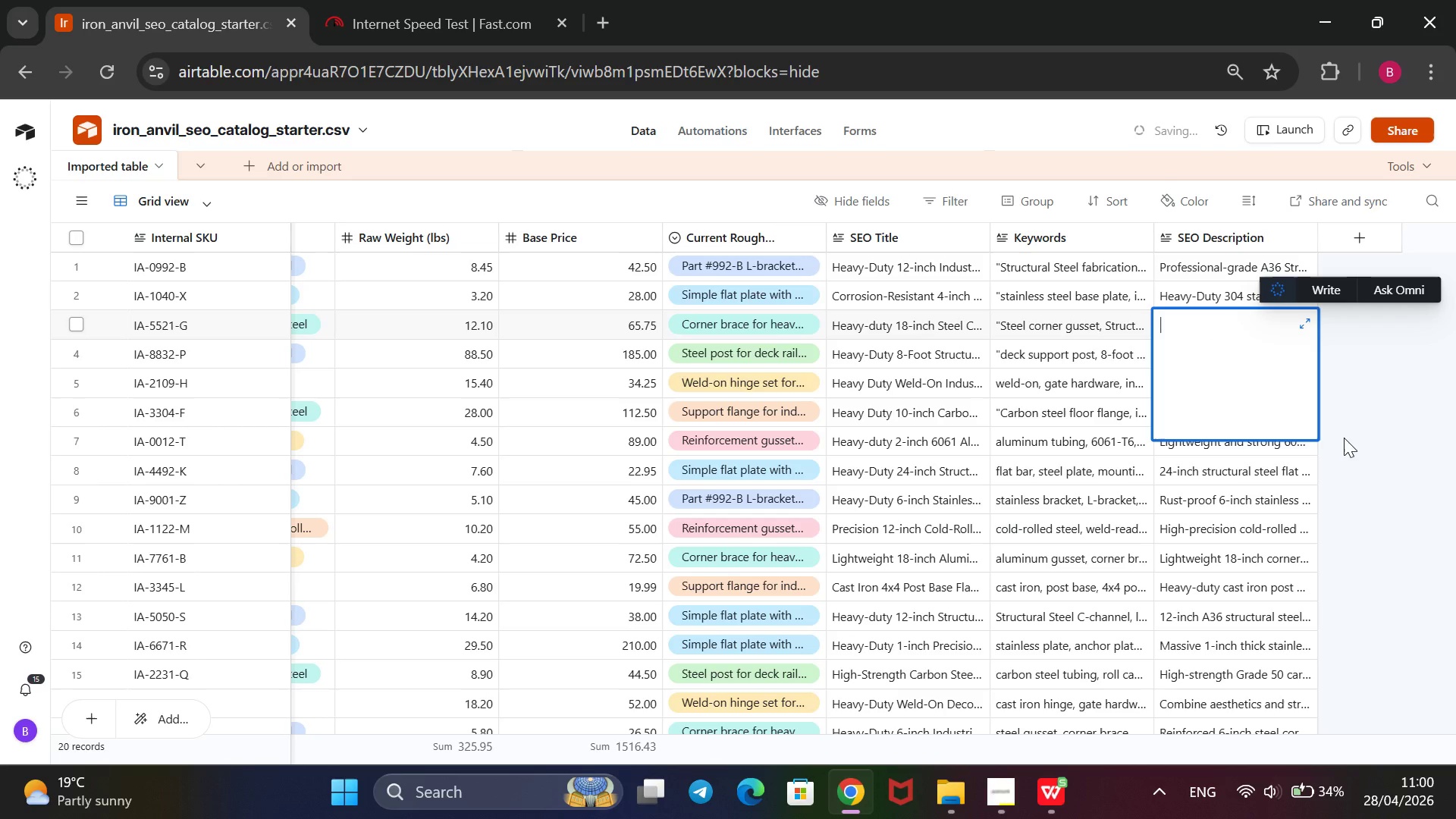 
left_click([1351, 444])
 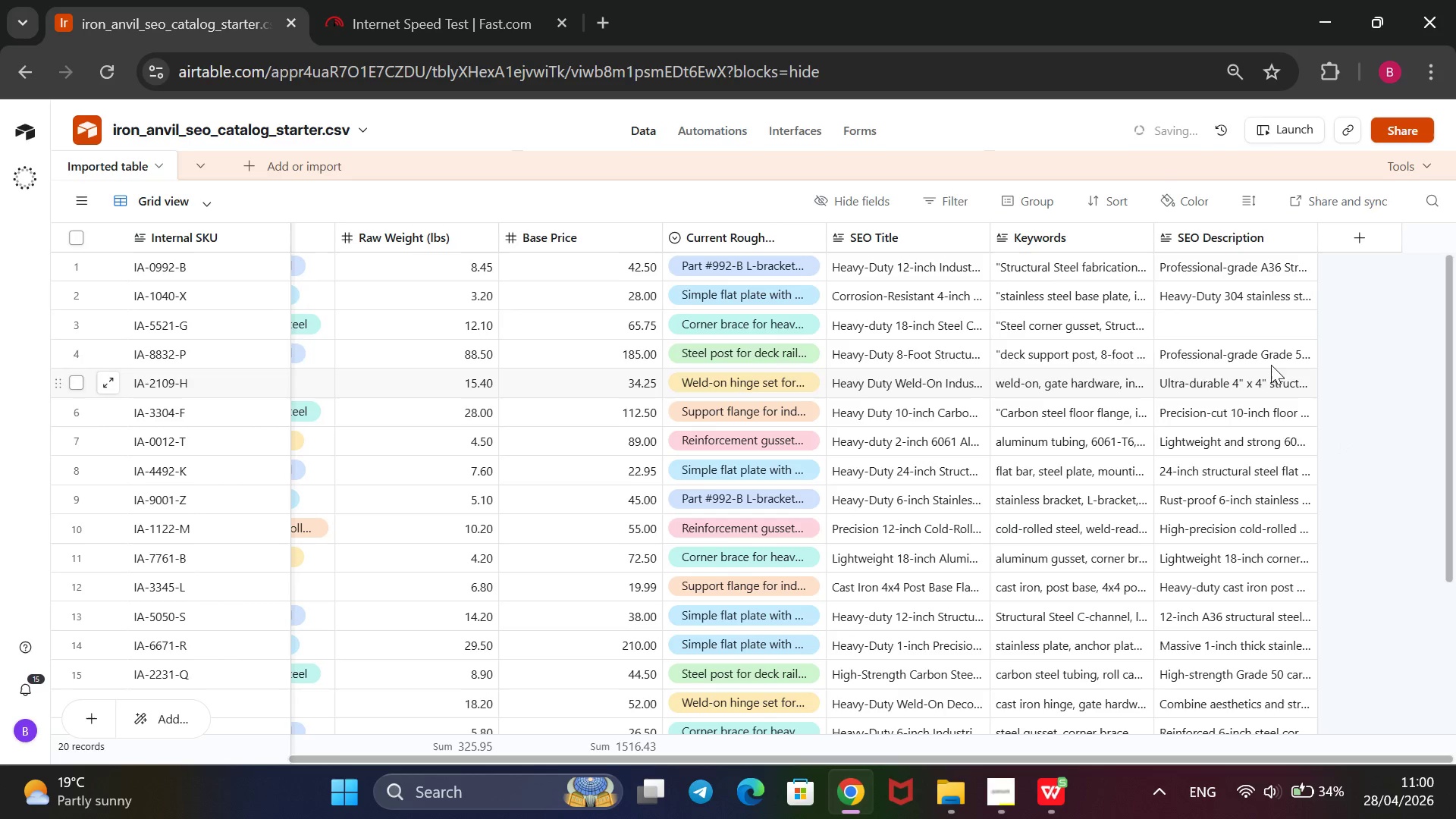 
left_click([1268, 359])
 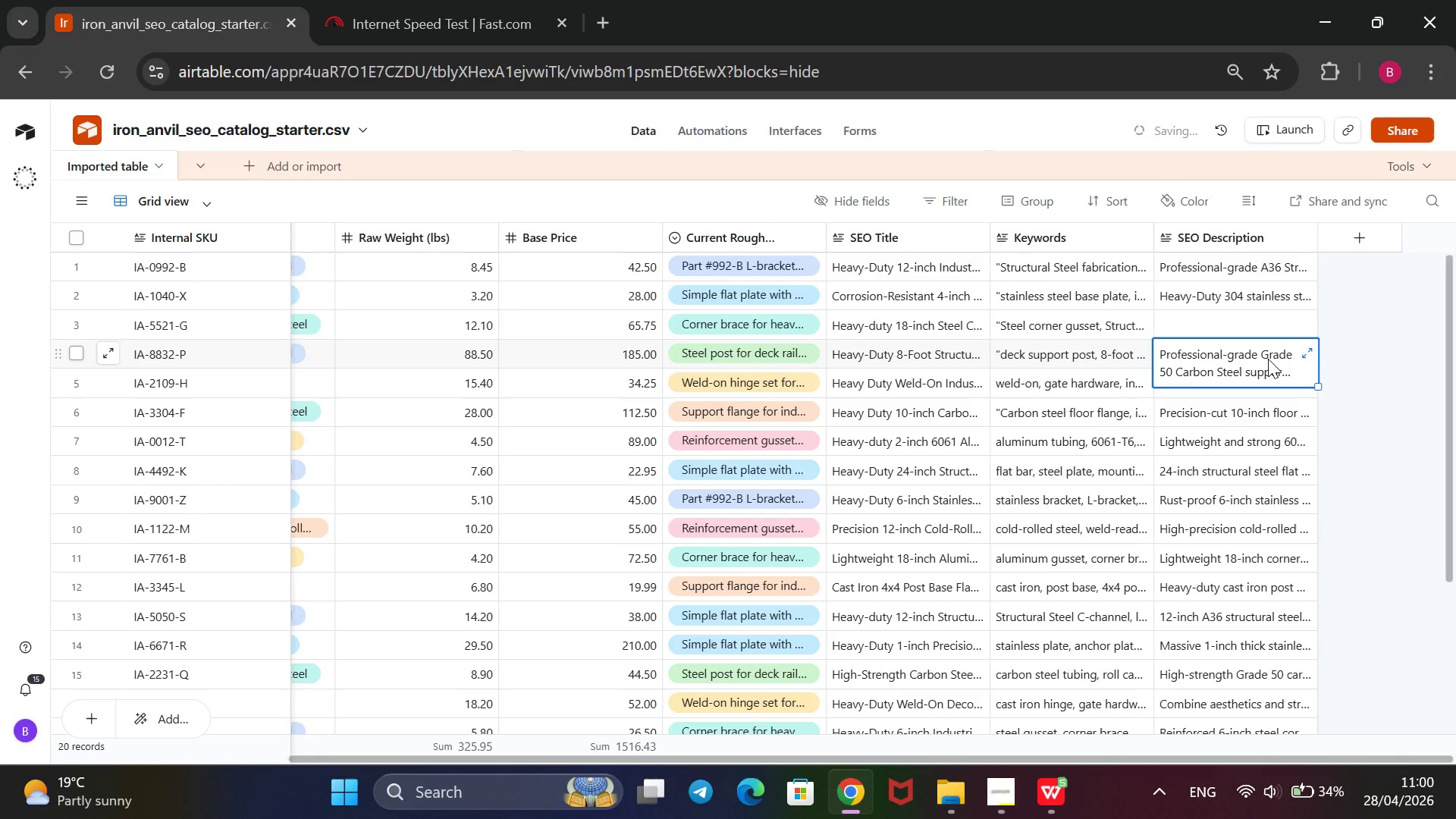 
double_click([1268, 359])
 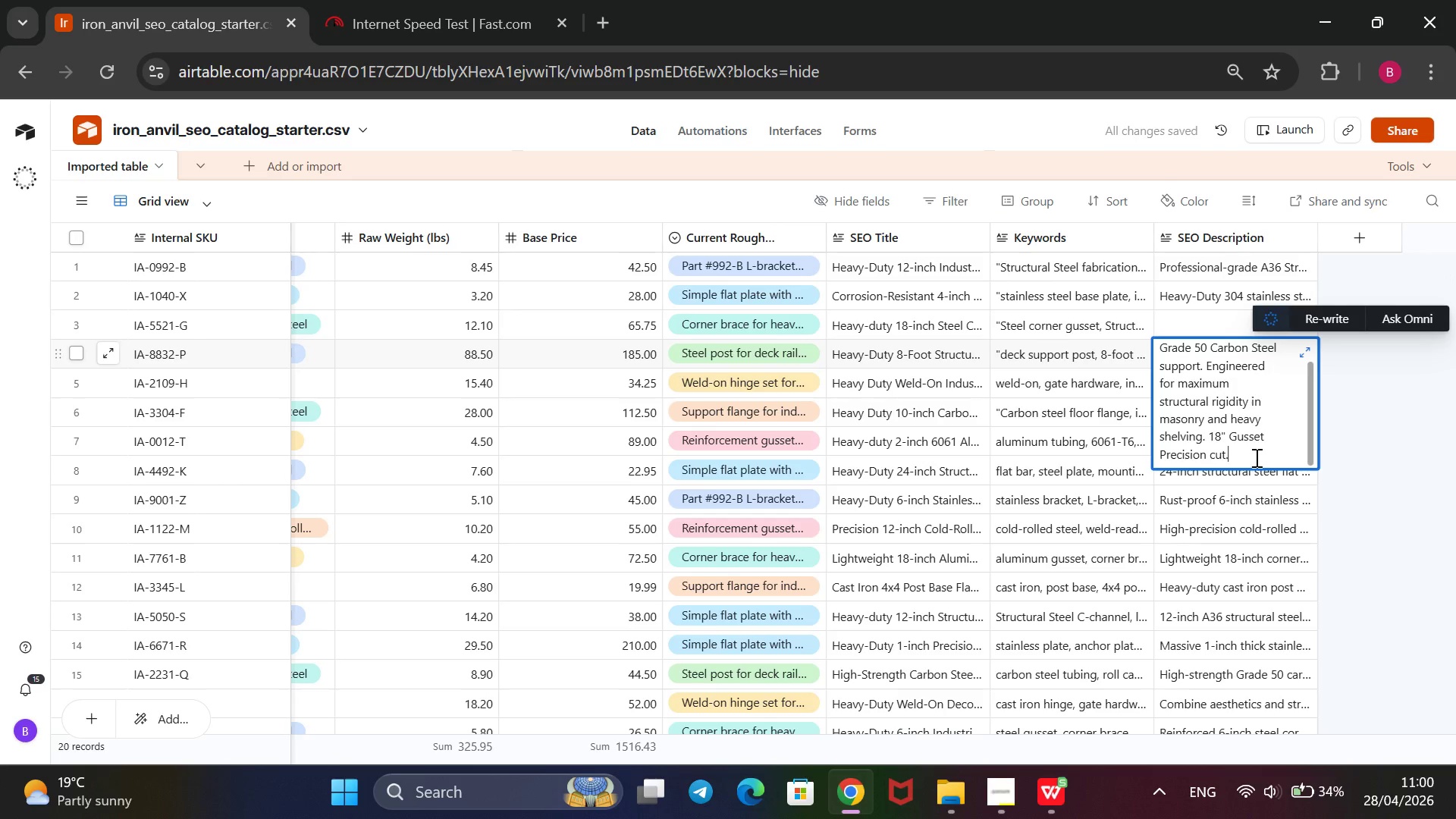 
left_click_drag(start_coordinate=[1250, 457], to_coordinate=[1156, 350])
 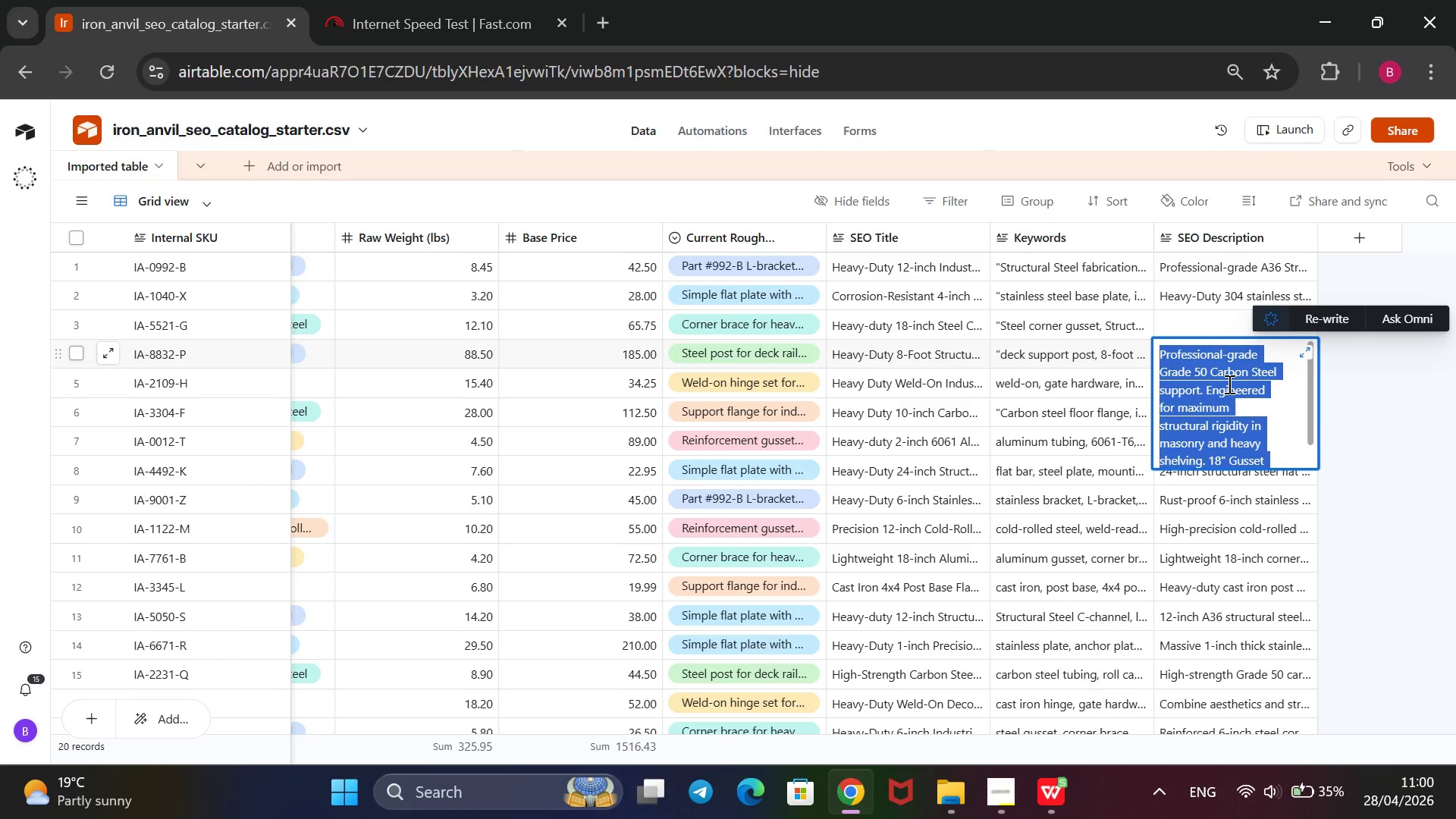 
key(Control+X)
 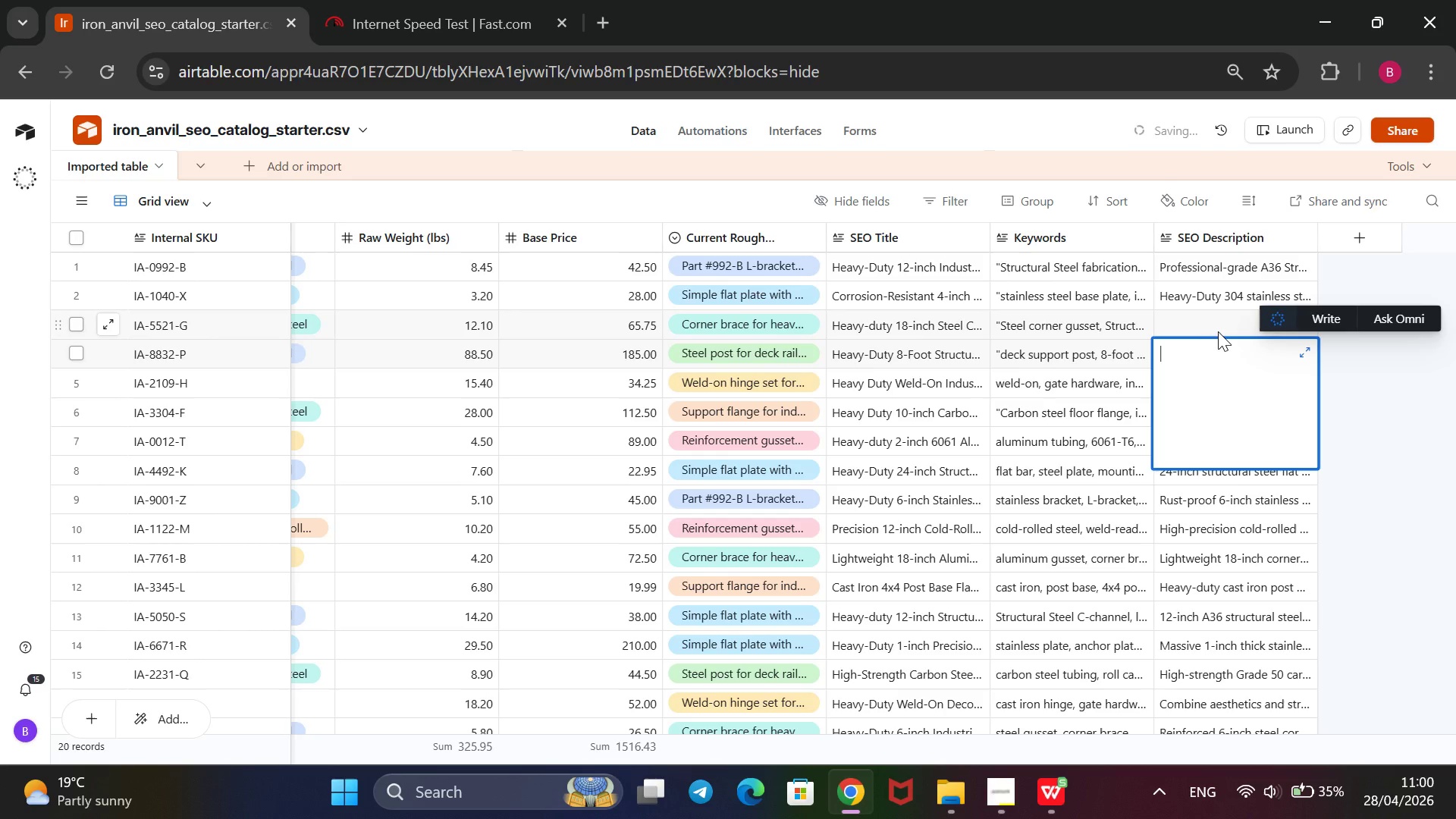 
left_click([1218, 330])
 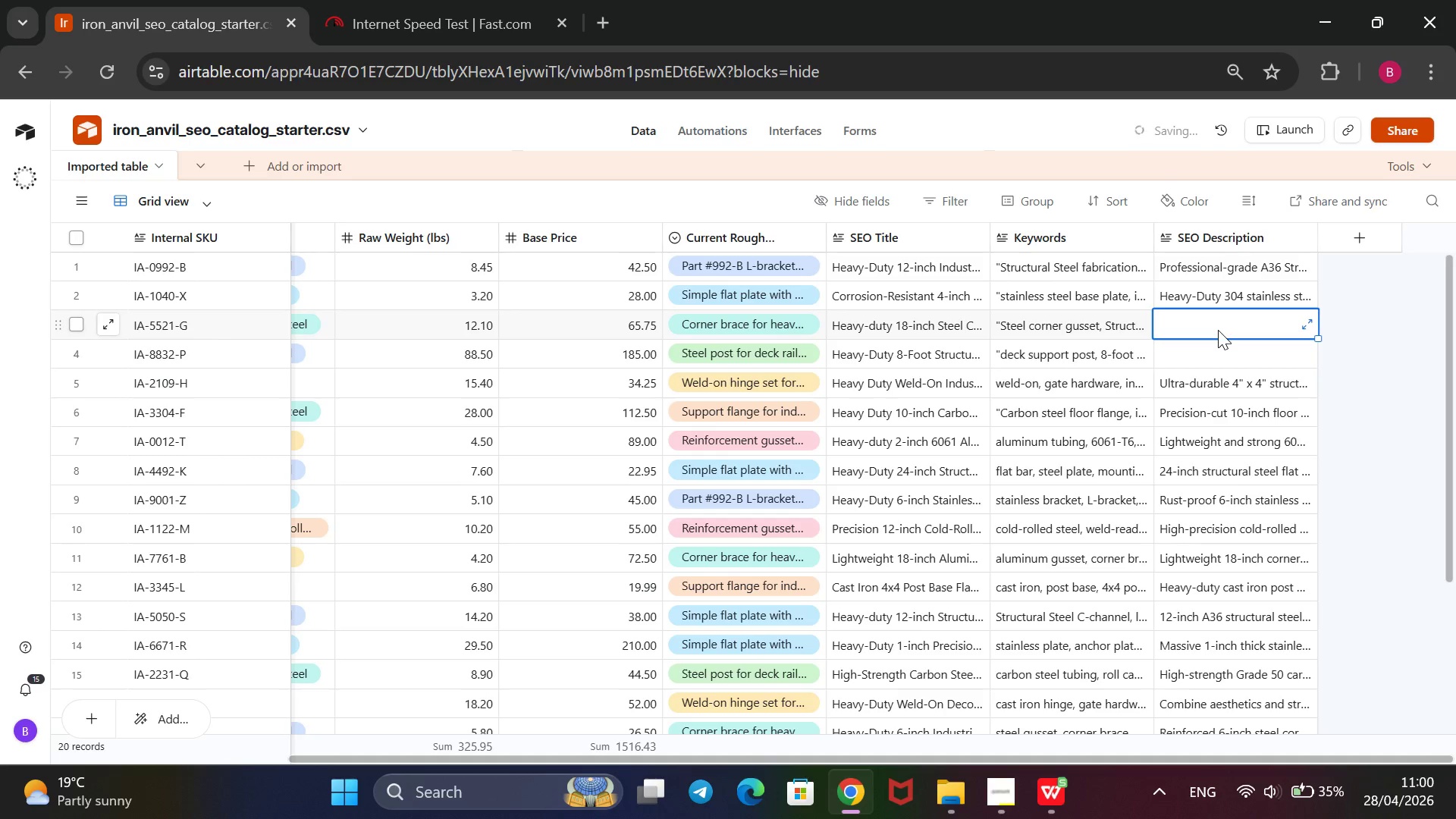 
key(Control+V)
 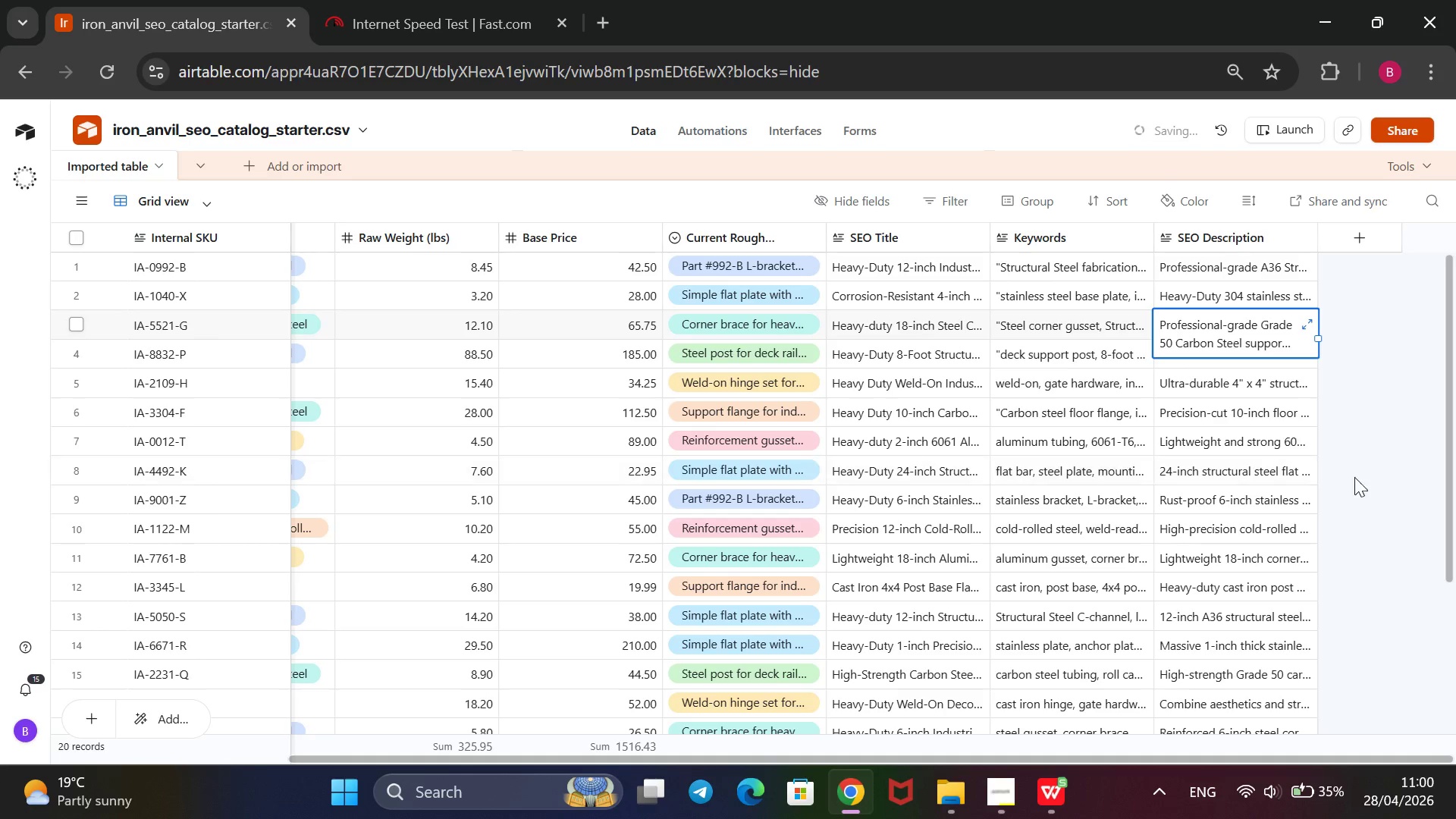 
left_click([1367, 447])
 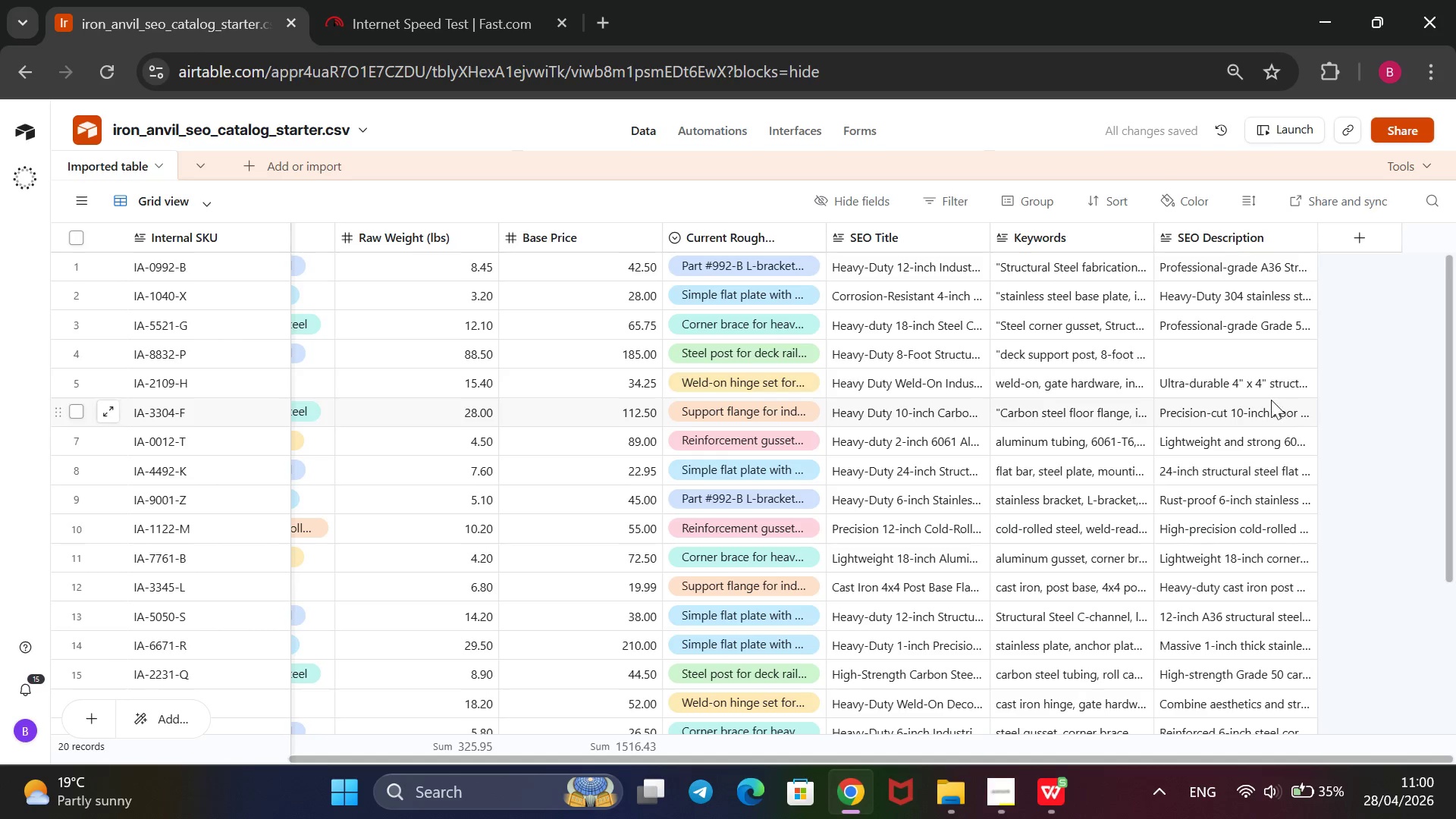 
double_click([1269, 395])
 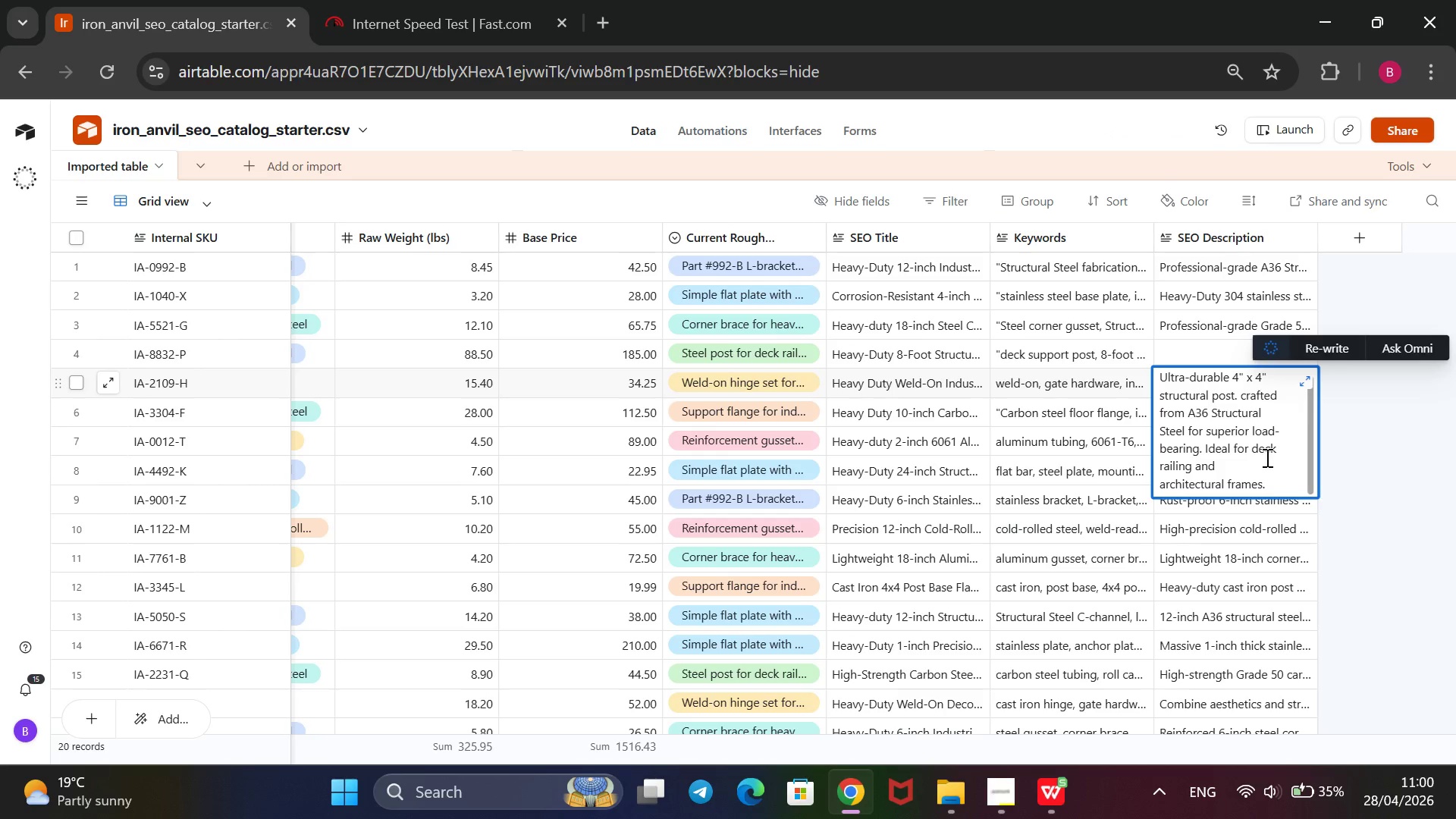 
left_click_drag(start_coordinate=[1266, 478], to_coordinate=[1155, 375])
 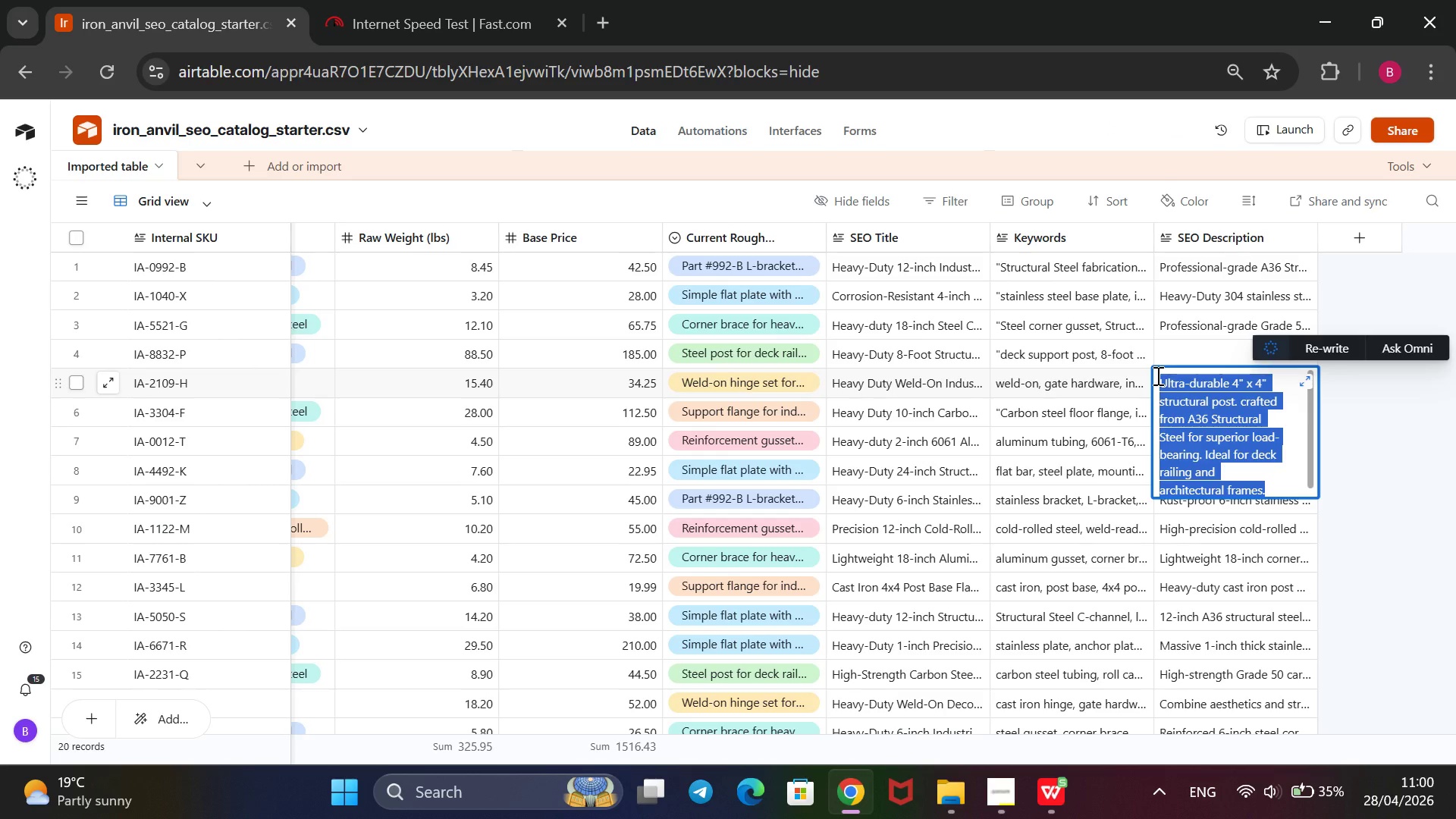 
key(Control+X)
 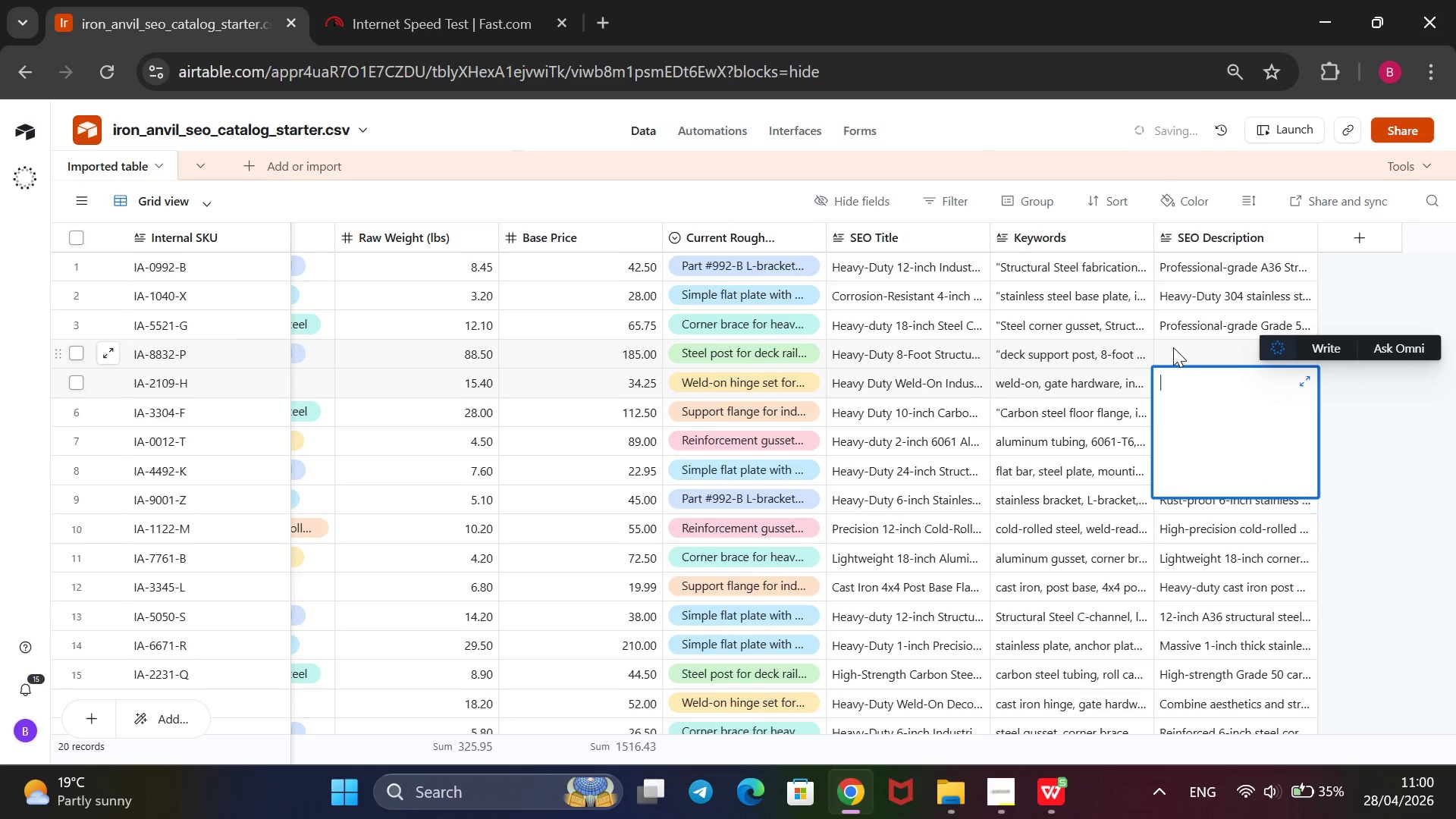 
left_click([1173, 347])
 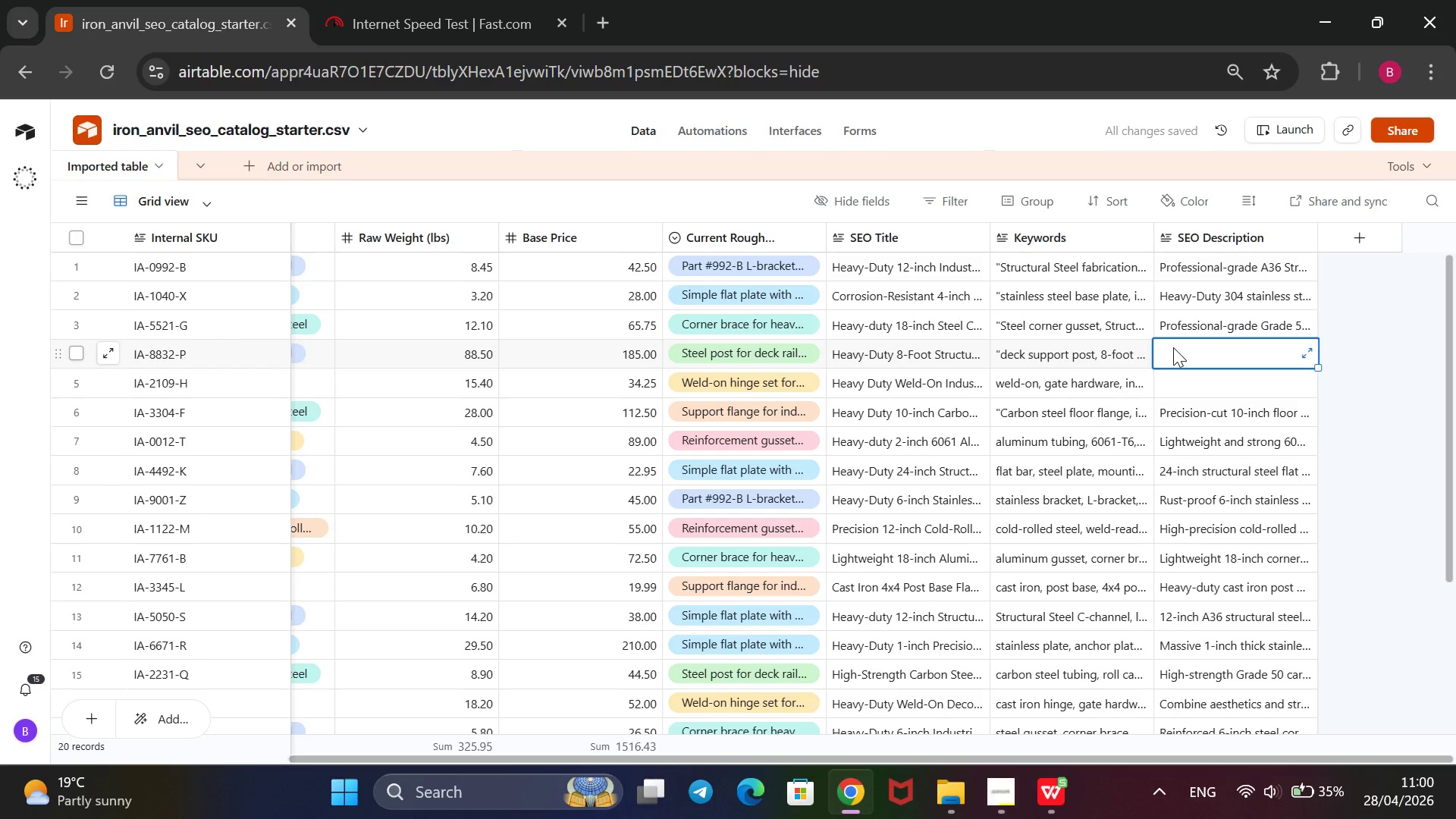 
key(Control+V)
 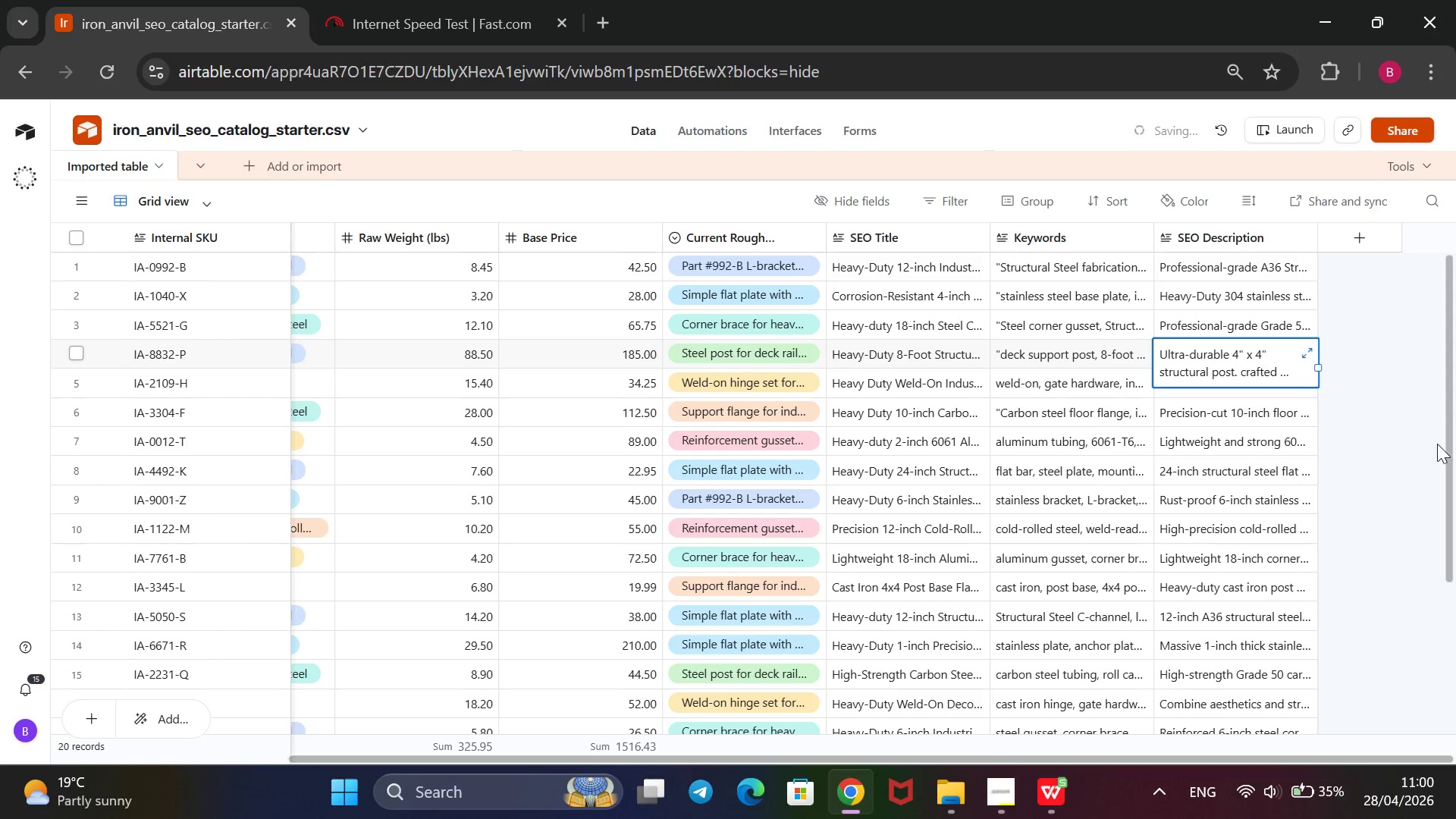 
left_click([1411, 444])
 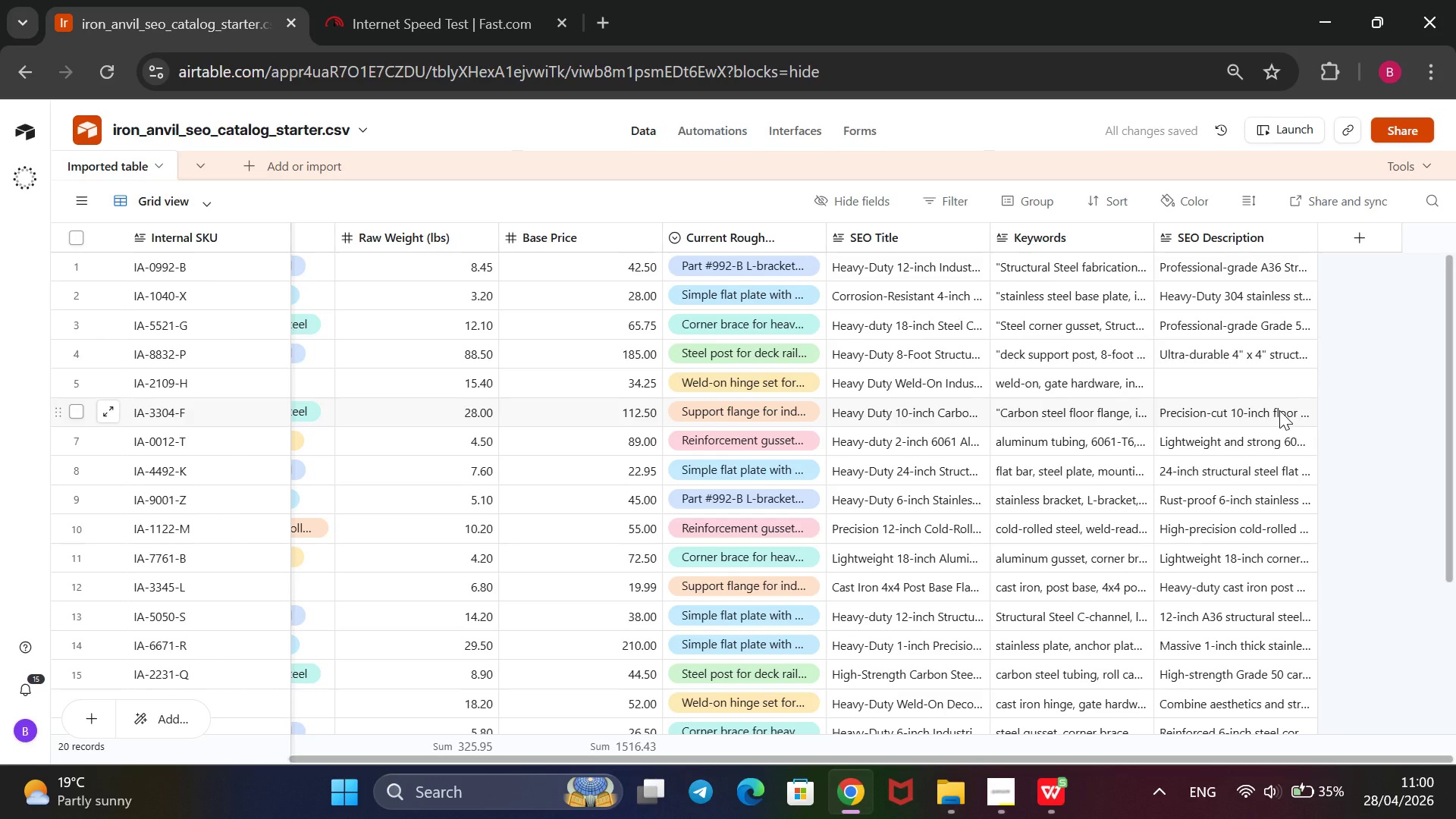 
wait(7.23)
 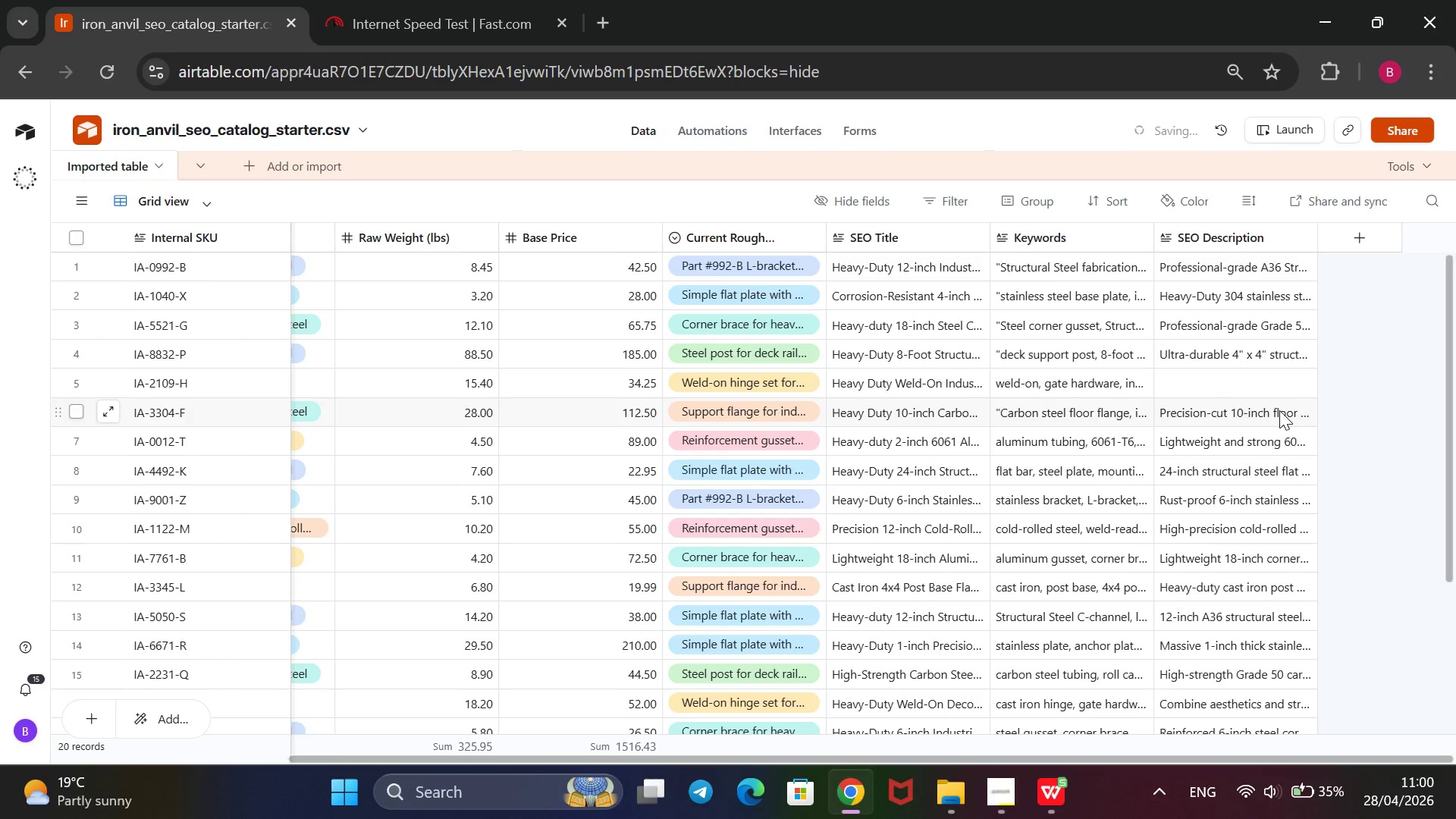 
double_click([1245, 393])
 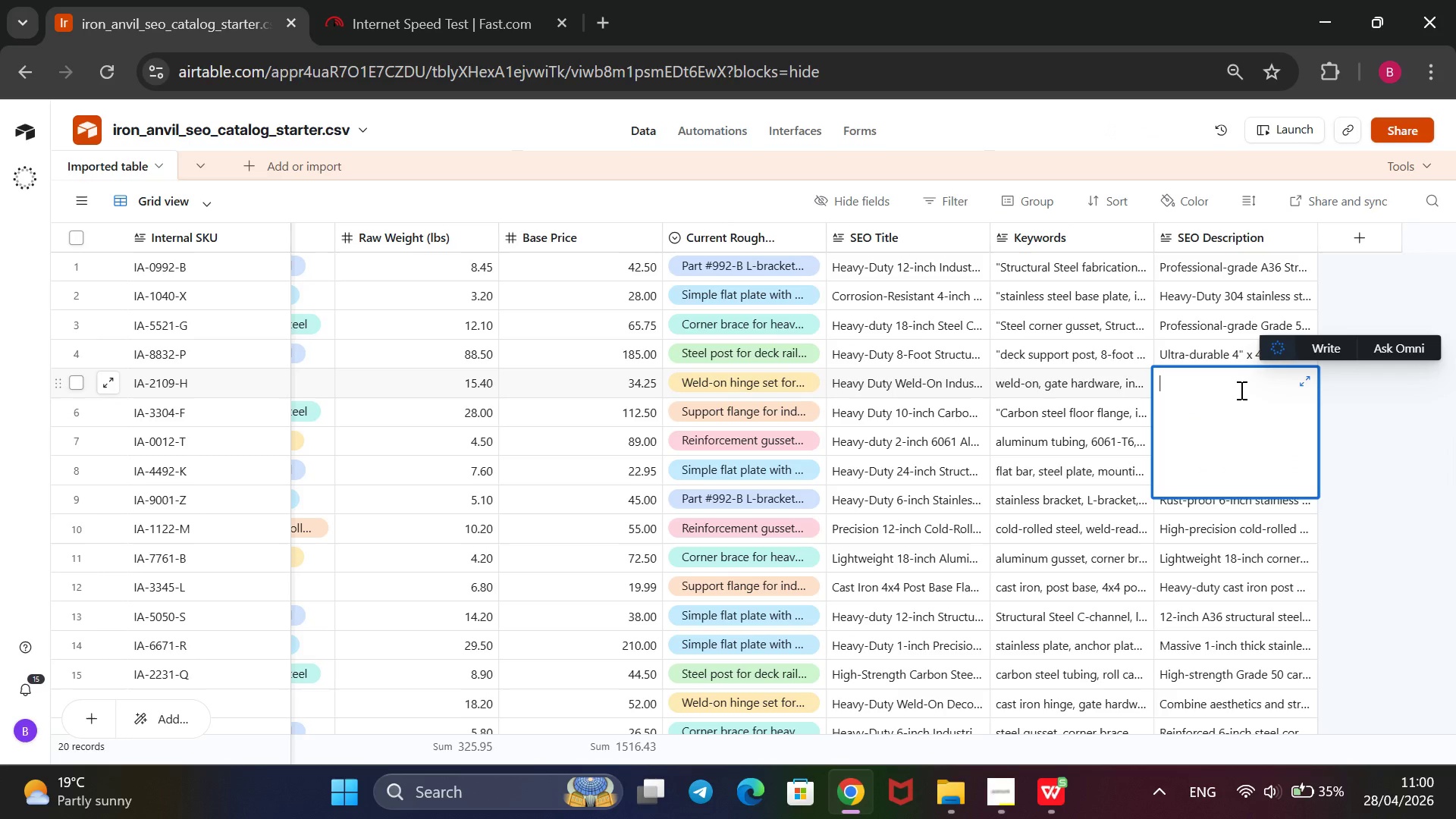 
type(Industrial weld-on hinged)
key(Backspace)
type(s for high-traffic h)
key(Backspace)
type(gates. Cast Iron construction prevents sagging. Heavy-Duty design ensures smooth, silent operation for years.@@)
 